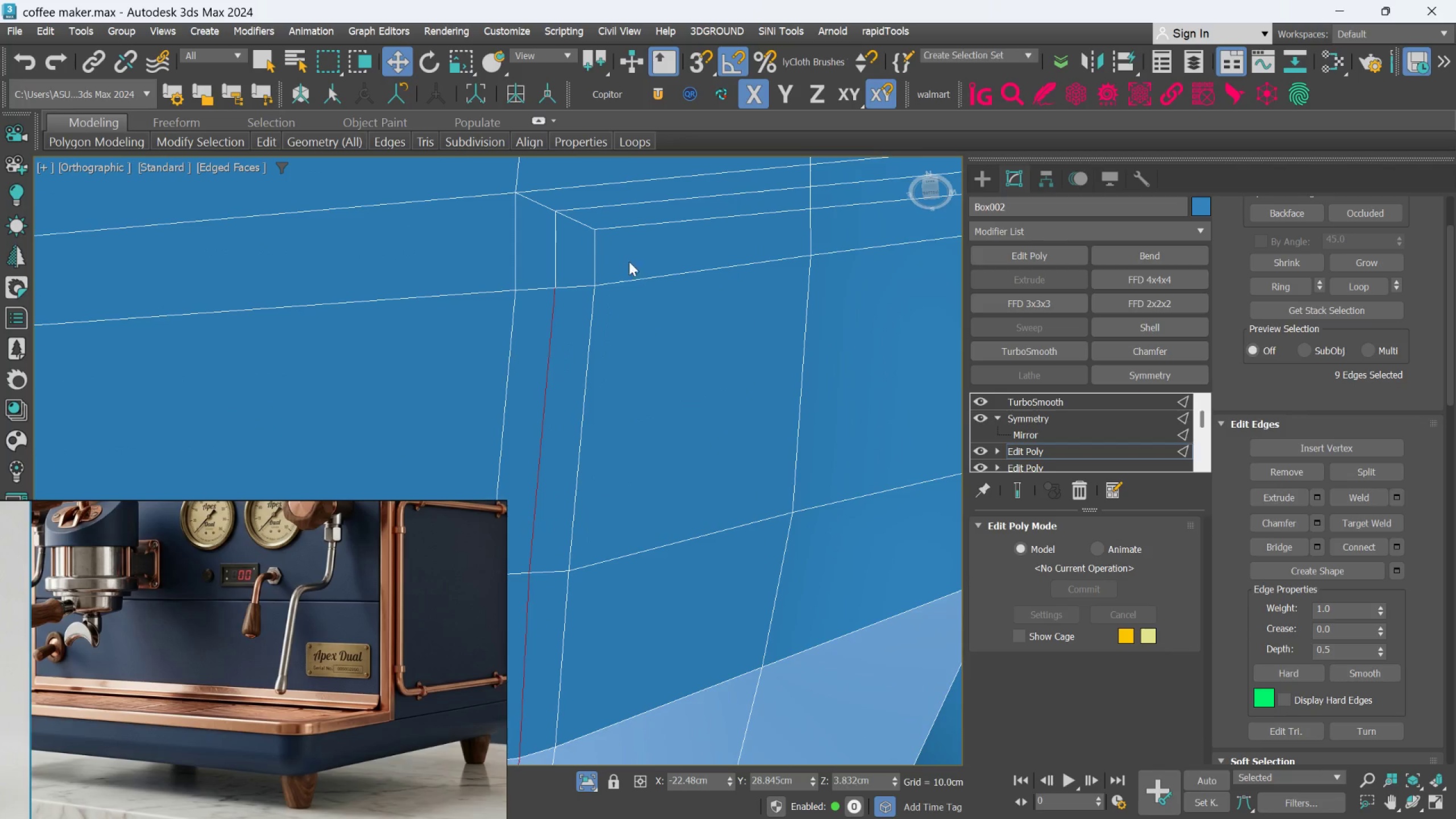 
left_click([555, 262])
 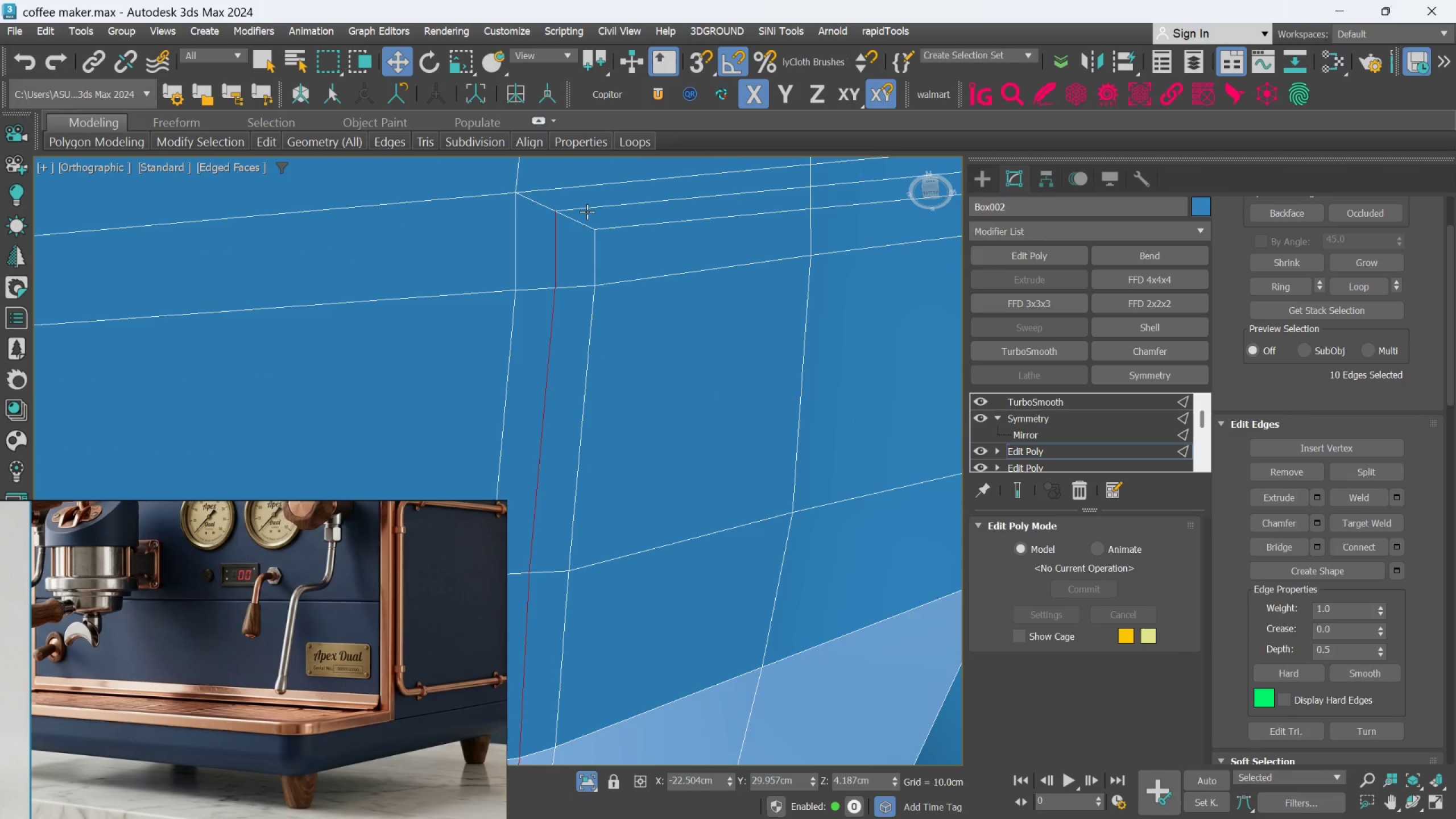 
double_click([587, 212])
 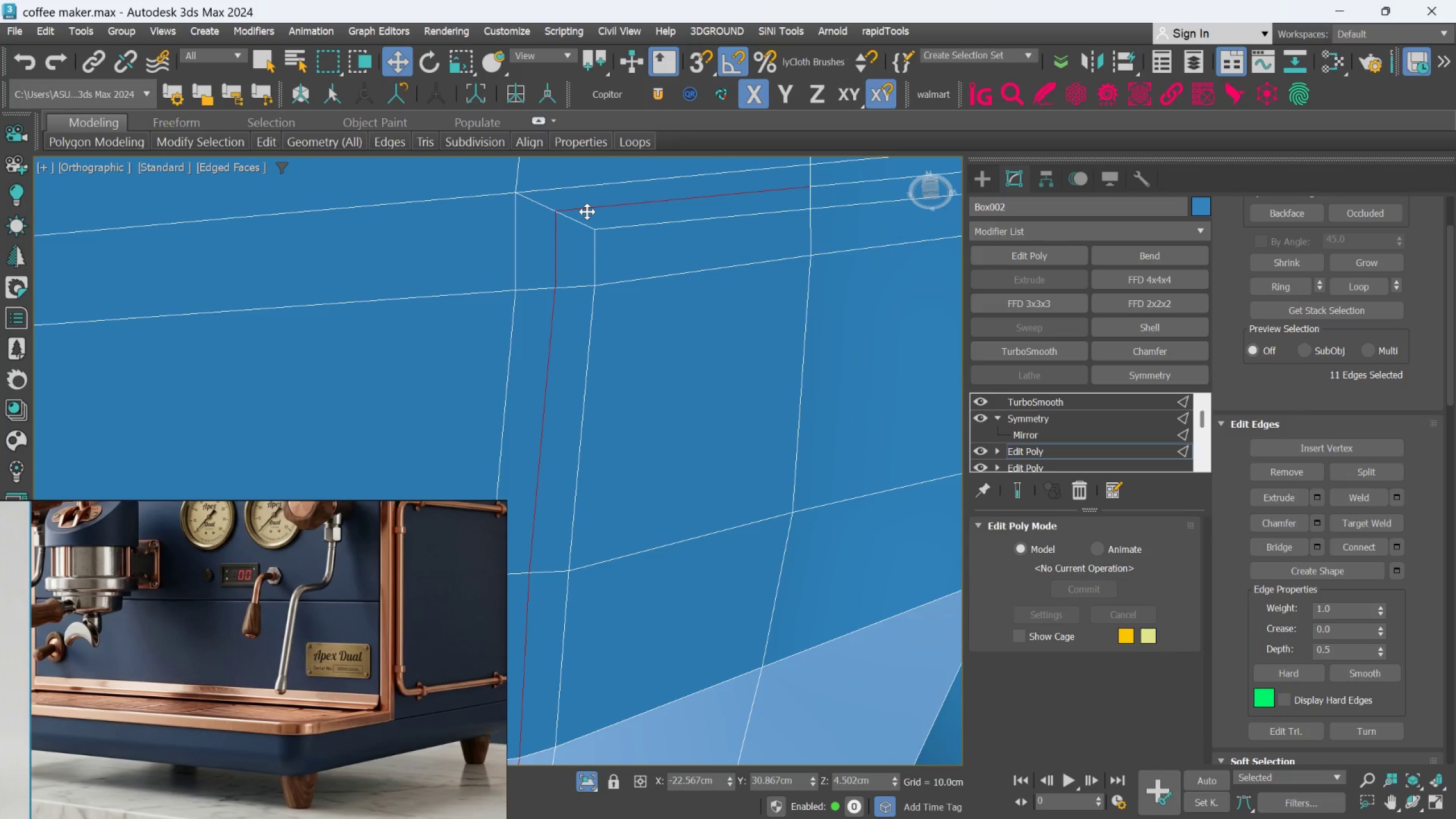 
hold_key(key=AltLeft, duration=0.54)
 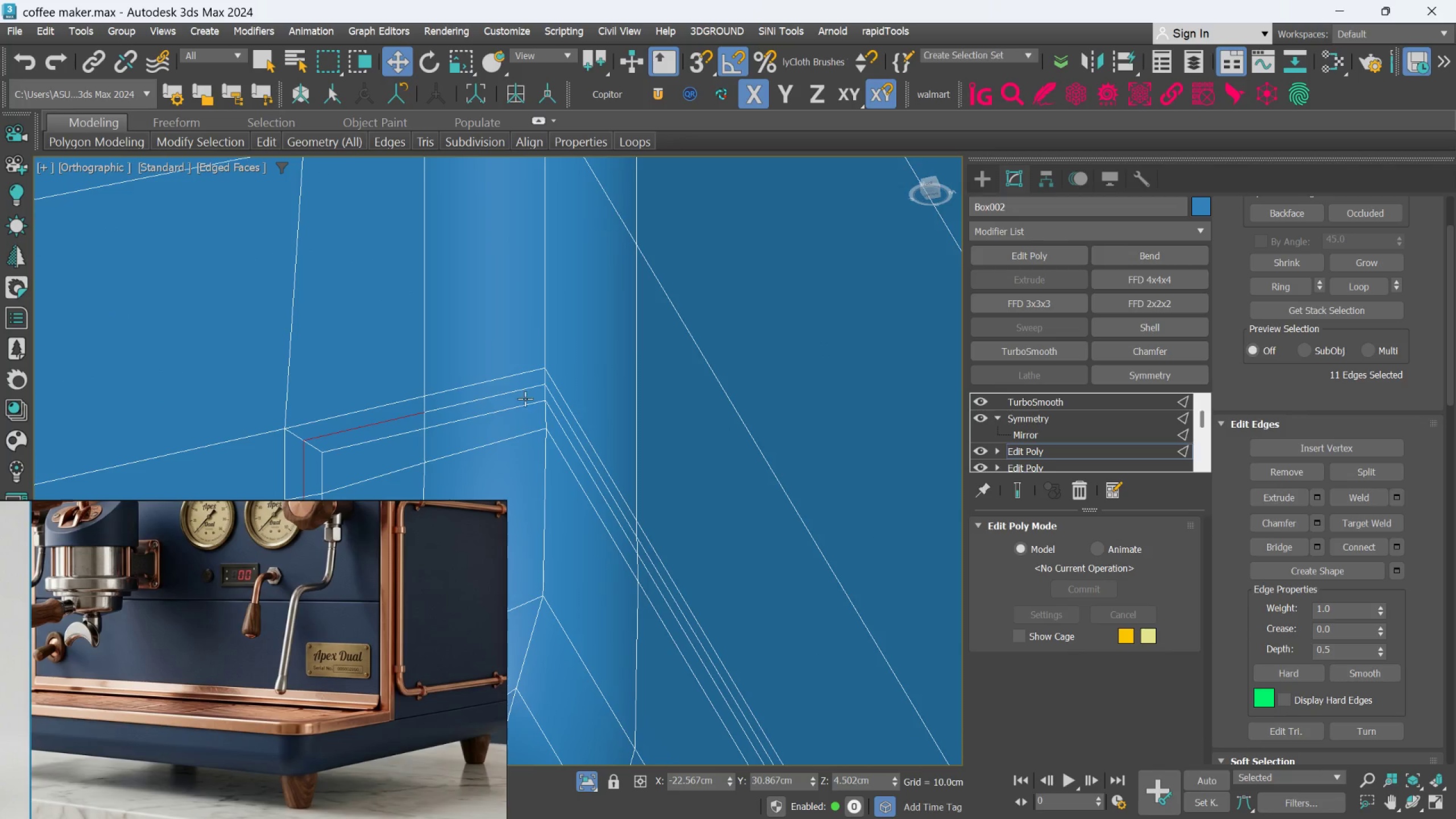 
scroll: coordinate [592, 221], scroll_direction: down, amount: 3.0
 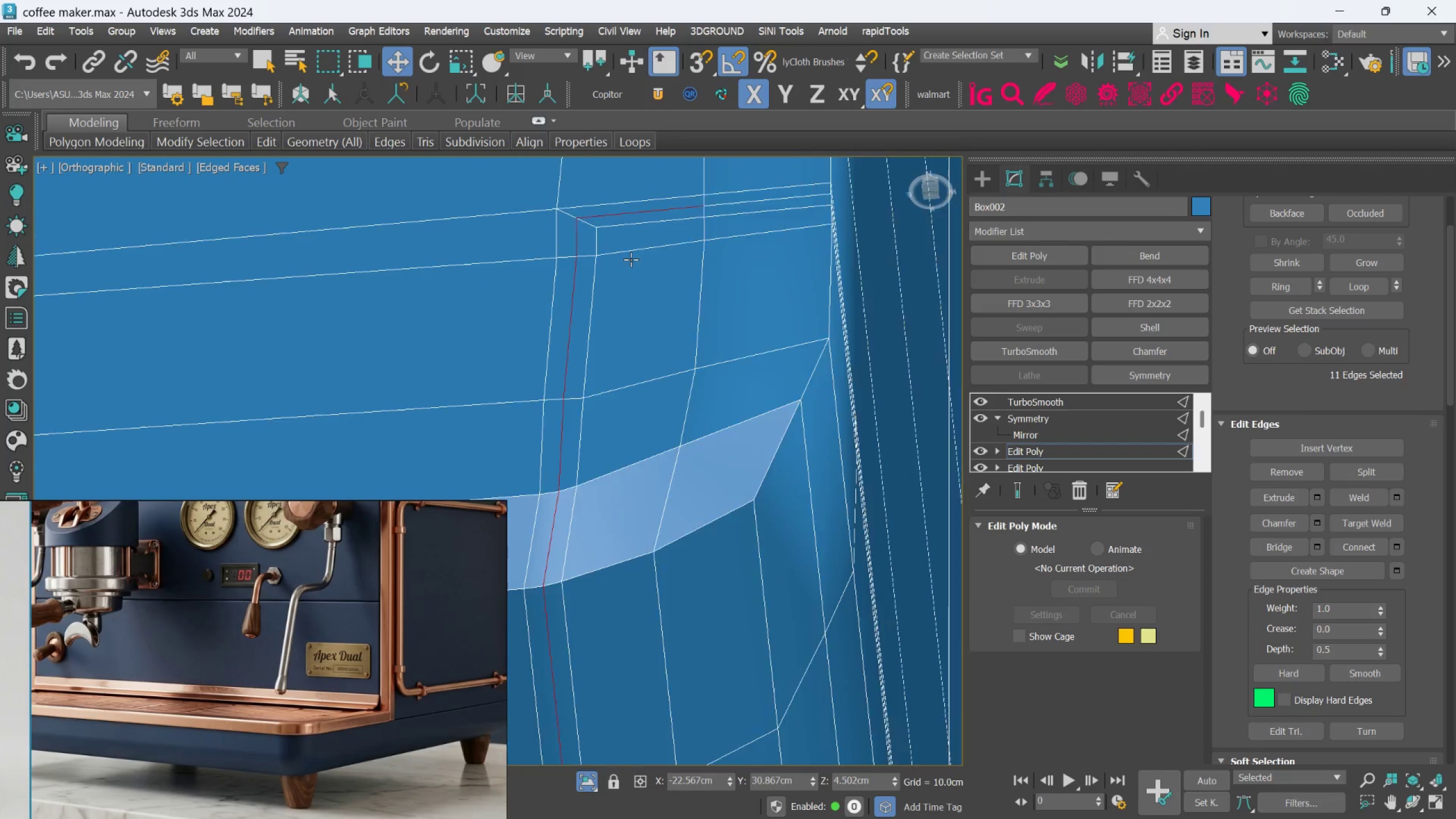 
hold_key(key=ControlLeft, duration=0.72)
left_click([460, 399])
 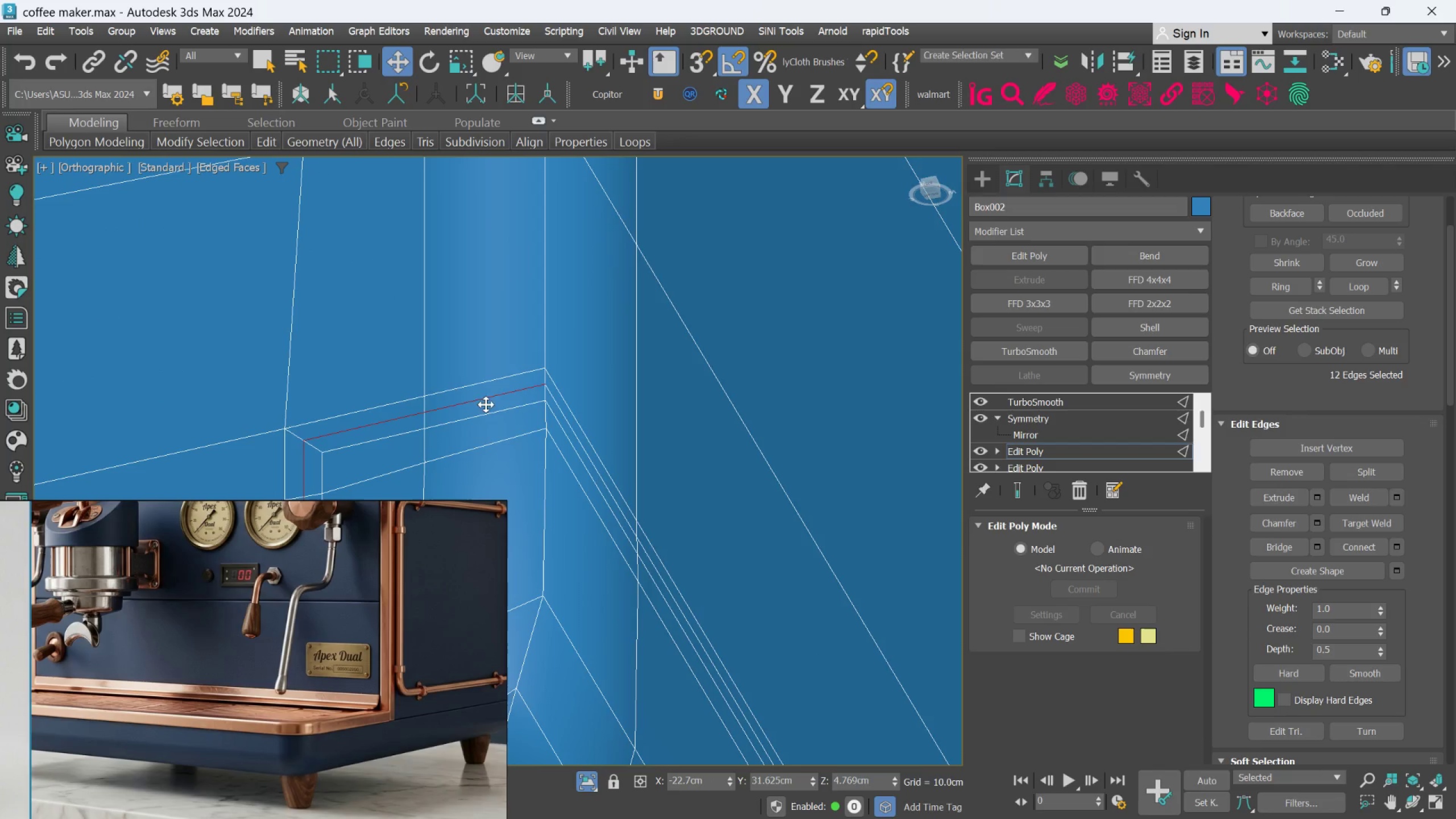 
hold_key(key=AltLeft, duration=0.4)
 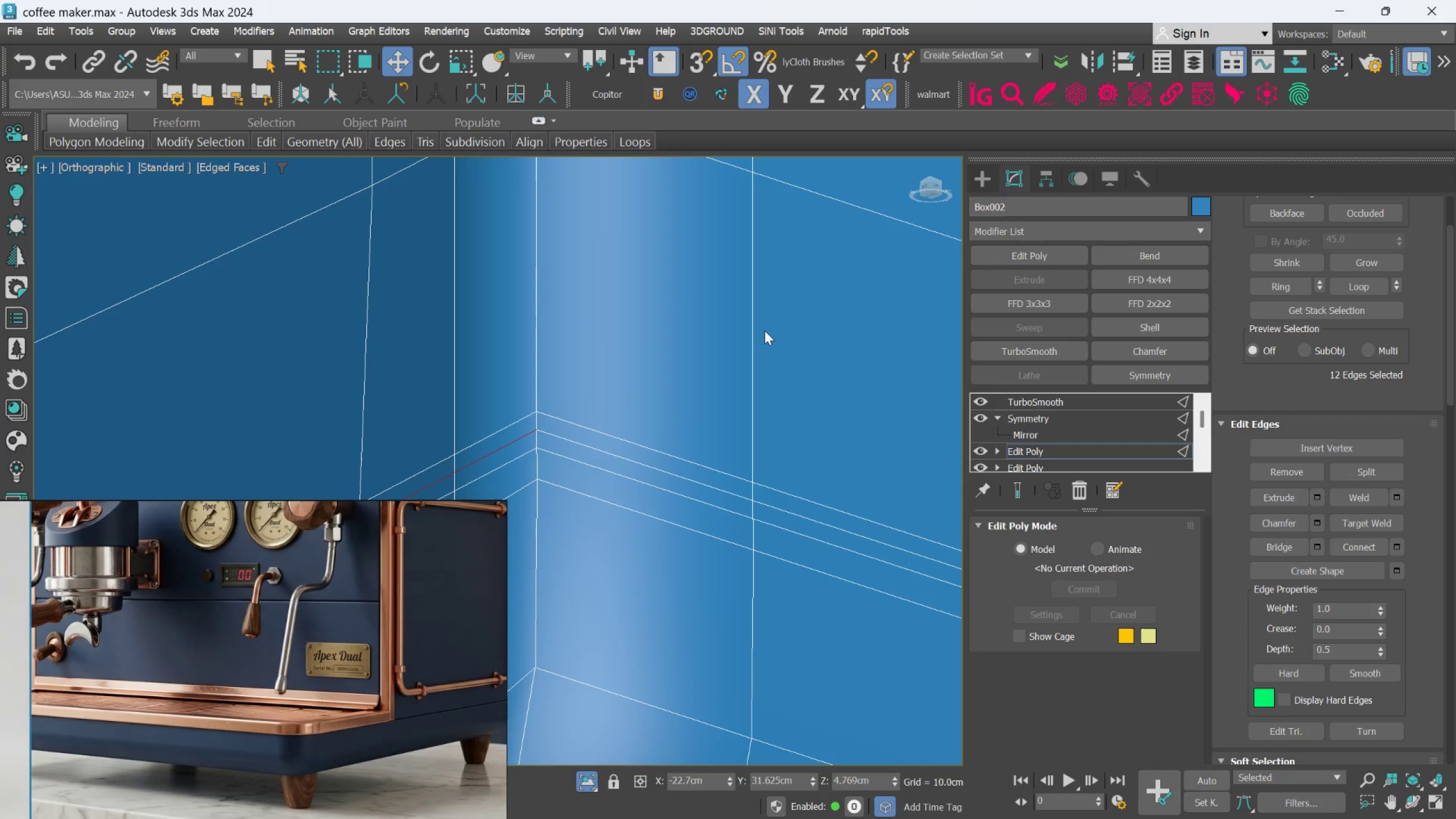 
hold_key(key=ControlLeft, duration=0.6)
left_click([609, 446])
 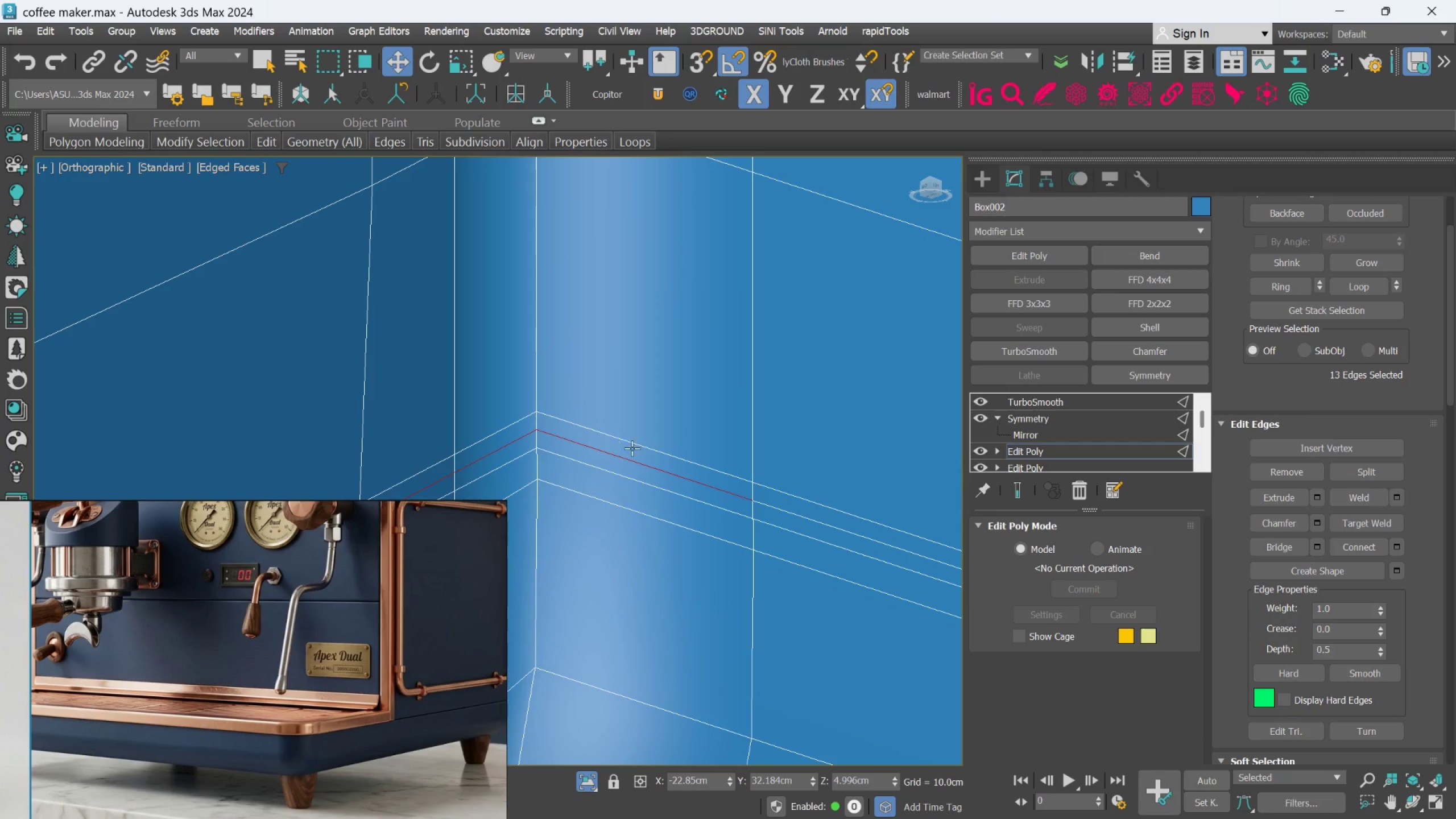 
key(Alt+AltLeft)
 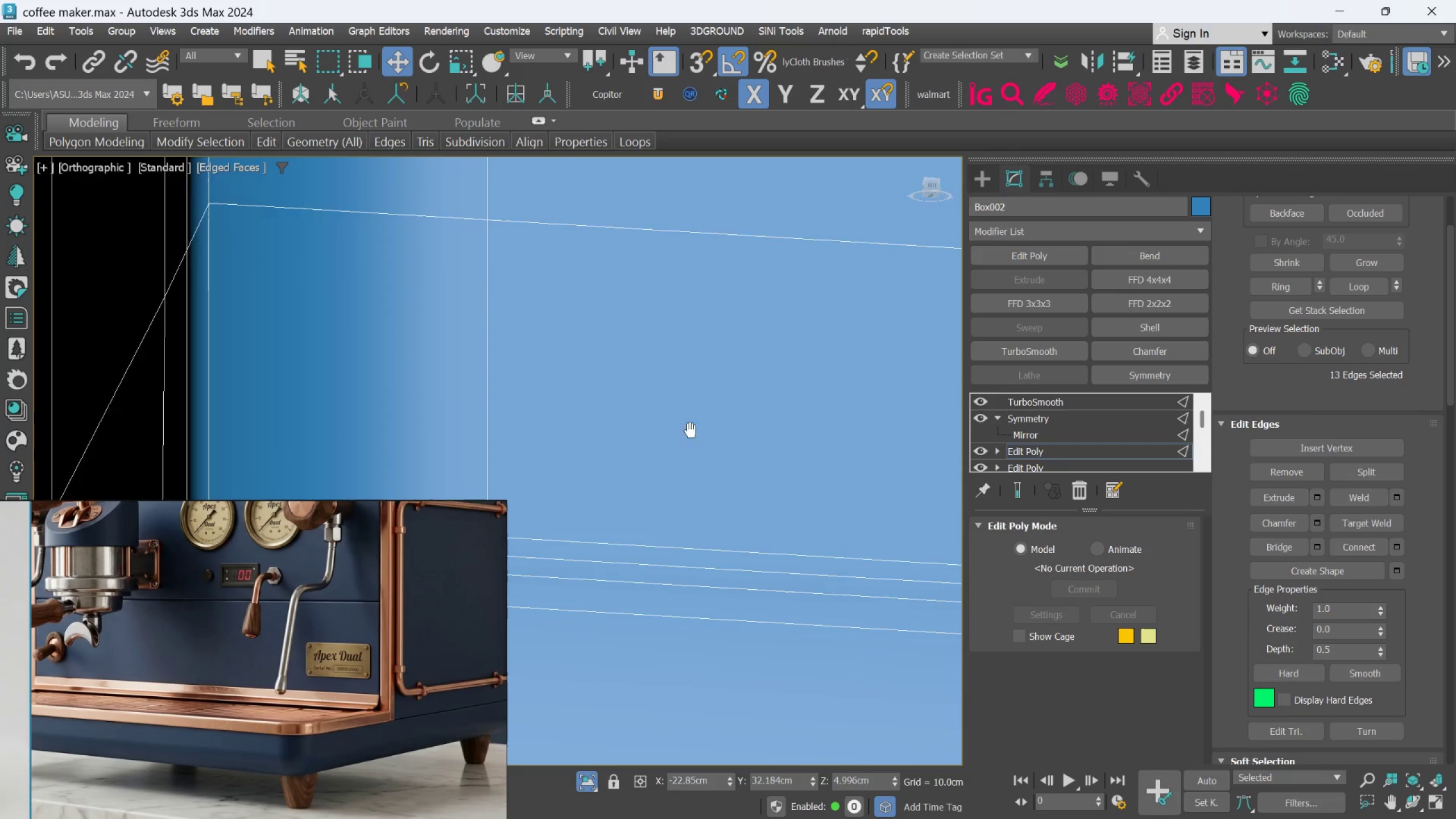 
hold_key(key=ControlLeft, duration=0.65)
left_click([652, 519])
 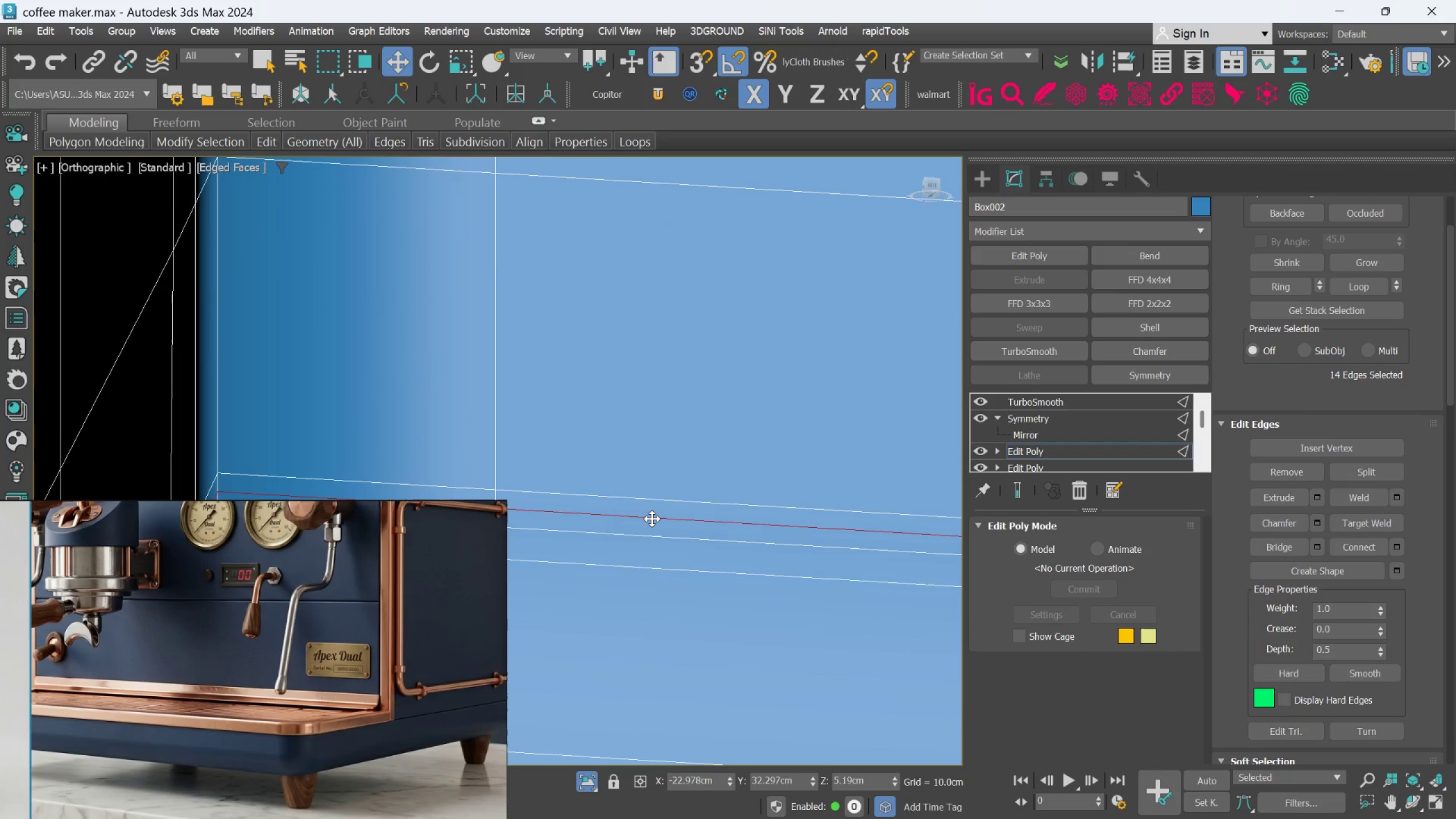 
hold_key(key=AltLeft, duration=0.31)
 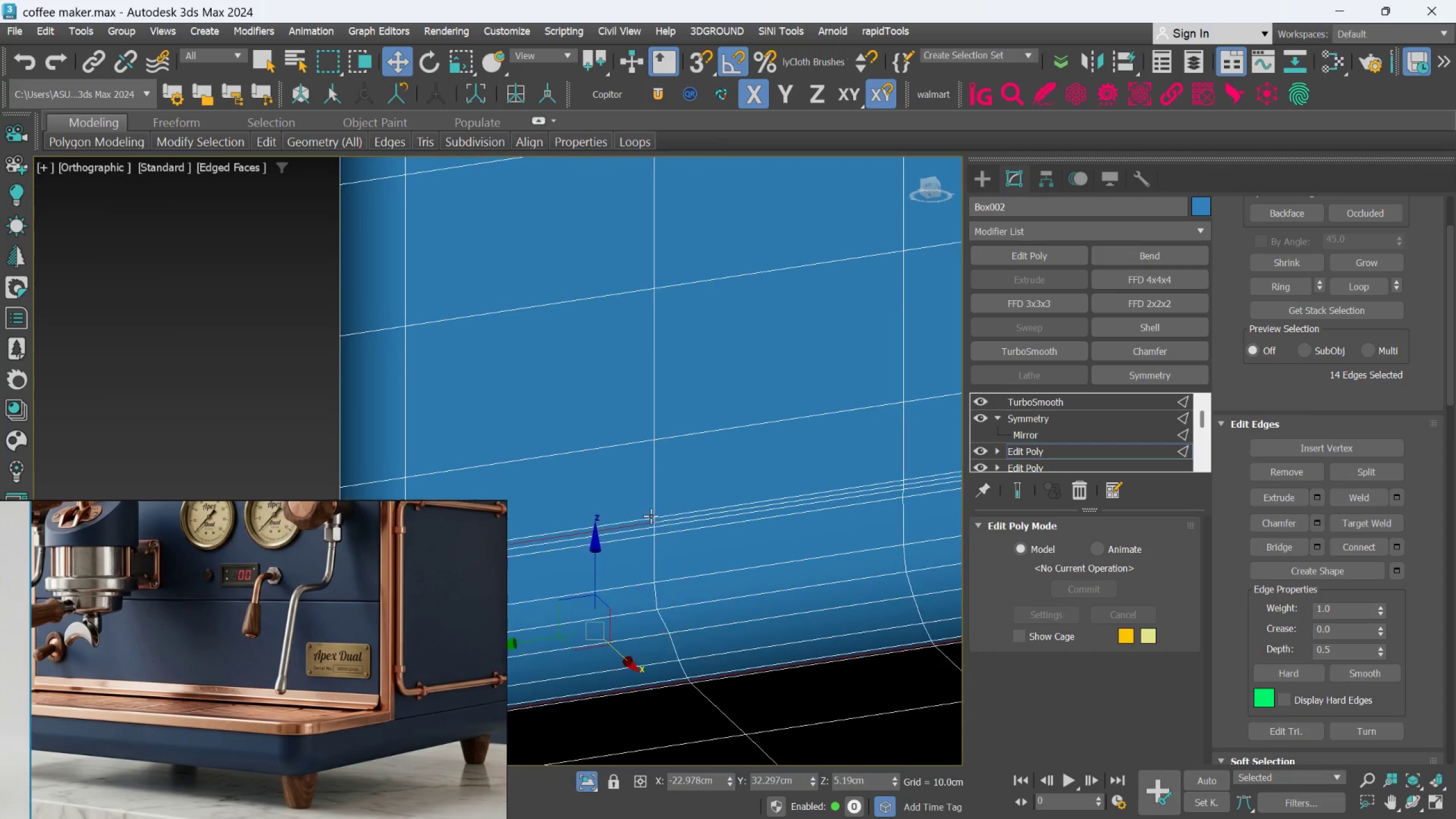 
scroll: coordinate [651, 519], scroll_direction: down, amount: 4.0
 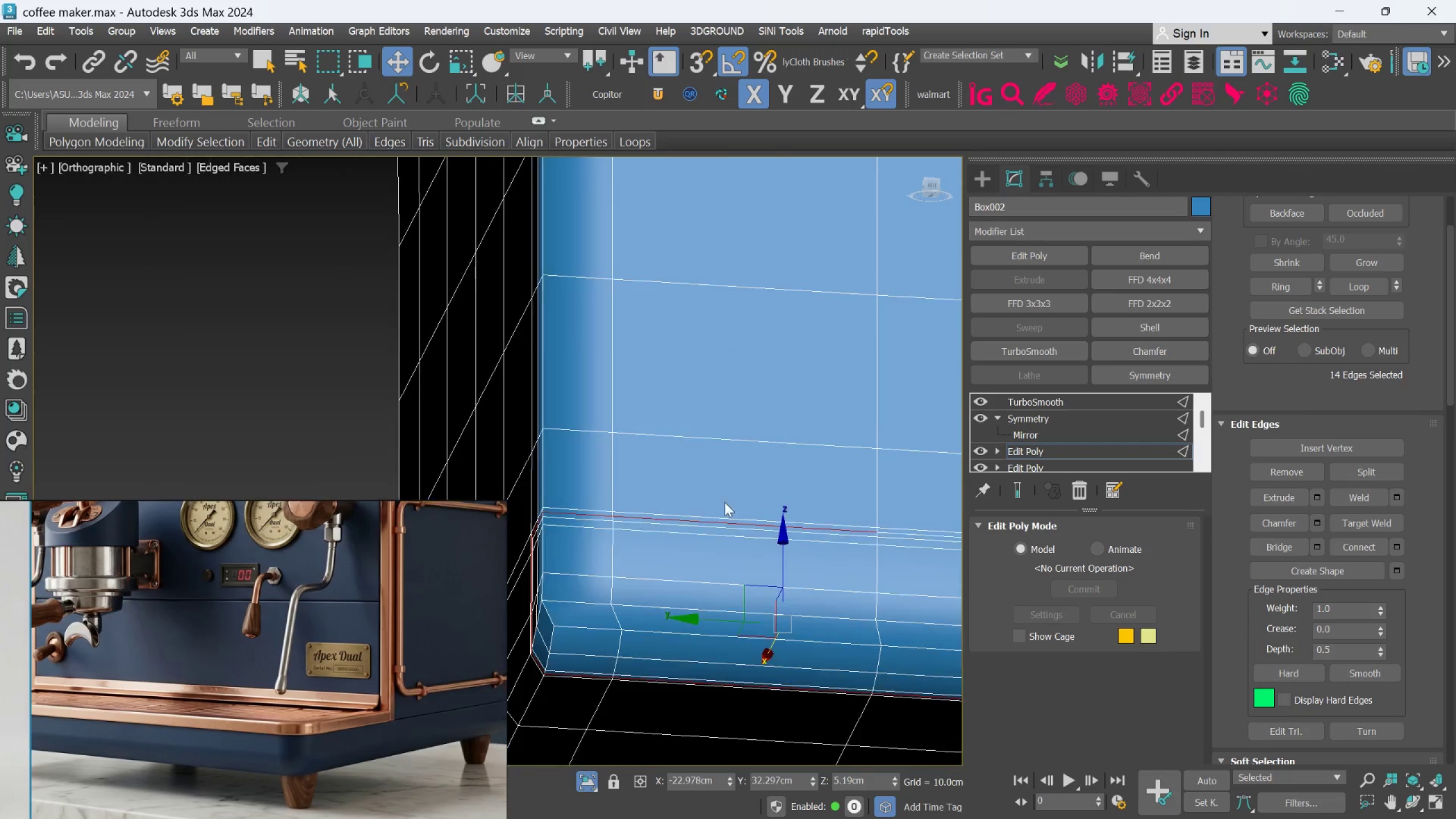 
hold_key(key=ControlLeft, duration=0.67)
 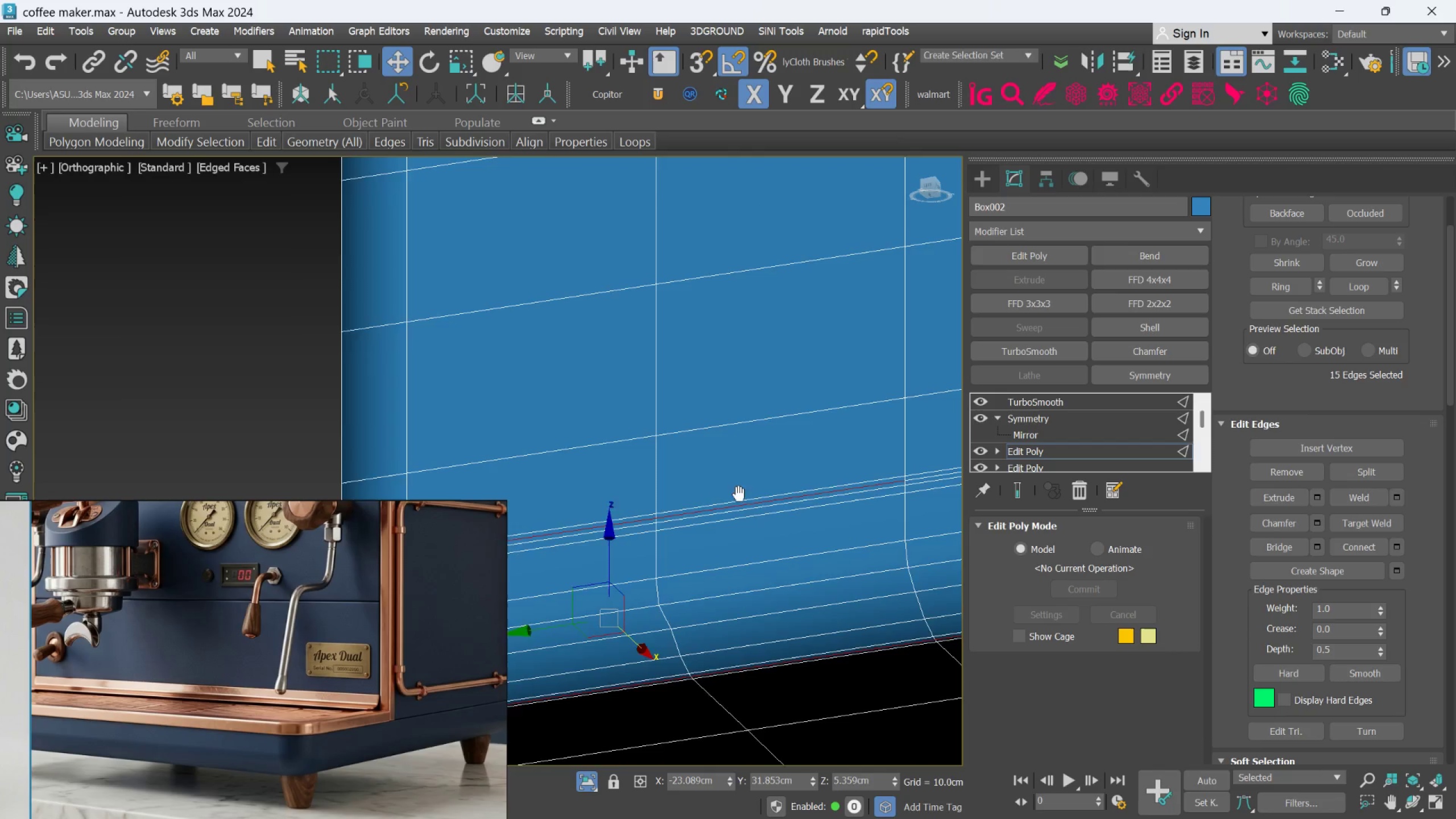 
scroll: coordinate [668, 524], scroll_direction: up, amount: 2.0
 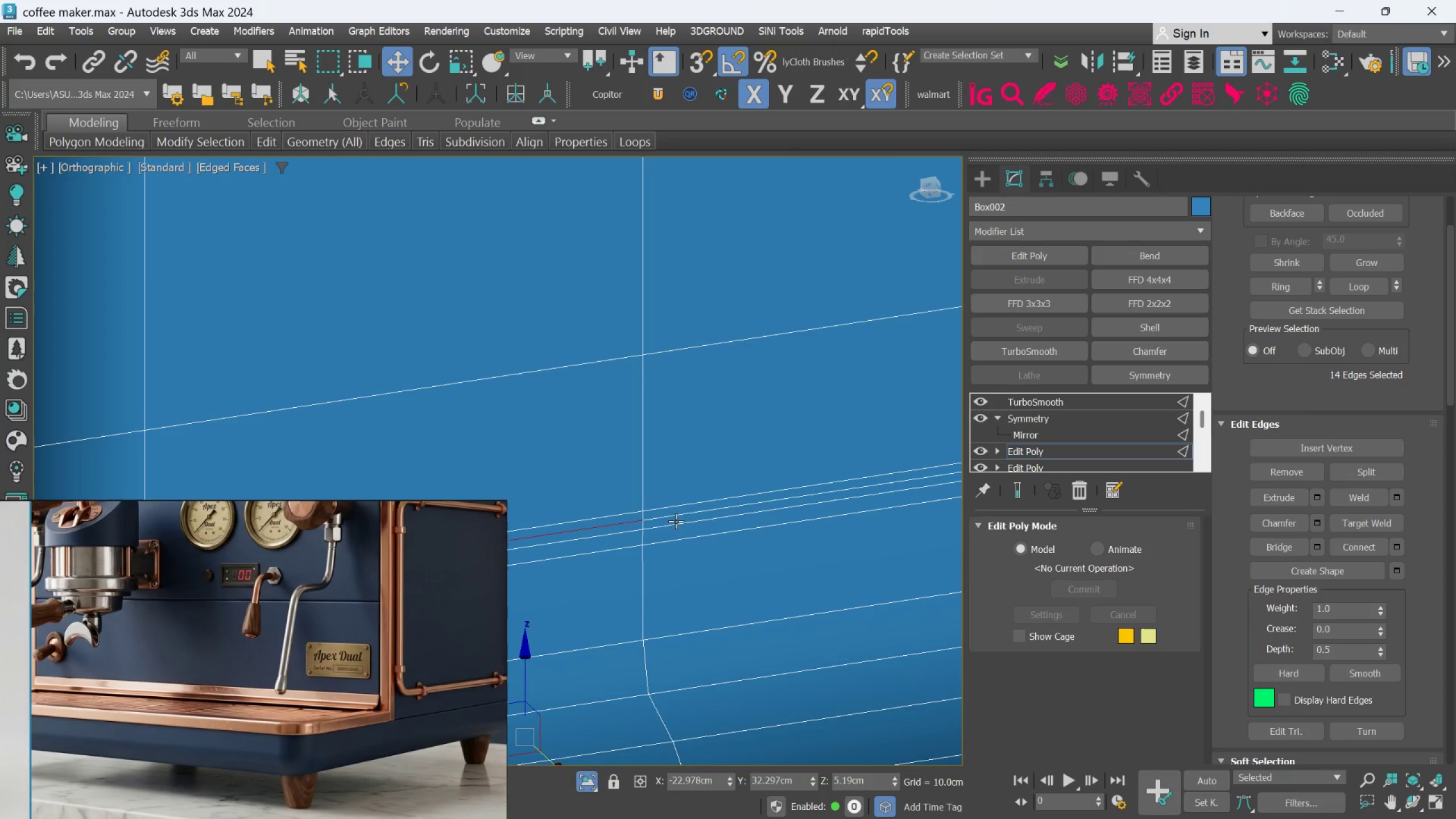 
left_click([681, 515])
 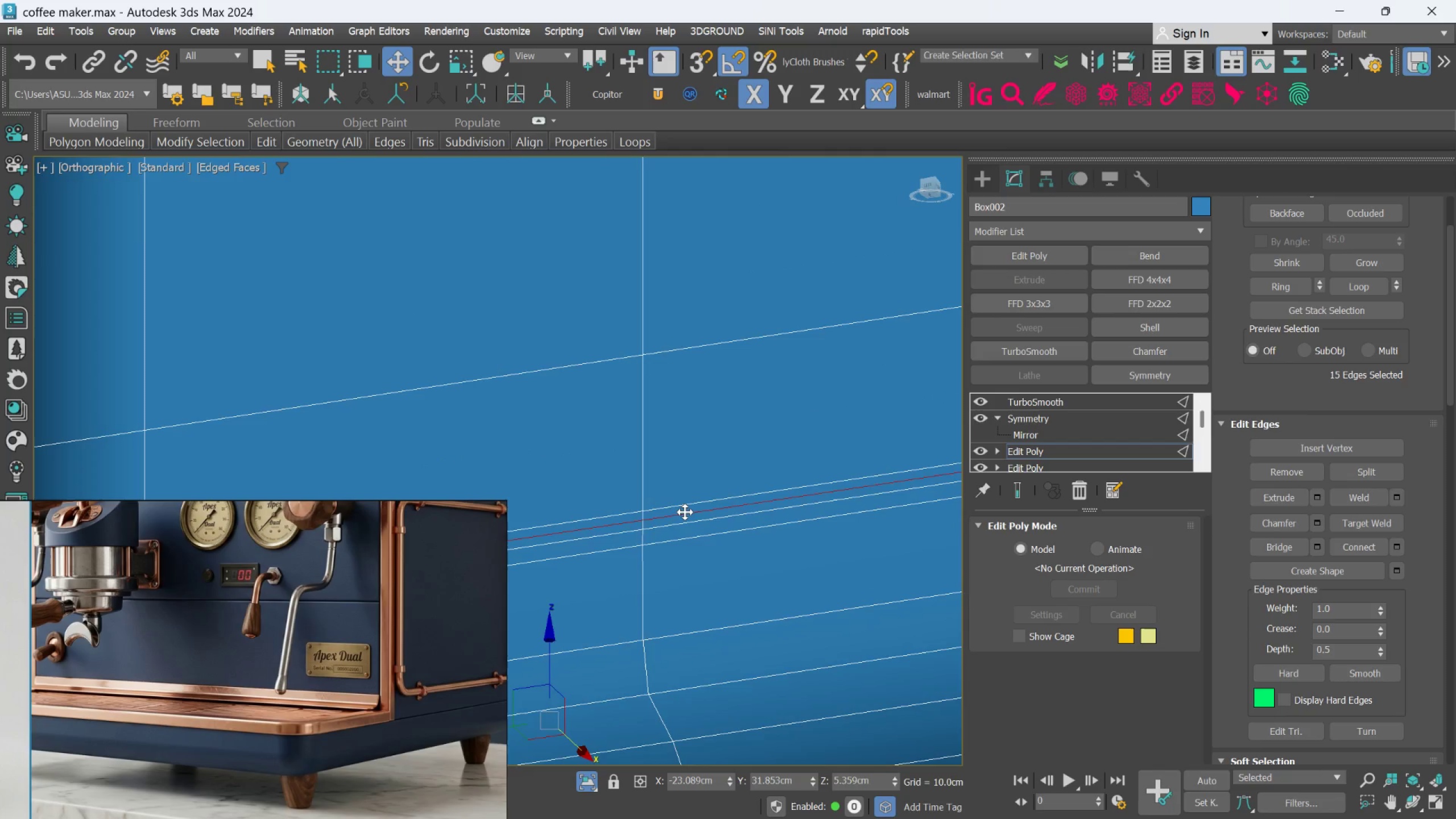 
scroll: coordinate [685, 513], scroll_direction: down, amount: 2.0
 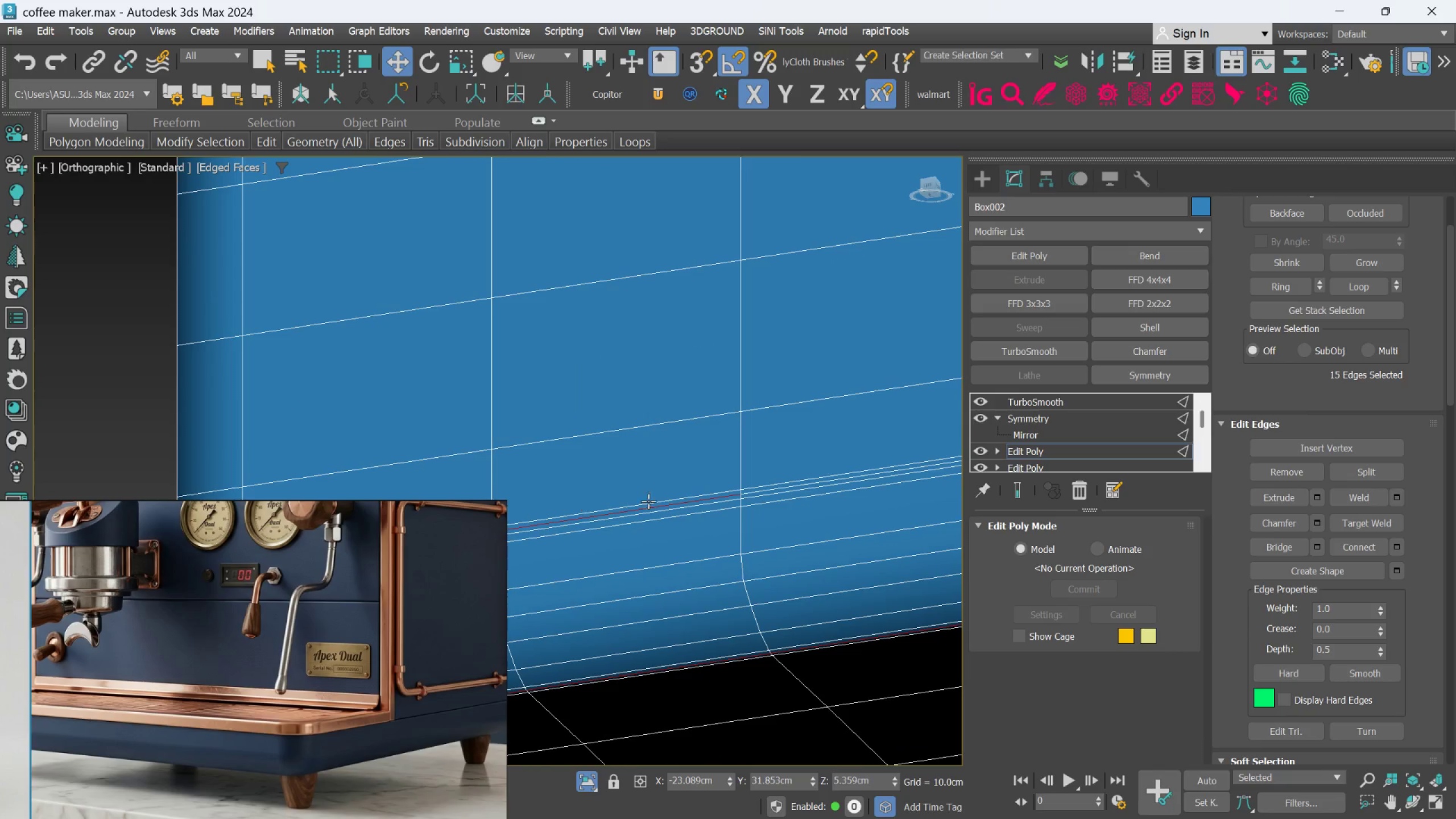 
hold_key(key=ControlLeft, duration=0.52)
left_click([737, 461])
 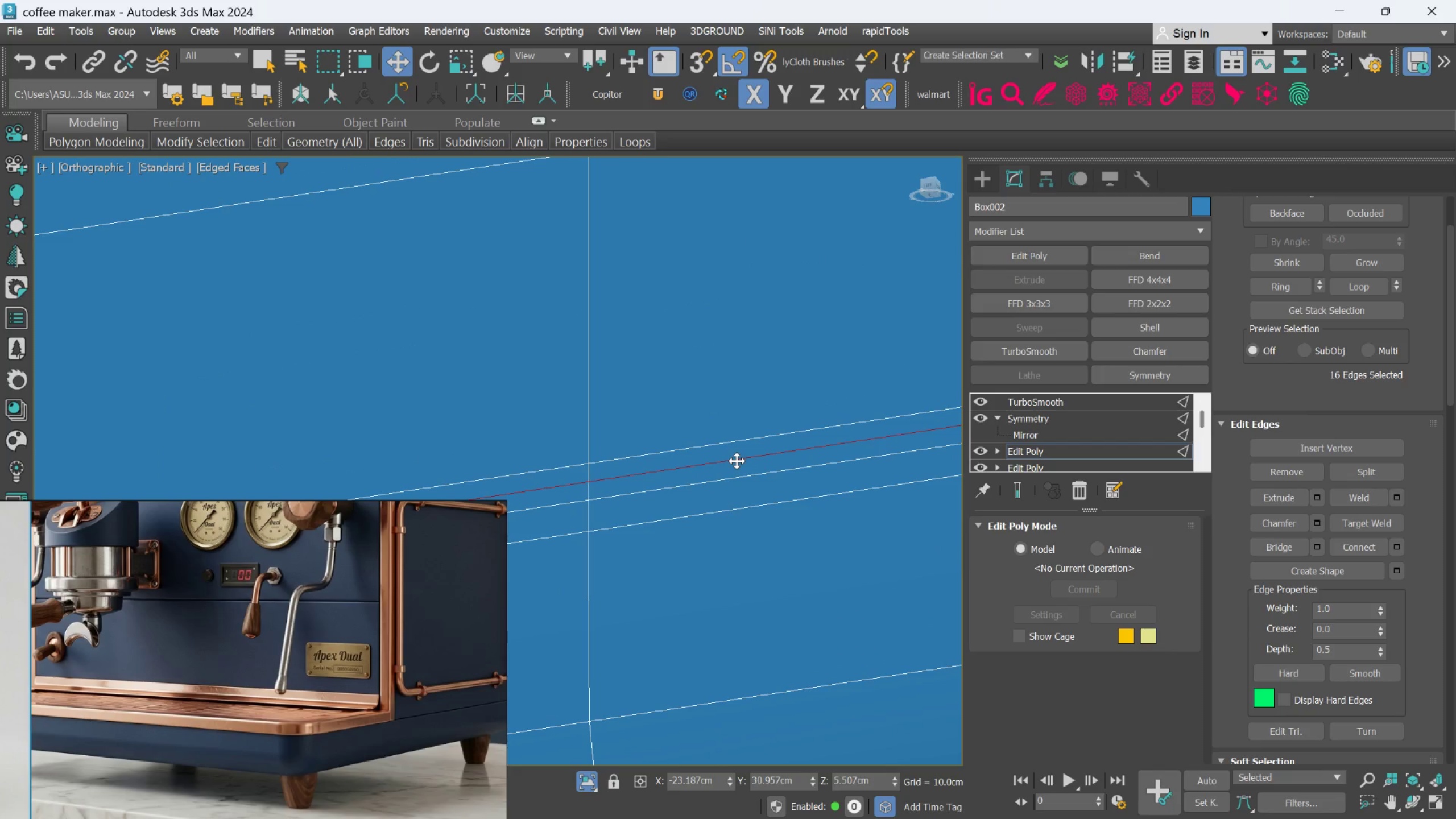 
scroll: coordinate [750, 462], scroll_direction: up, amount: 4.0
 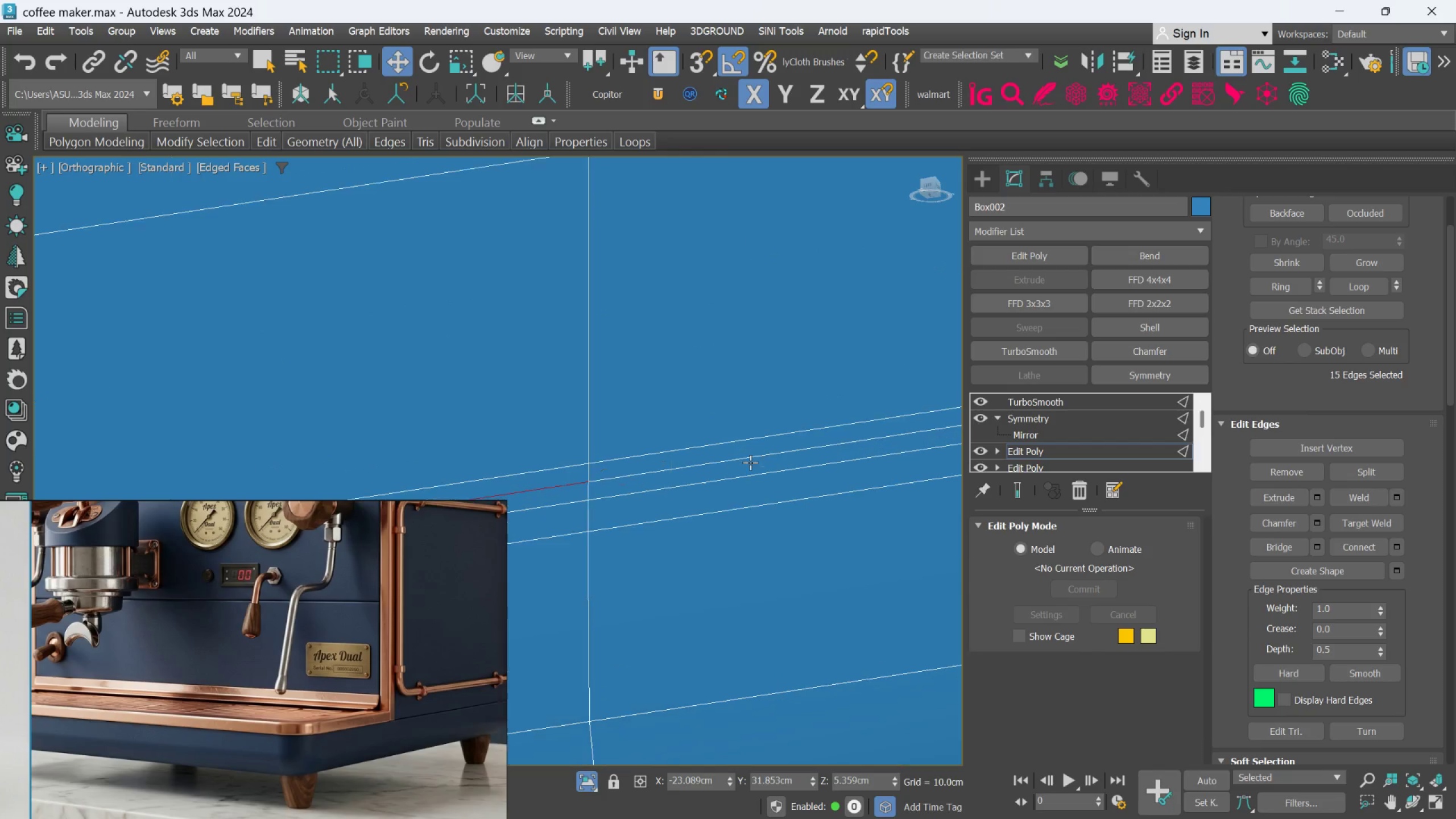 
scroll: coordinate [737, 469], scroll_direction: down, amount: 3.0
 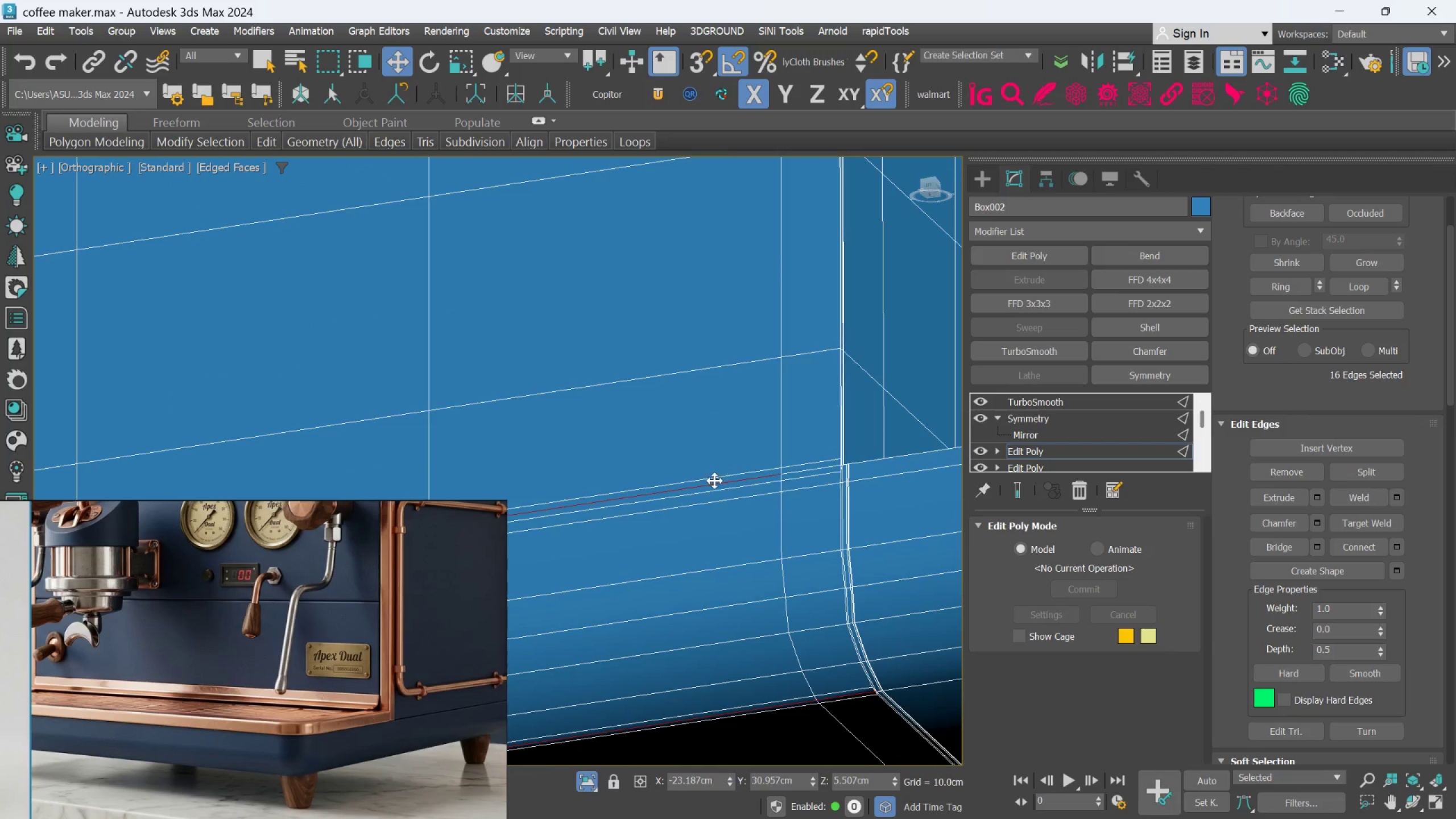 
scroll: coordinate [804, 478], scroll_direction: up, amount: 2.0
 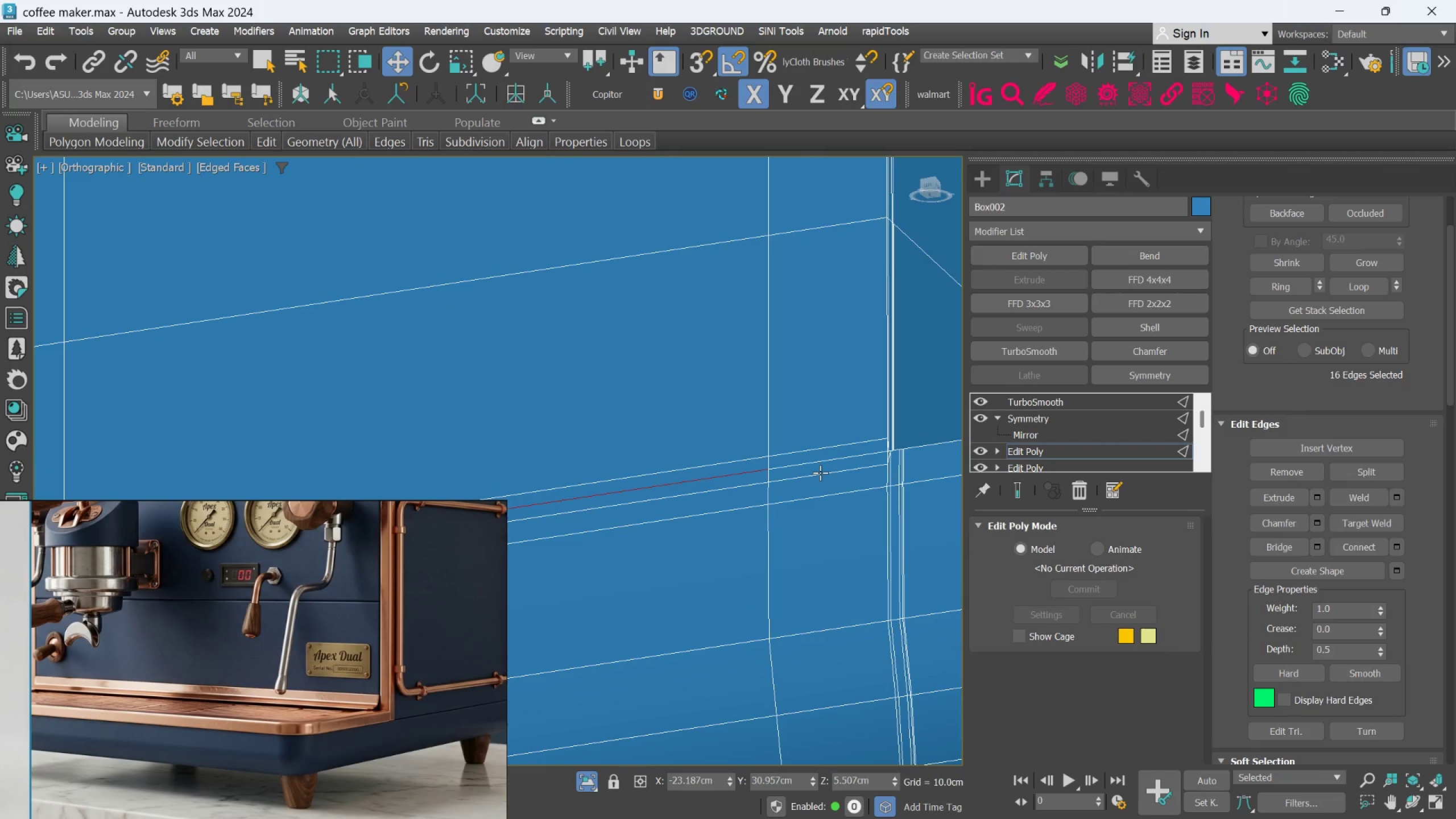 
key(Control+ControlLeft)
 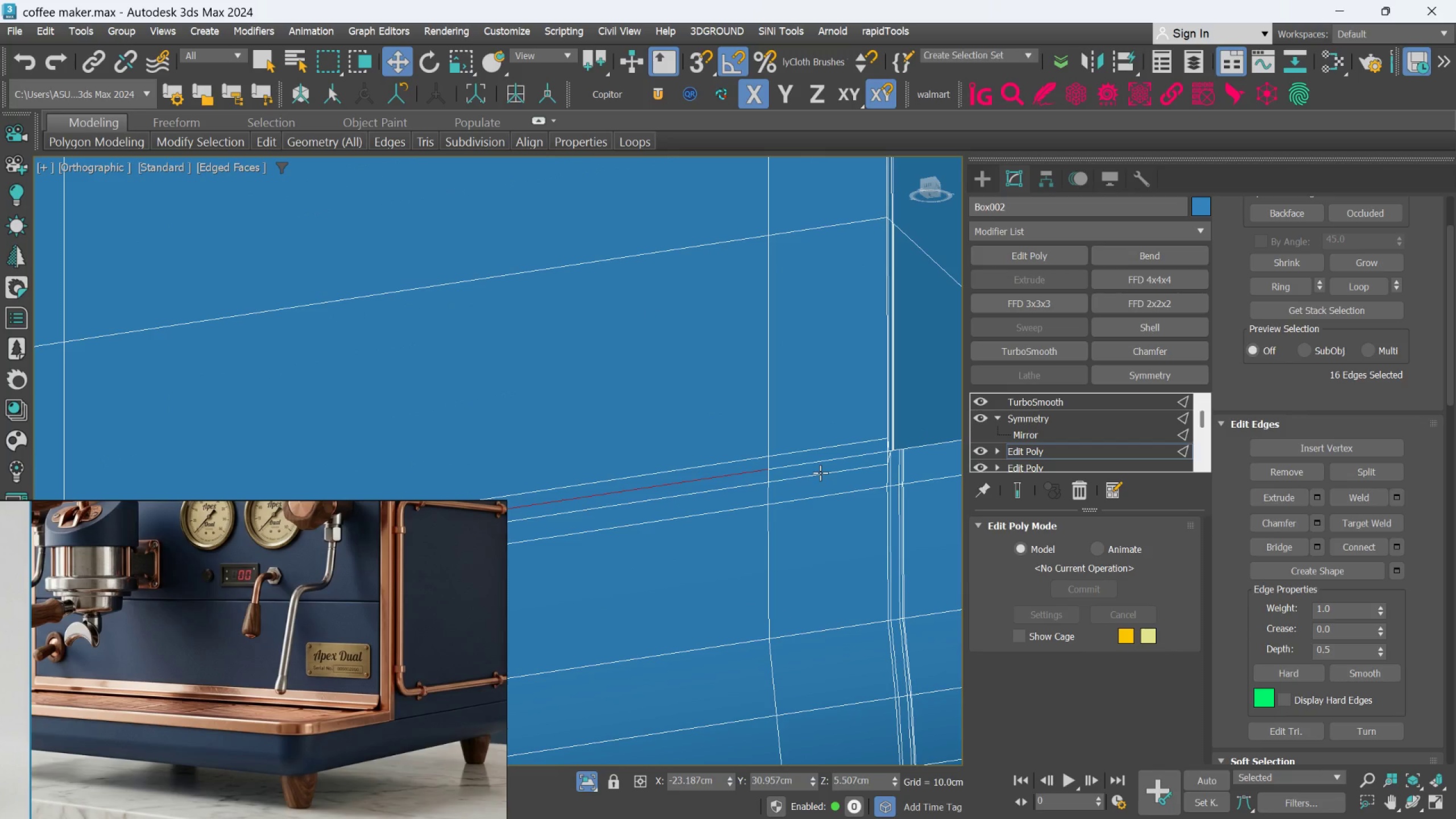 
key(Control+ControlLeft)
 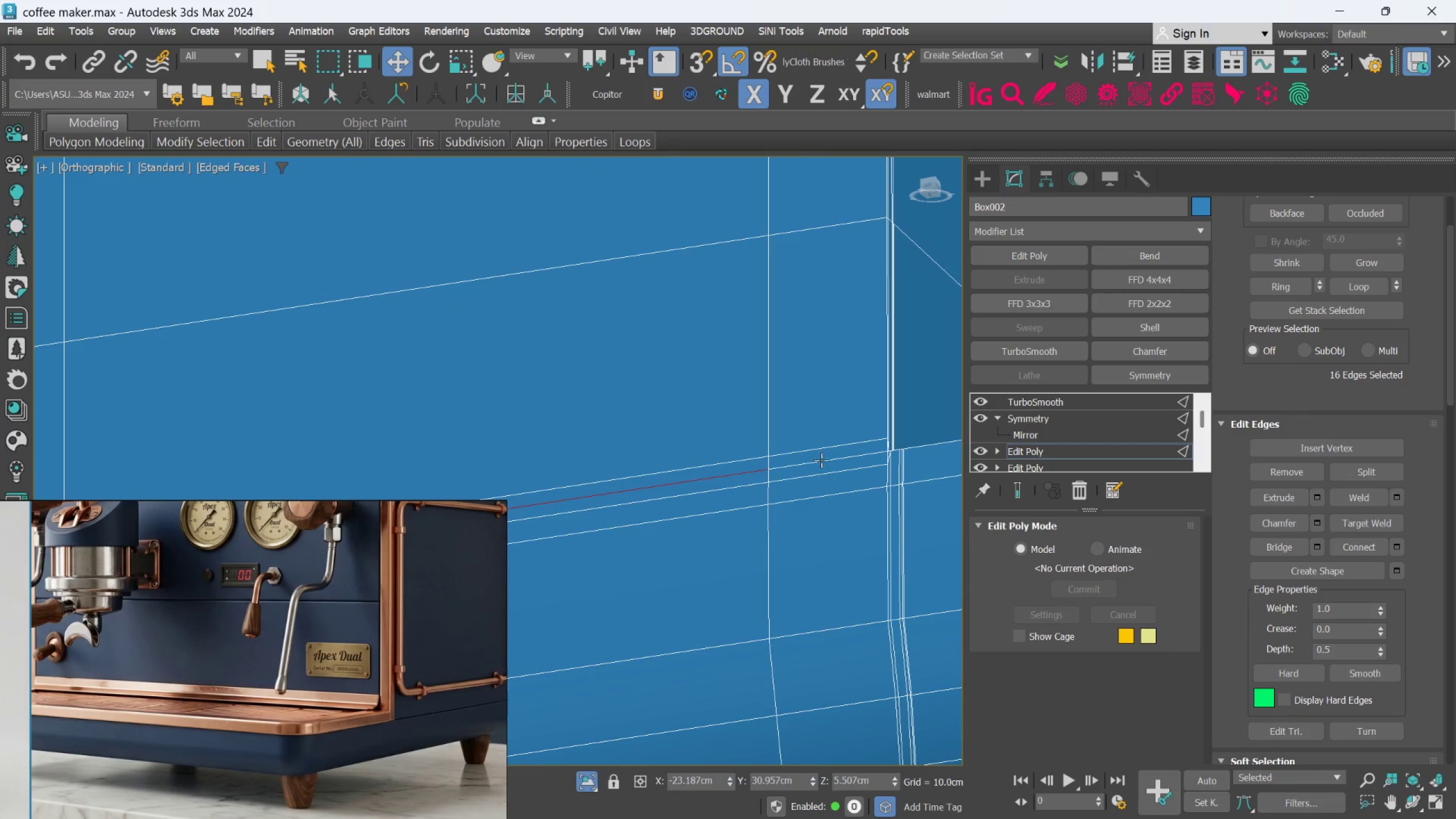 
left_click([821, 460])
 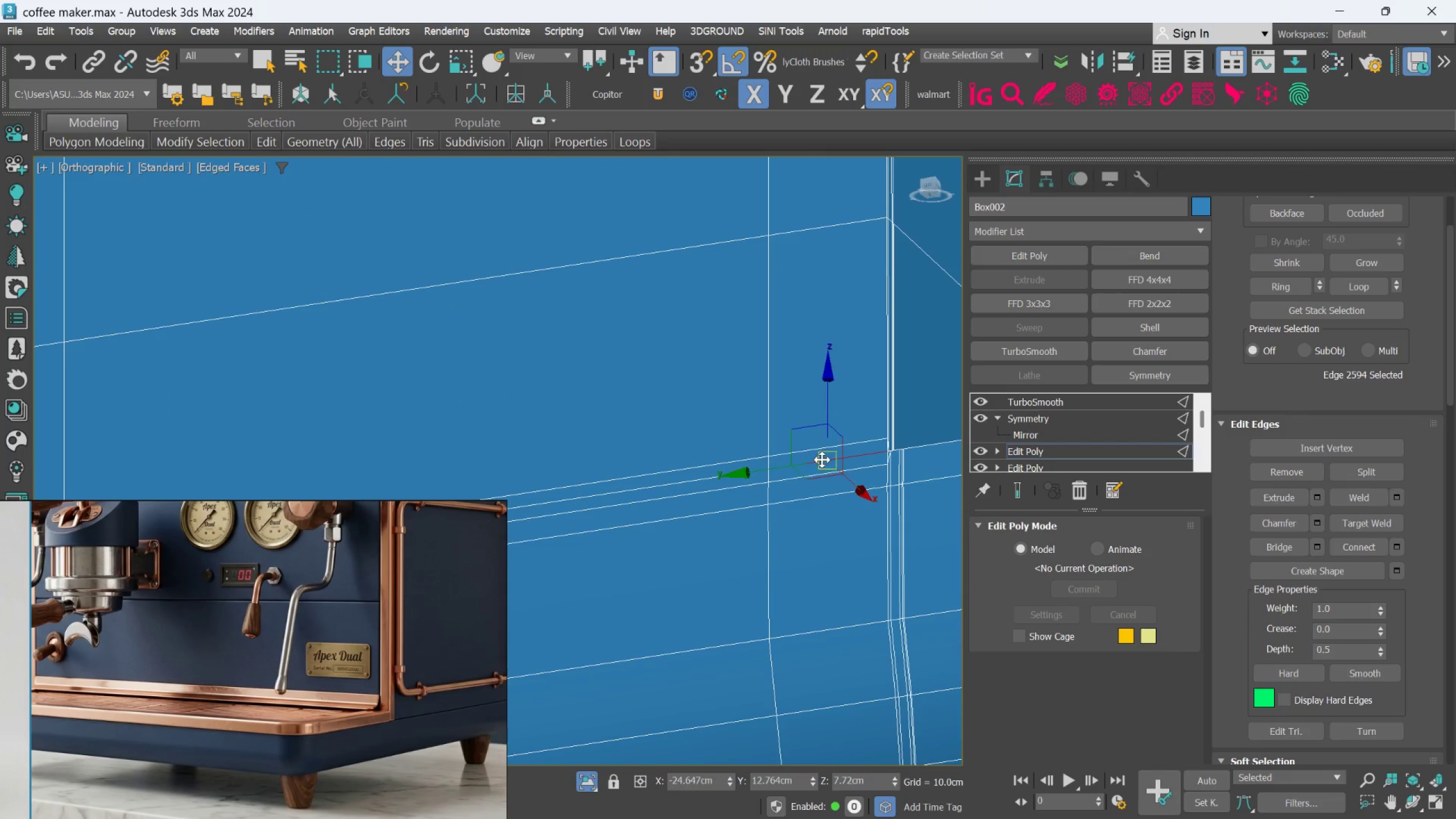 
key(Alt+AltLeft)
 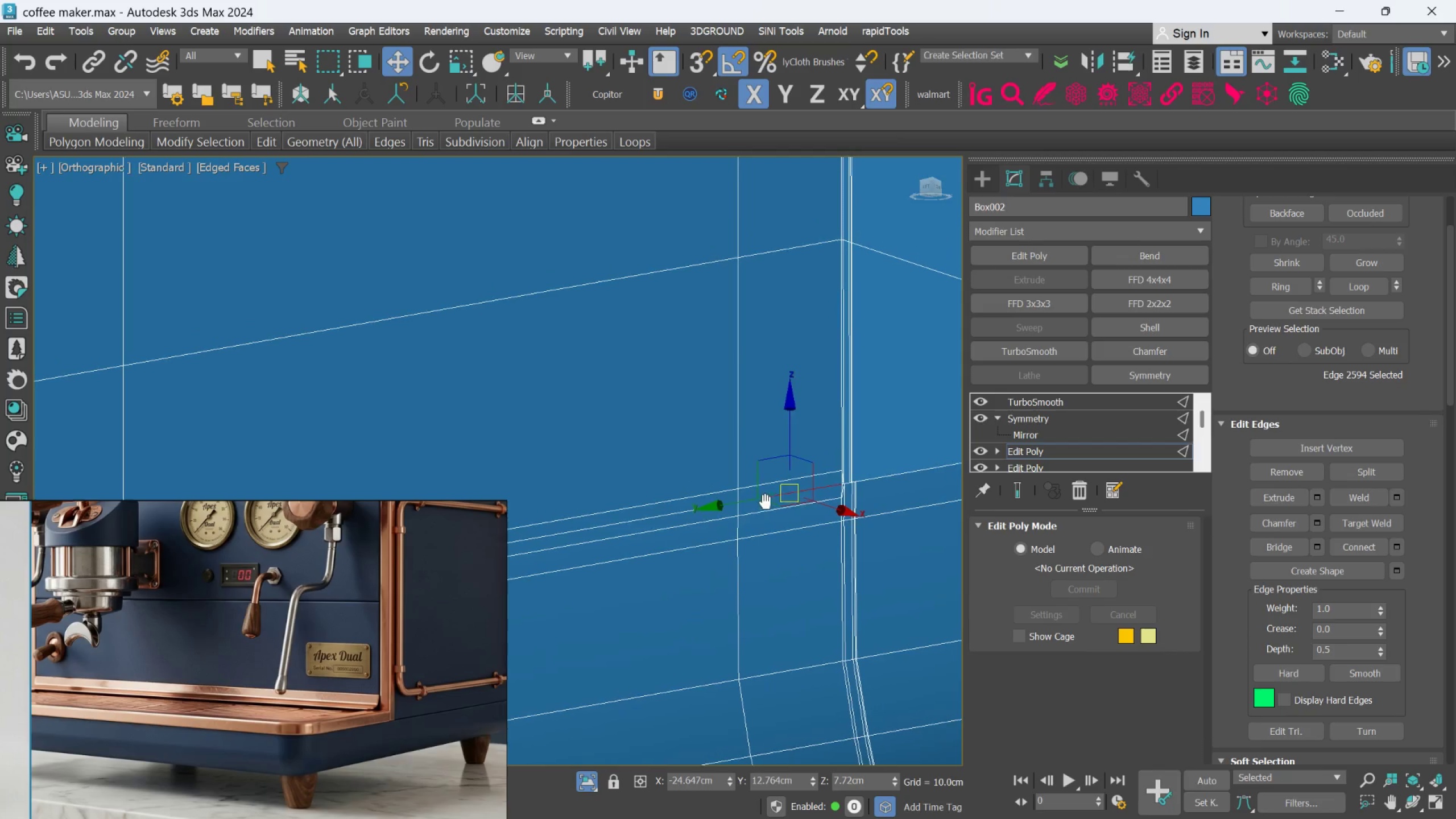 
hold_key(key=AltLeft, duration=0.4)
 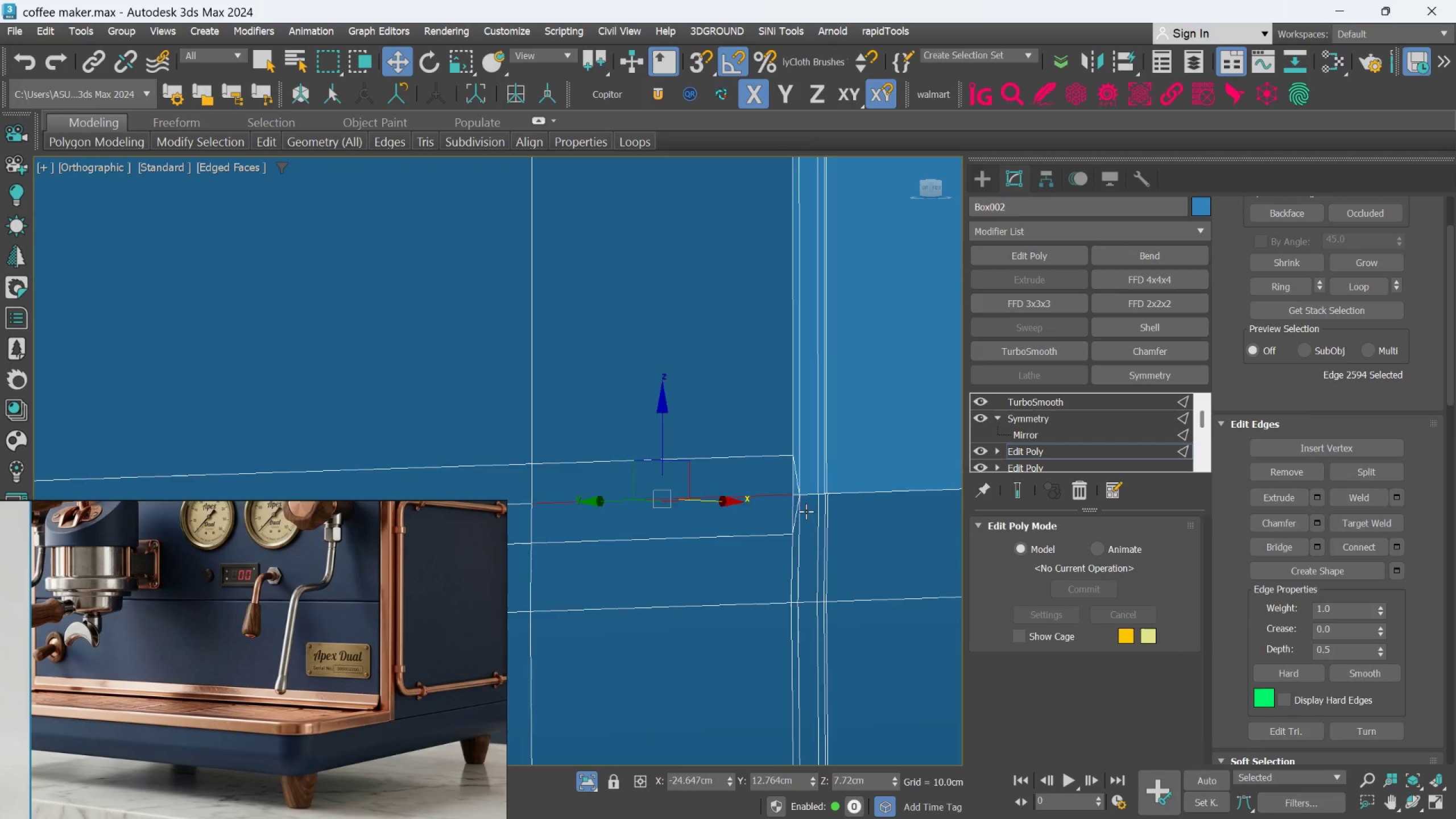 
scroll: coordinate [859, 490], scroll_direction: up, amount: 3.0
 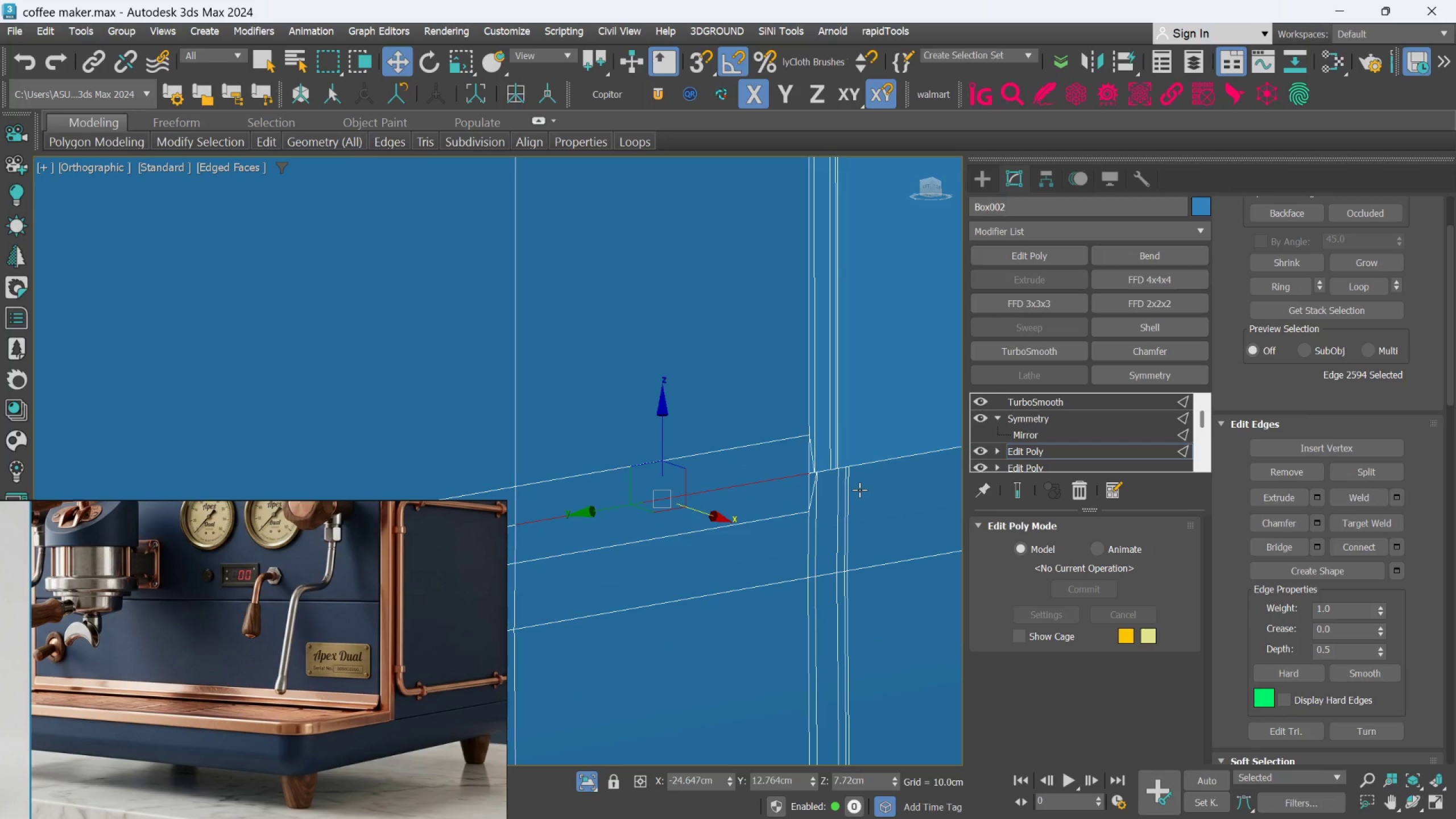 
key(Control+ControlLeft)
 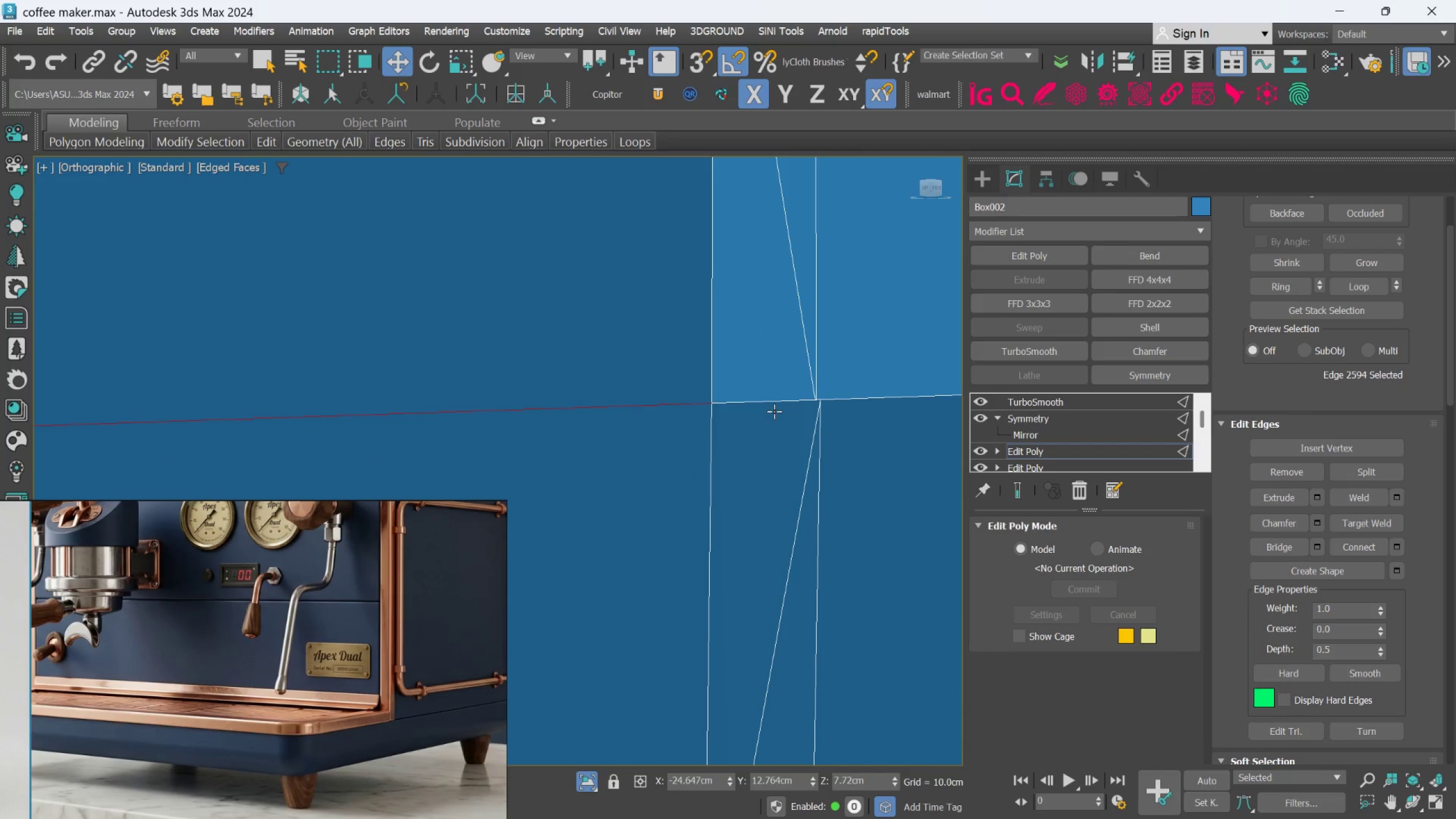 
scroll: coordinate [792, 480], scroll_direction: up, amount: 8.0
 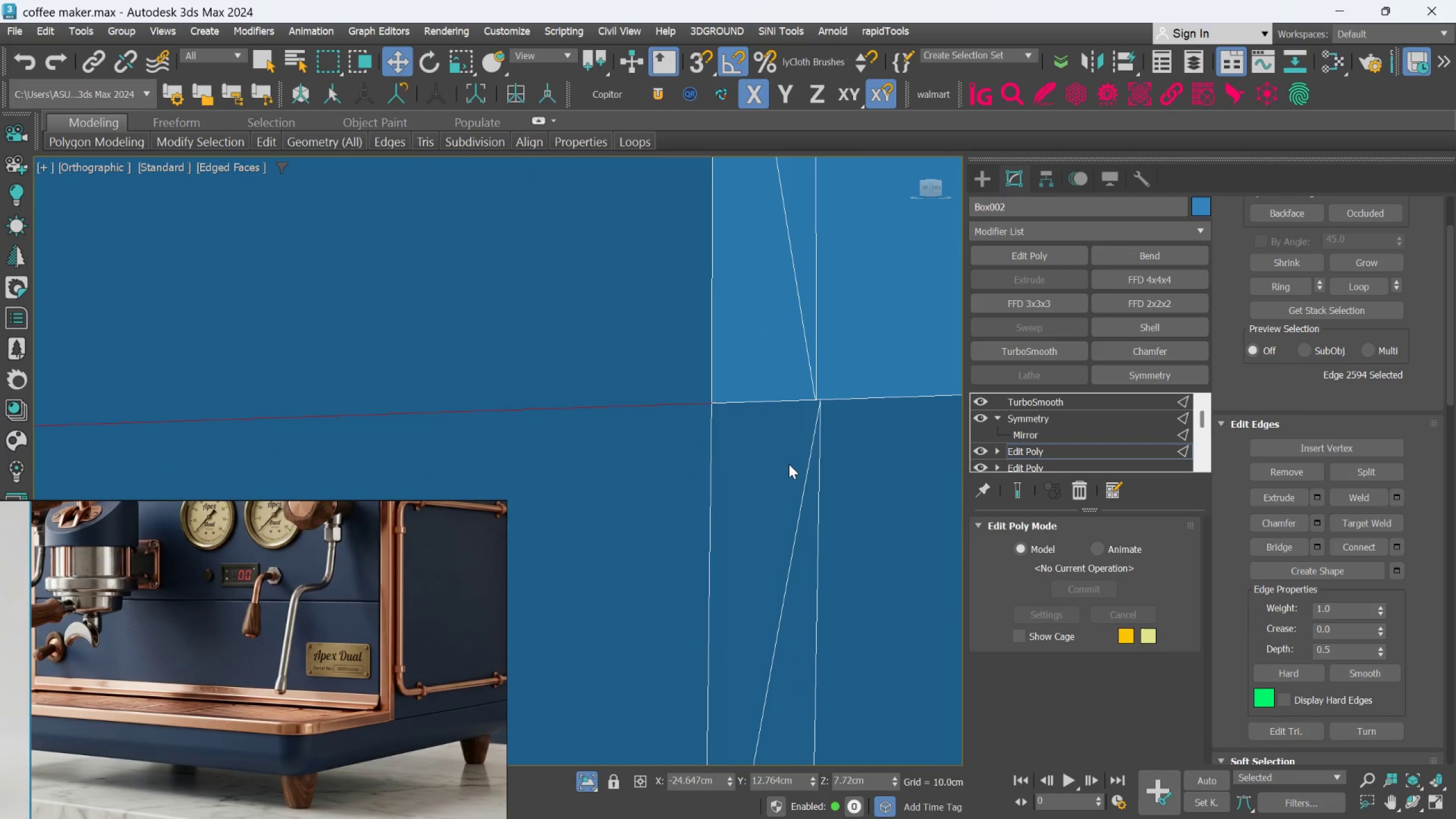 
hold_key(key=AltLeft, duration=0.76)
 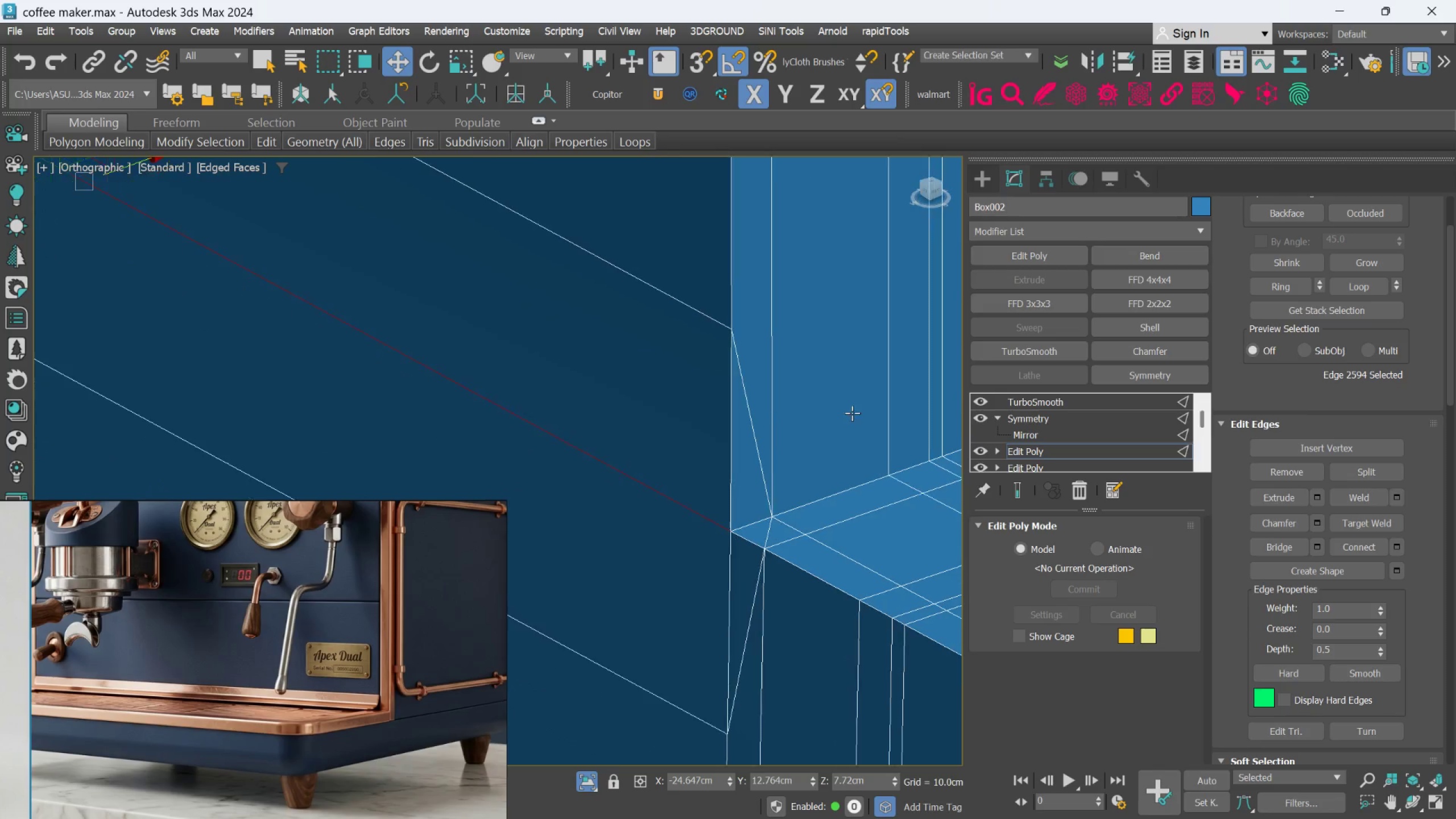 
scroll: coordinate [766, 421], scroll_direction: down, amount: 3.0
 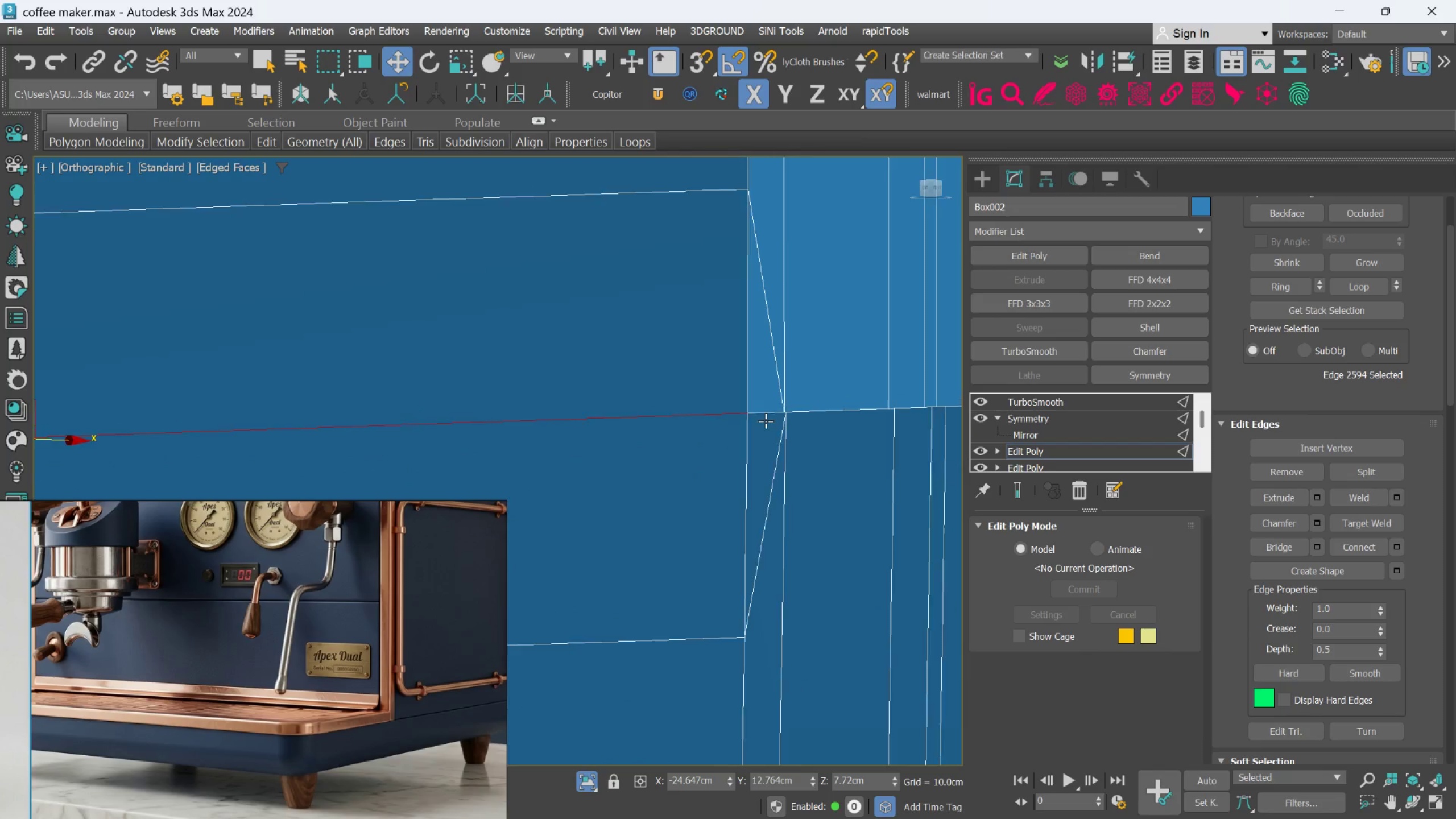 
scroll: coordinate [770, 533], scroll_direction: up, amount: 2.0
 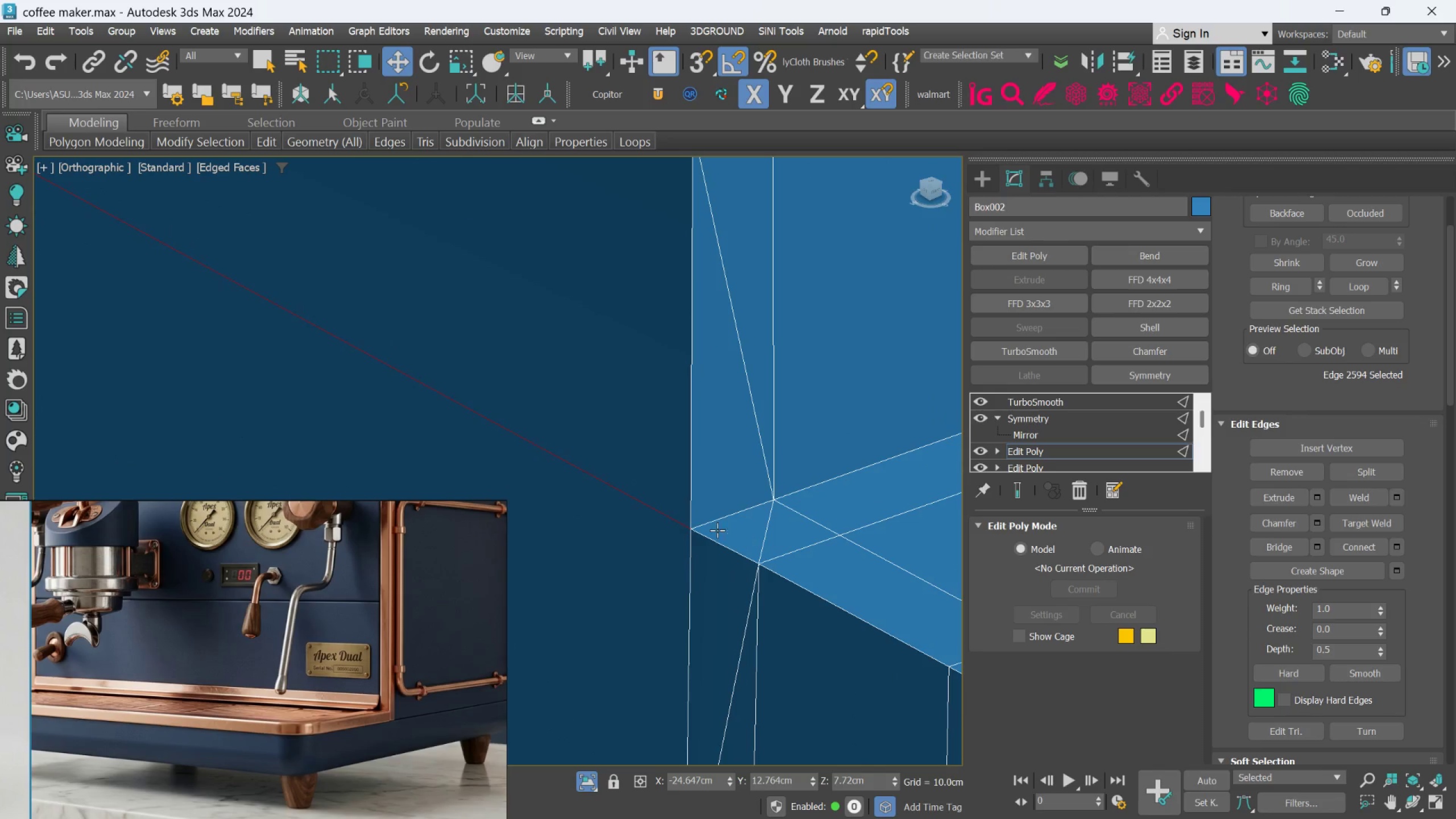 
scroll: coordinate [712, 530], scroll_direction: down, amount: 5.0
 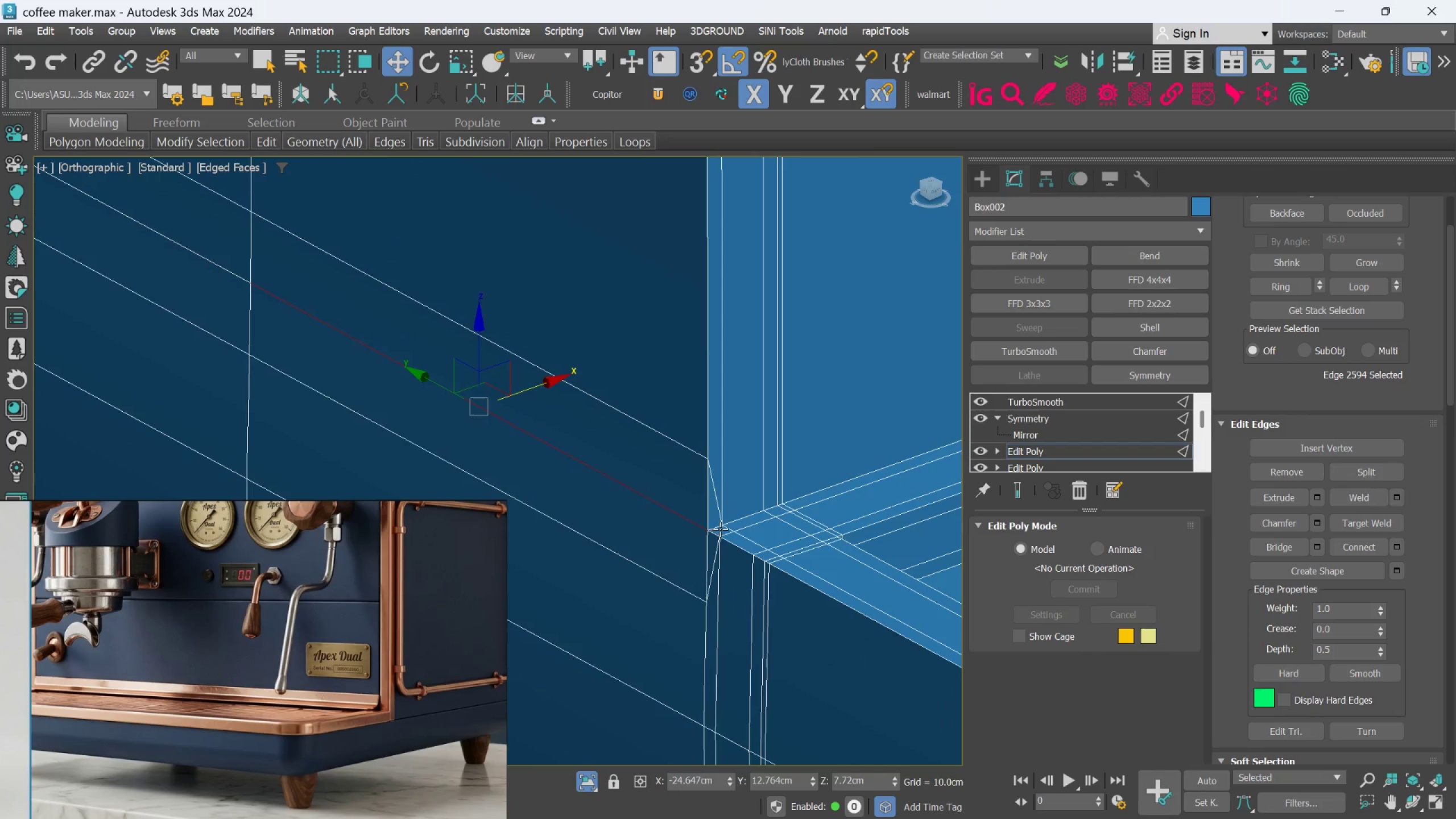 
key(Control+Z)
 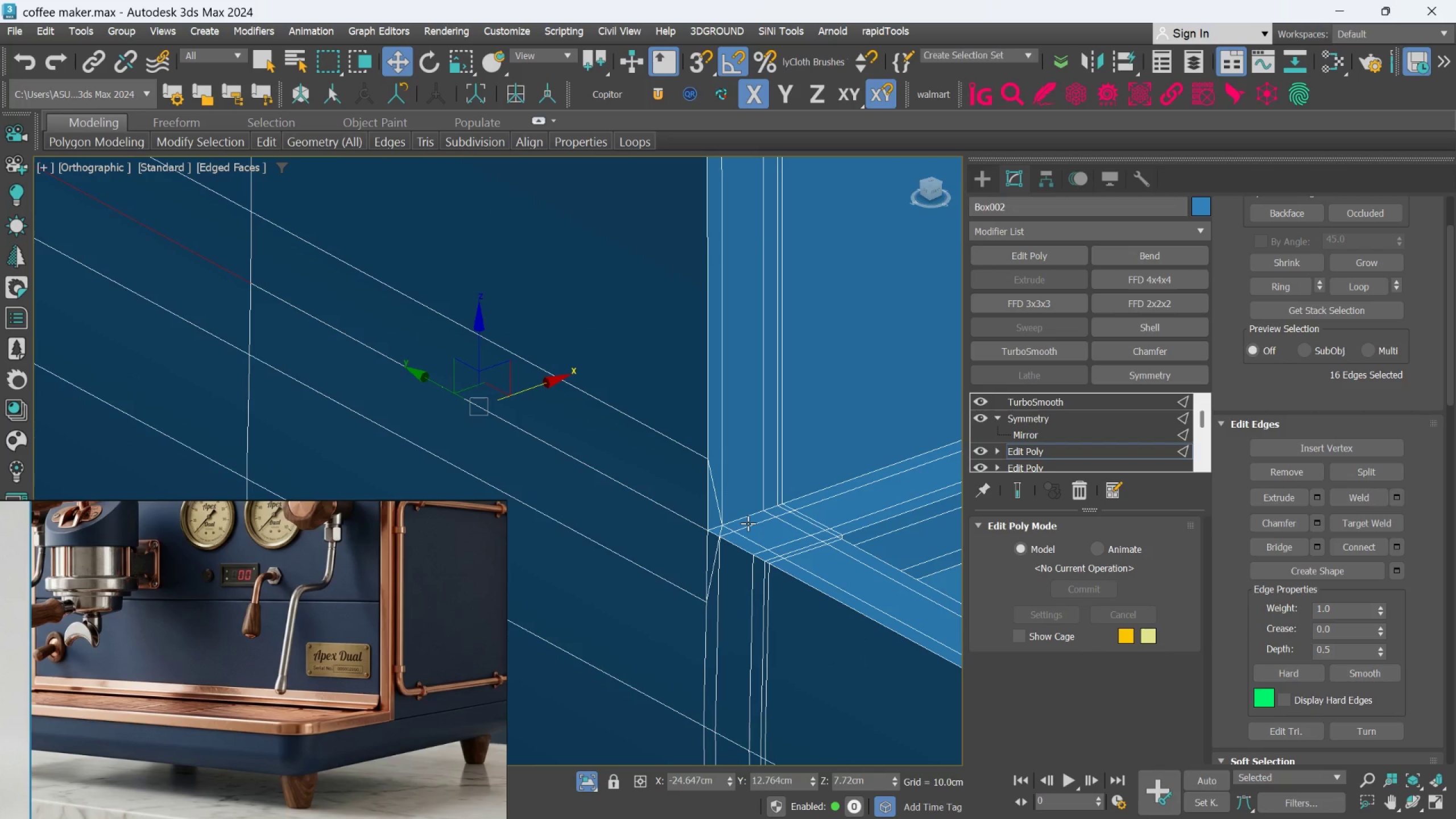 
key(Control+Z)
 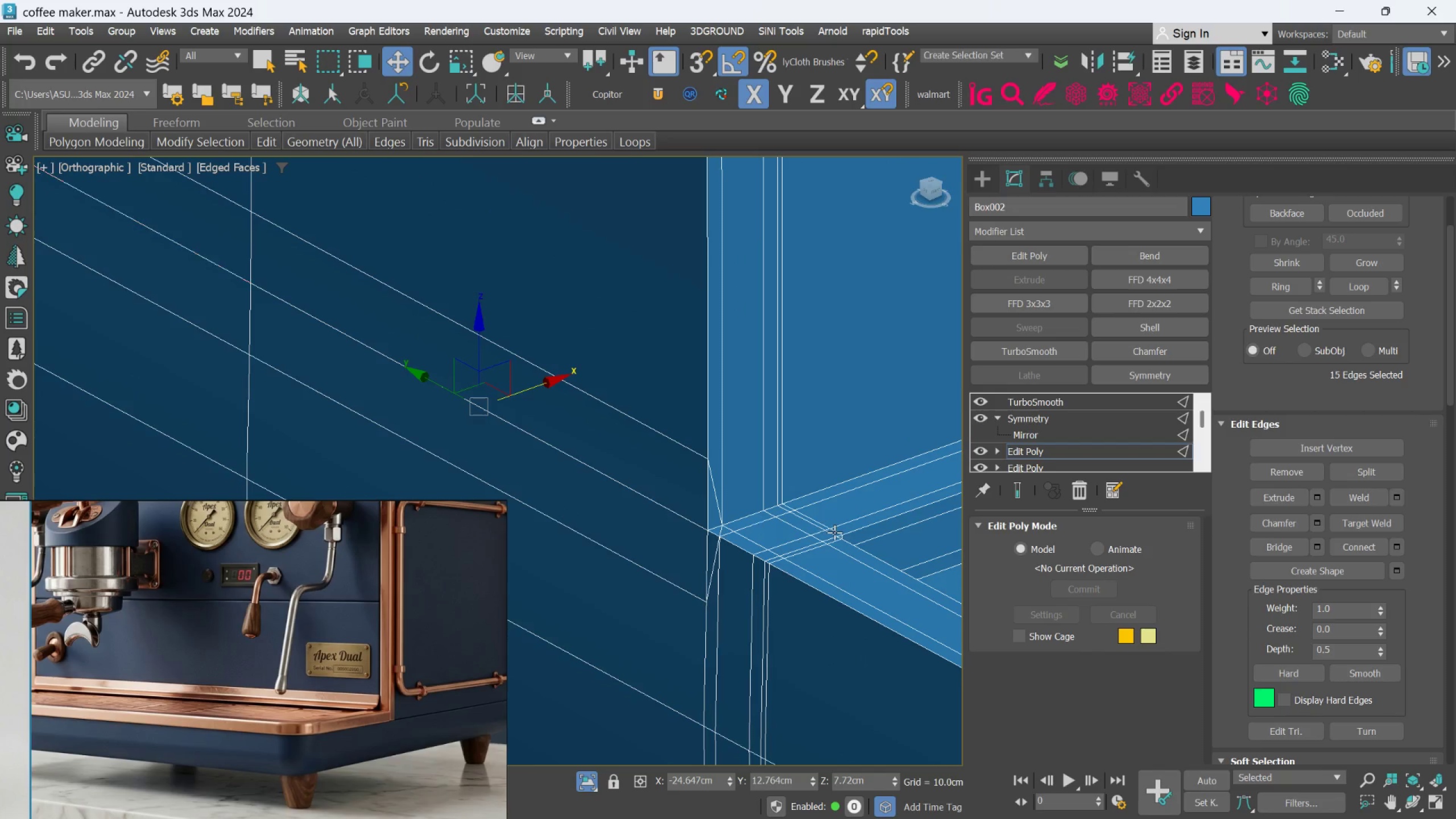 
key(Control+Z)
 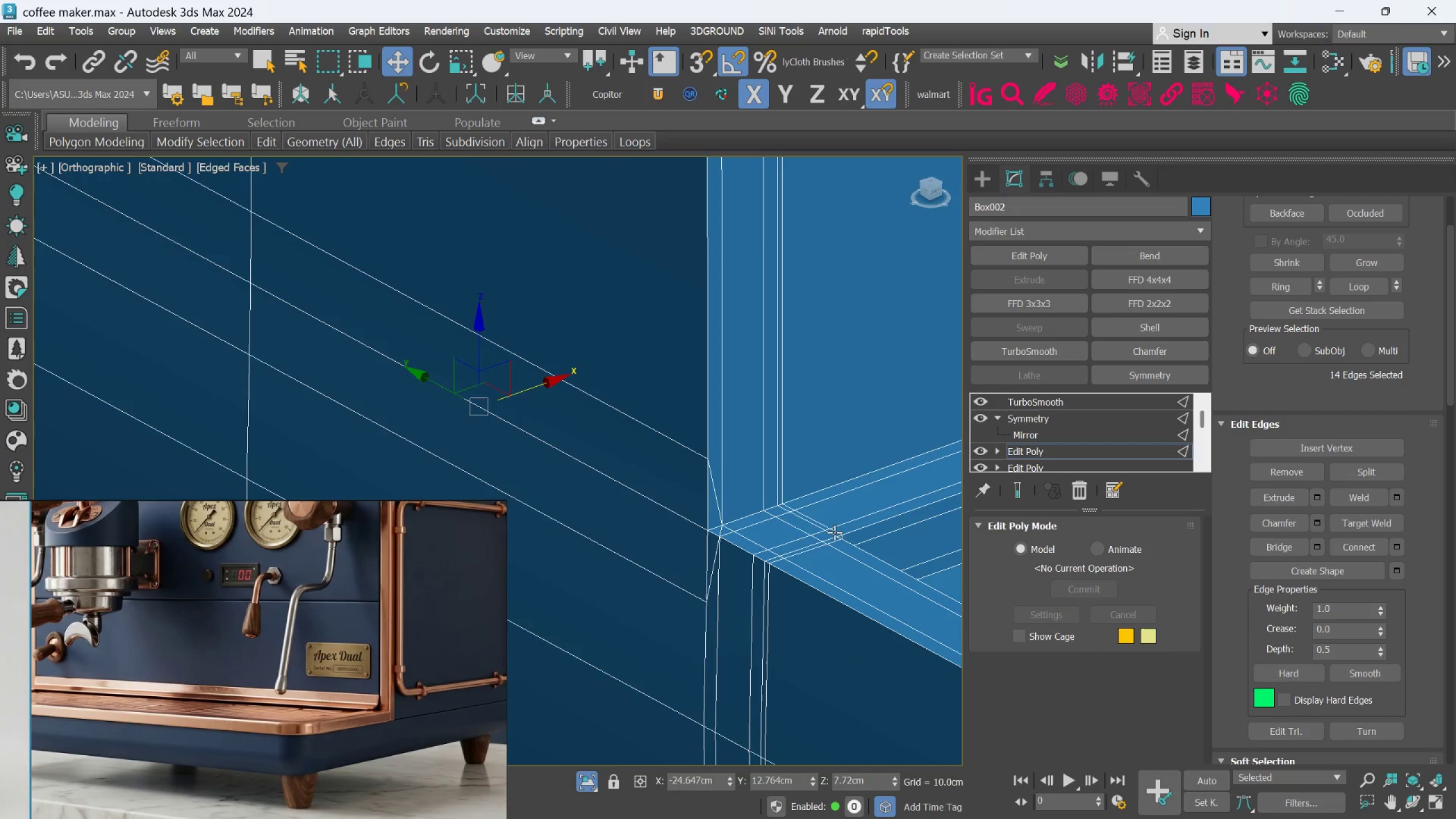 
key(Control+Z)
 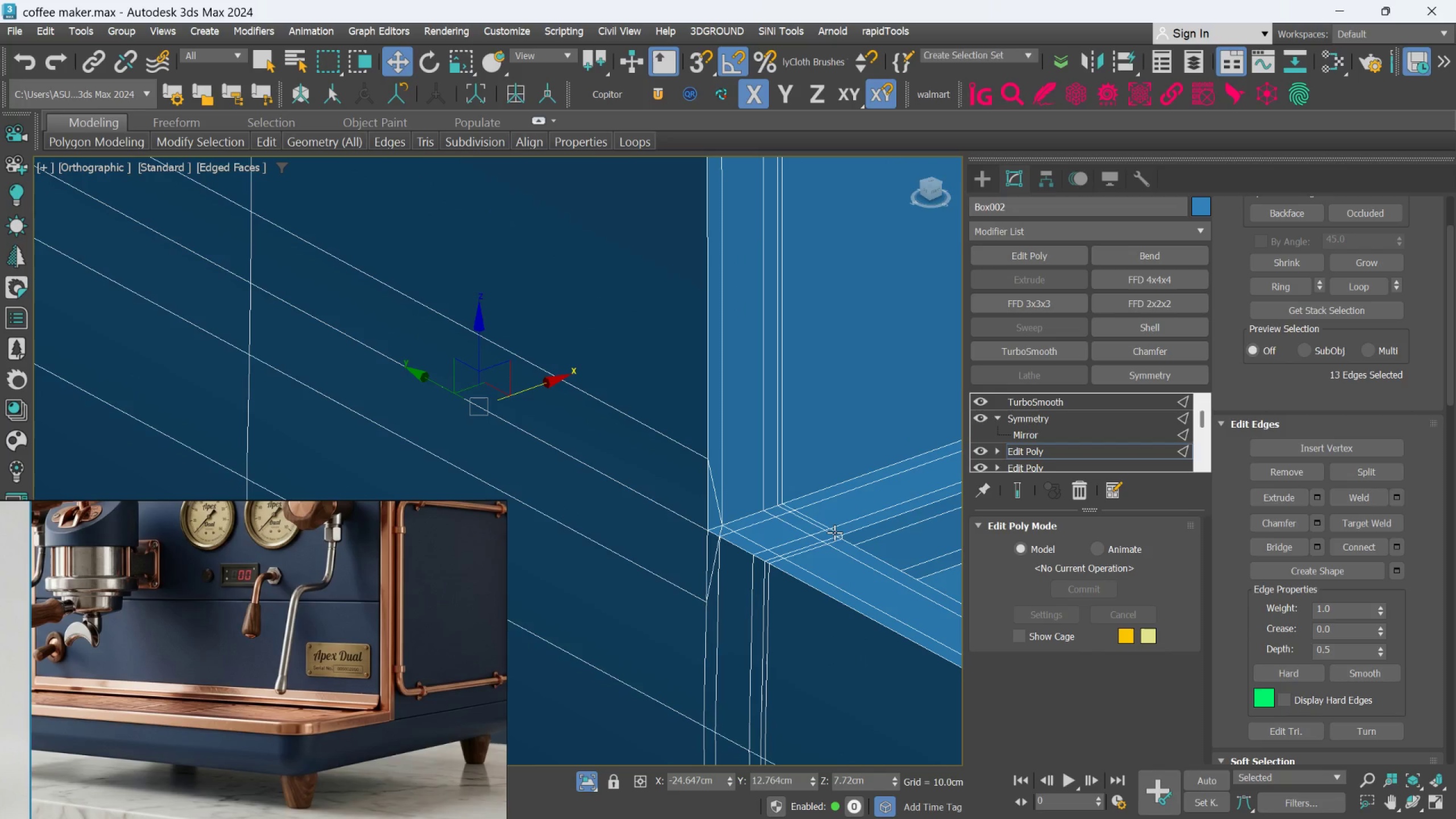 
key(Control+Z)
 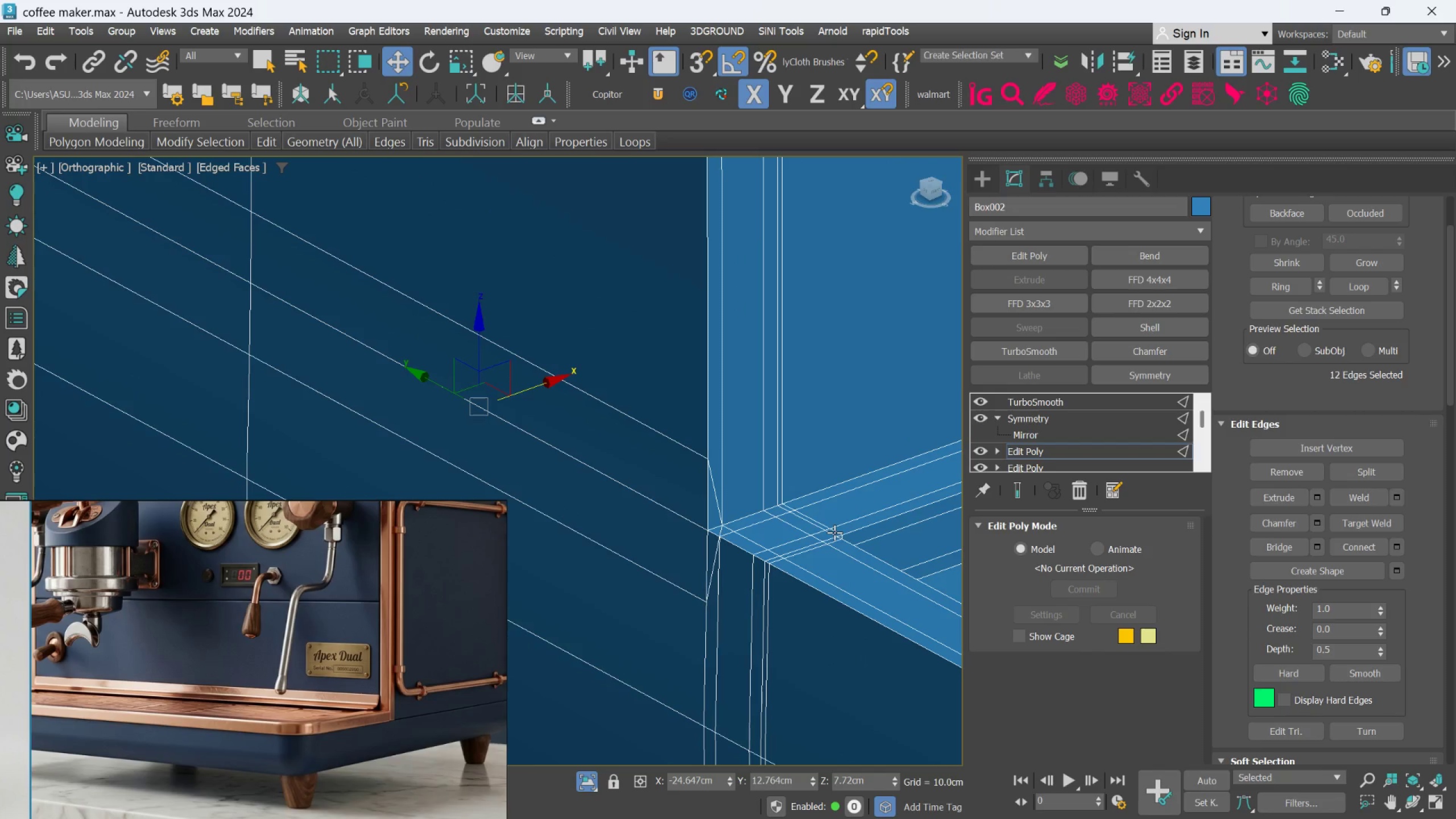 
key(Control+Z)
 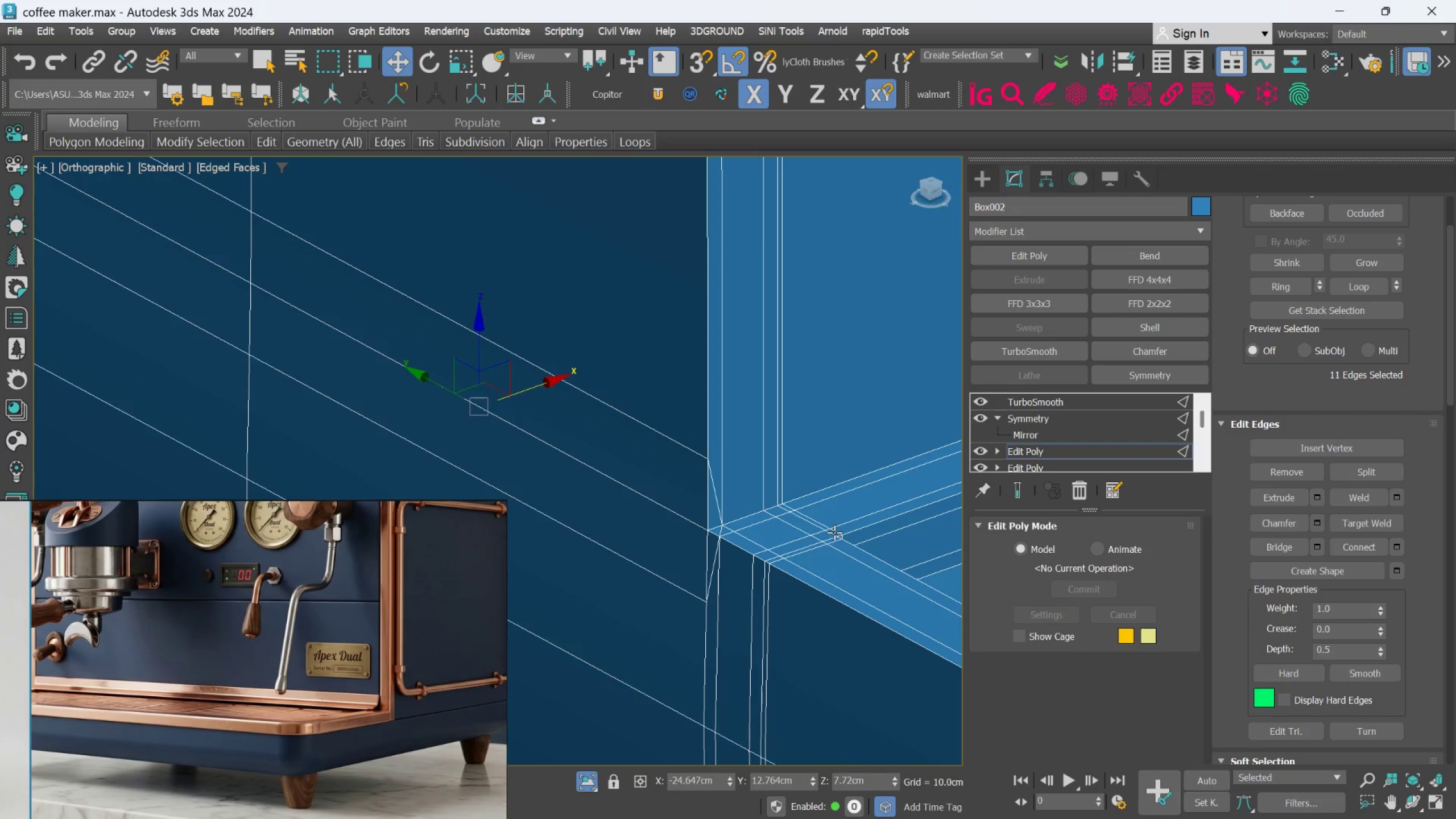 
key(Control+Z)
 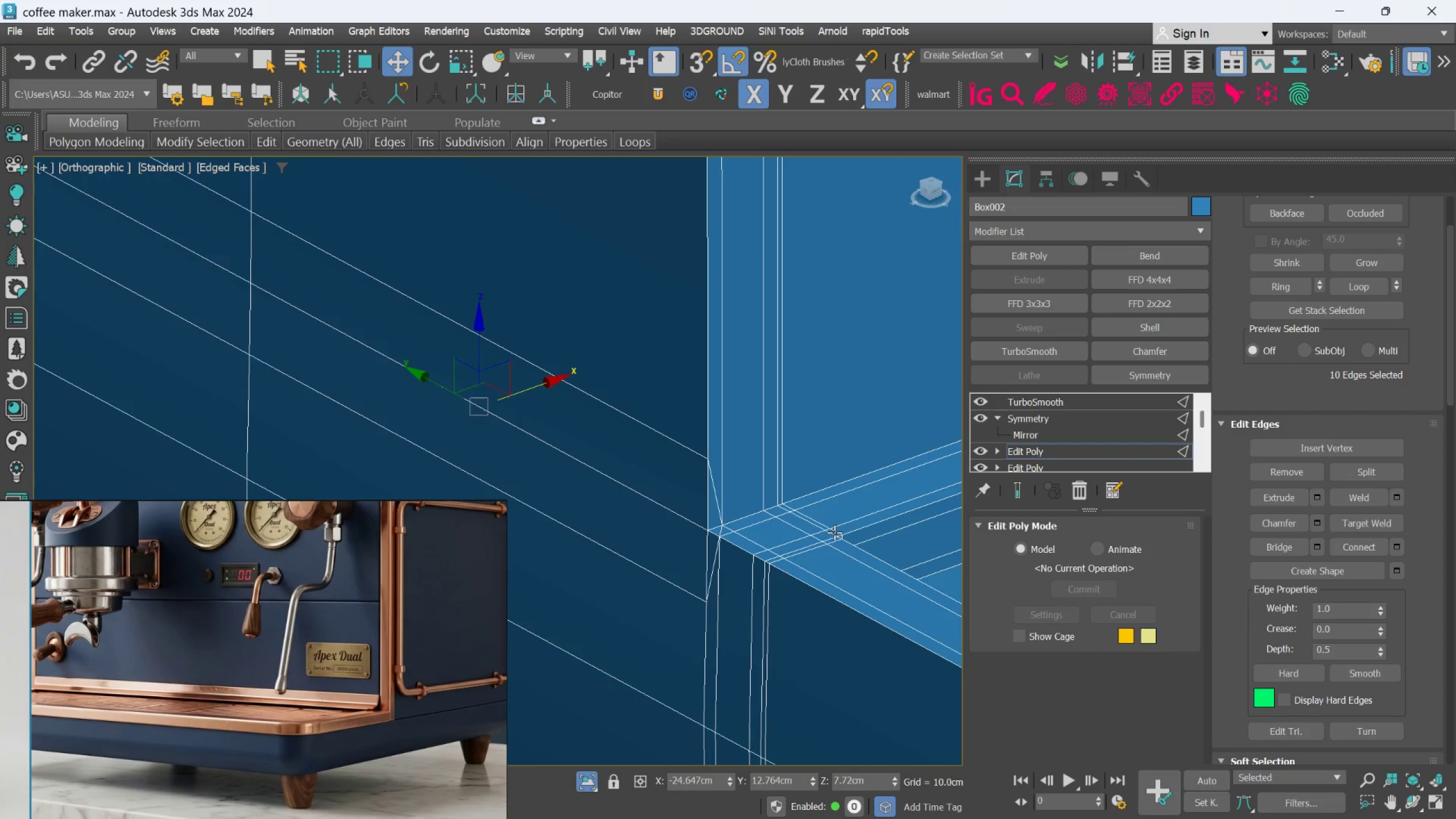 
key(Control+Z)
 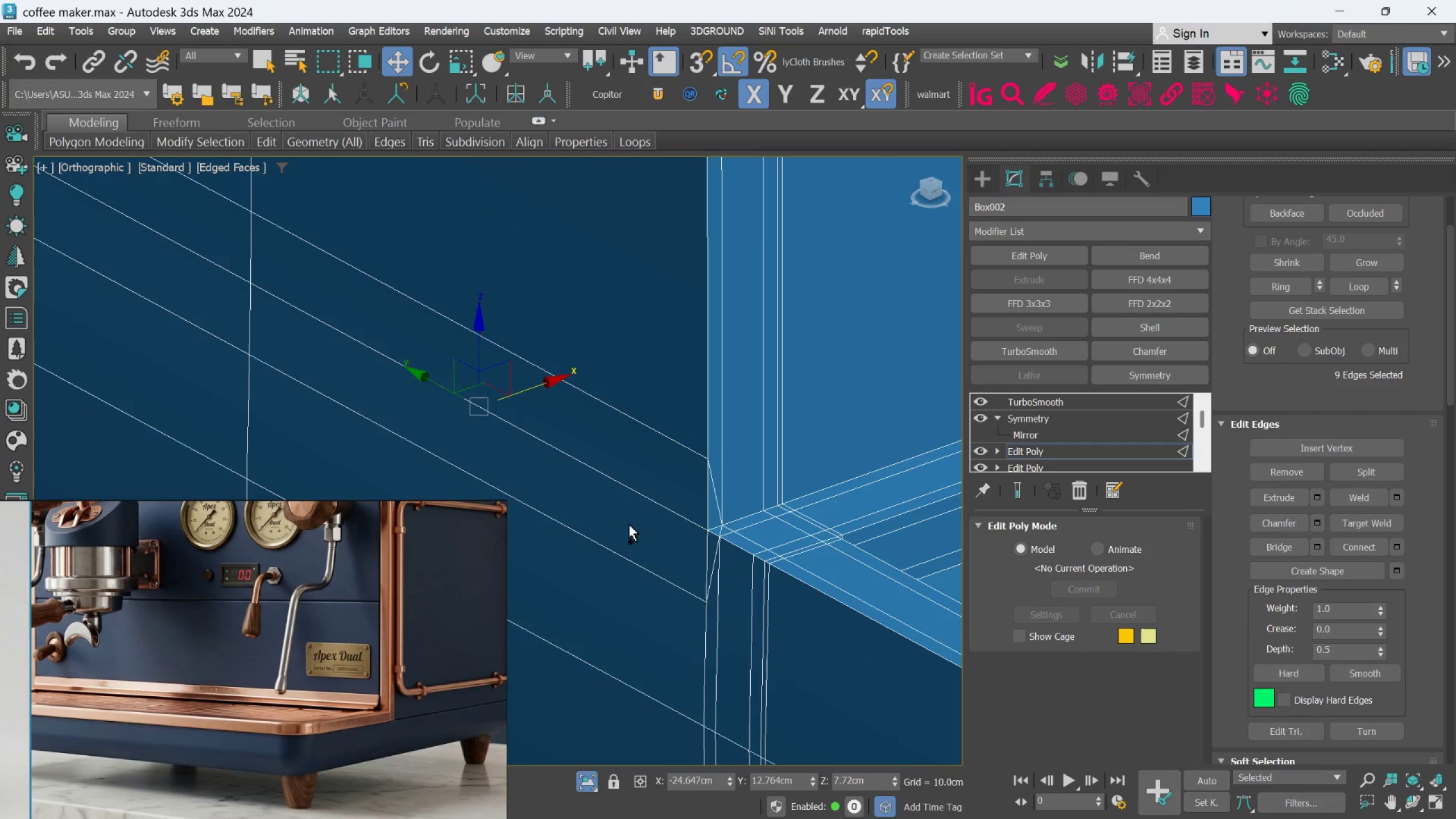 
key(Control+Z)
 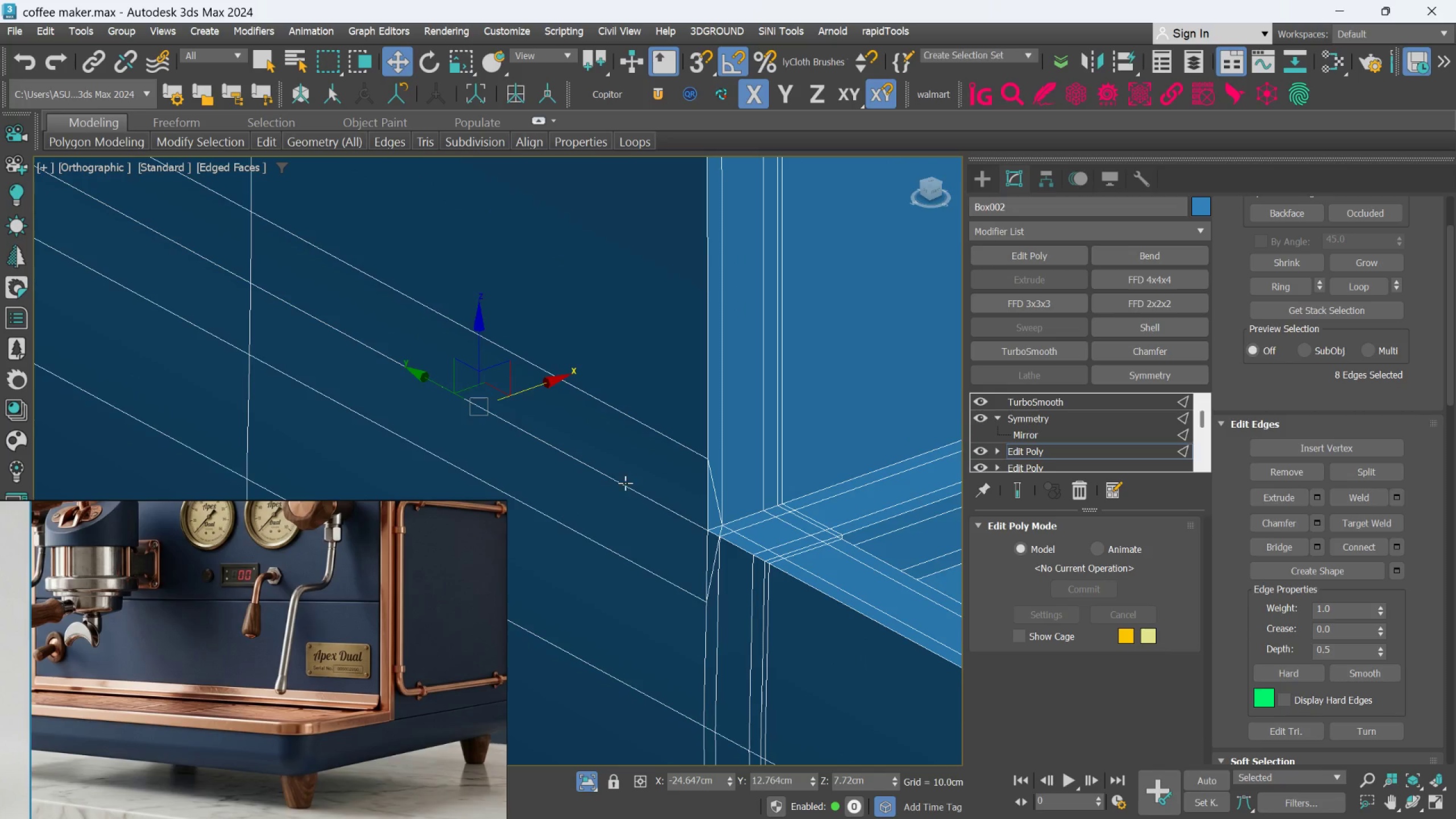 
scroll: coordinate [631, 481], scroll_direction: none, amount: 0.0
 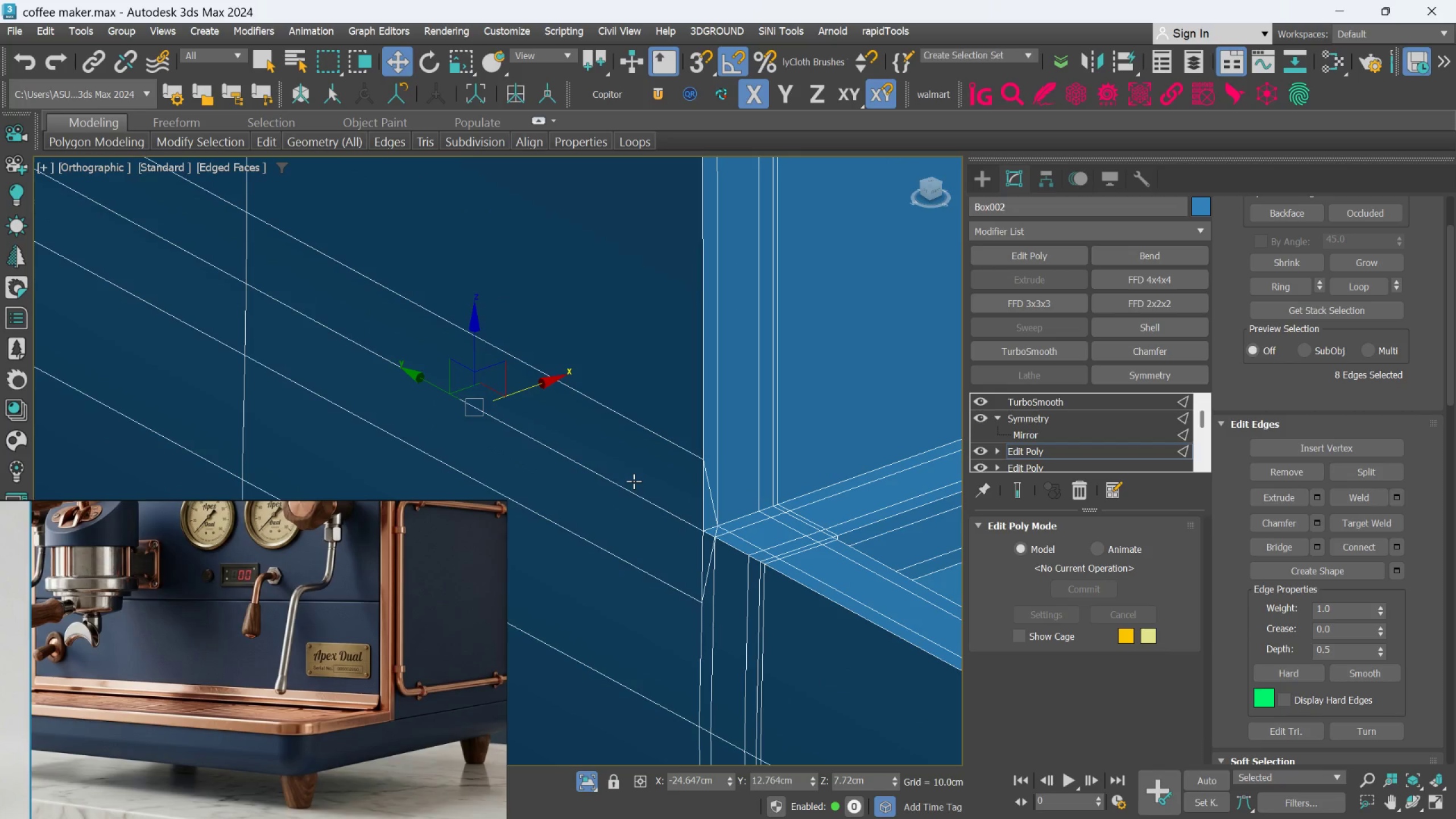 
key(Control+Z)
 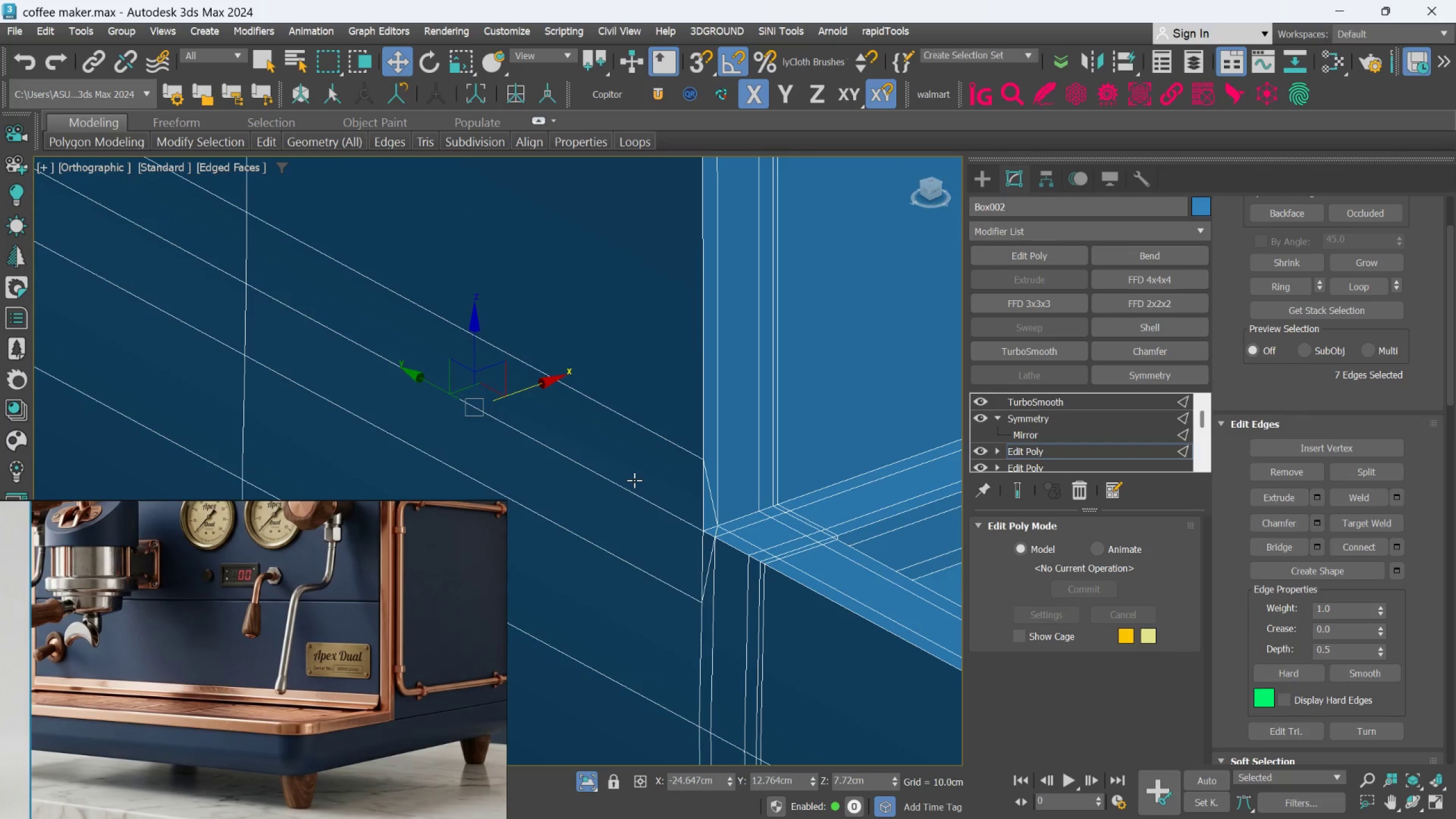 
key(Control+Z)
 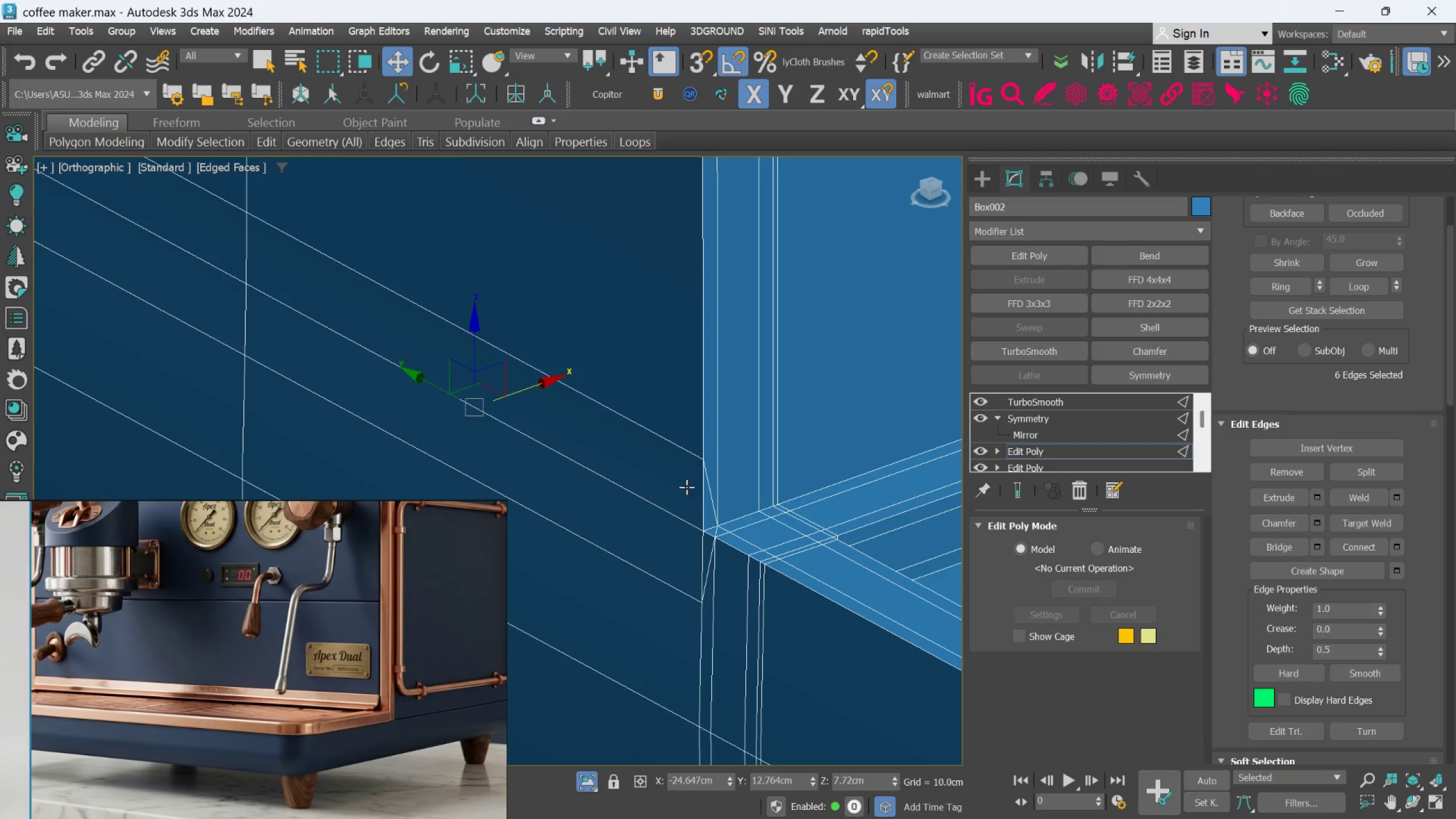 
key(Control+Z)
 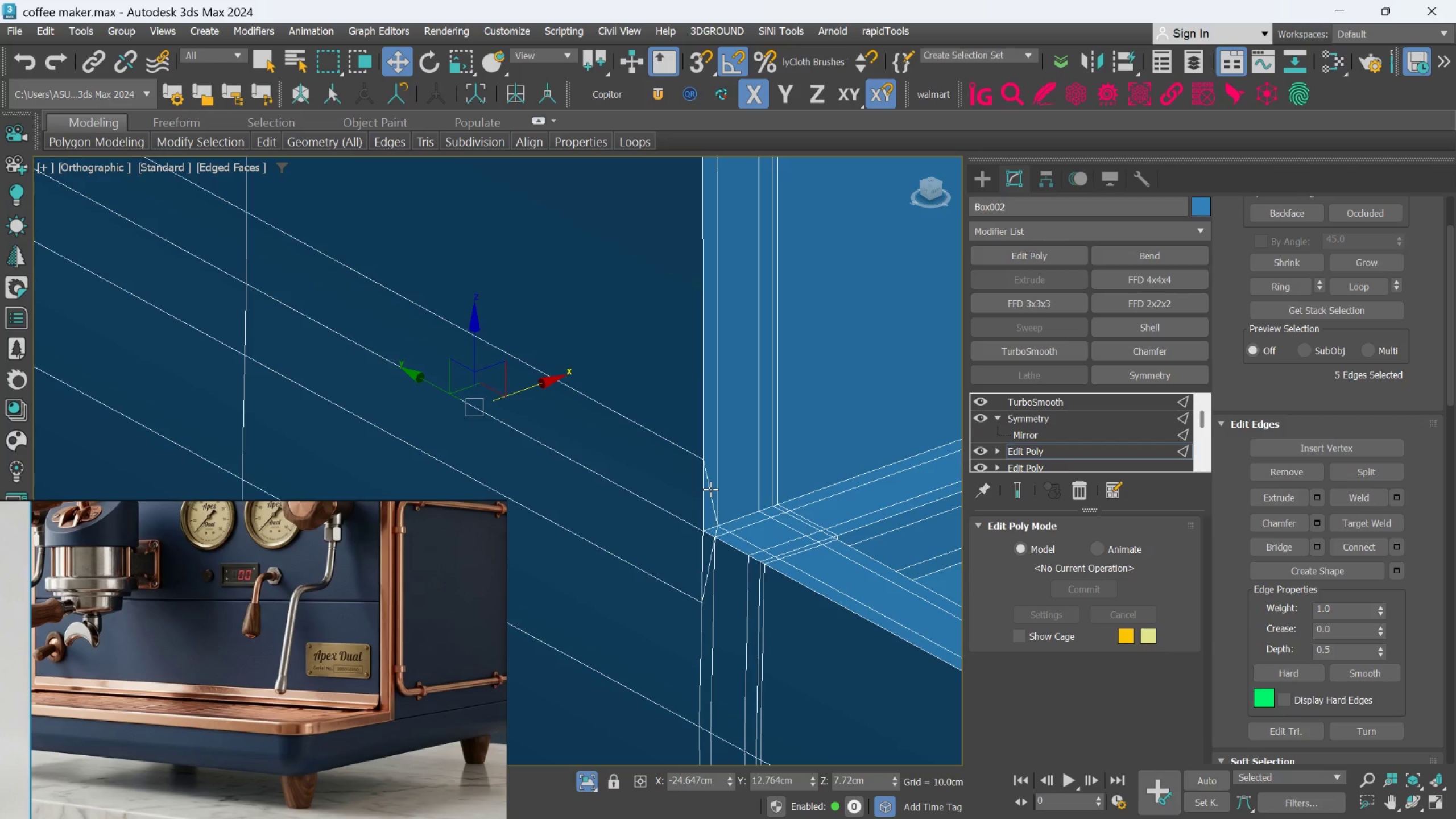 
key(Control+Z)
 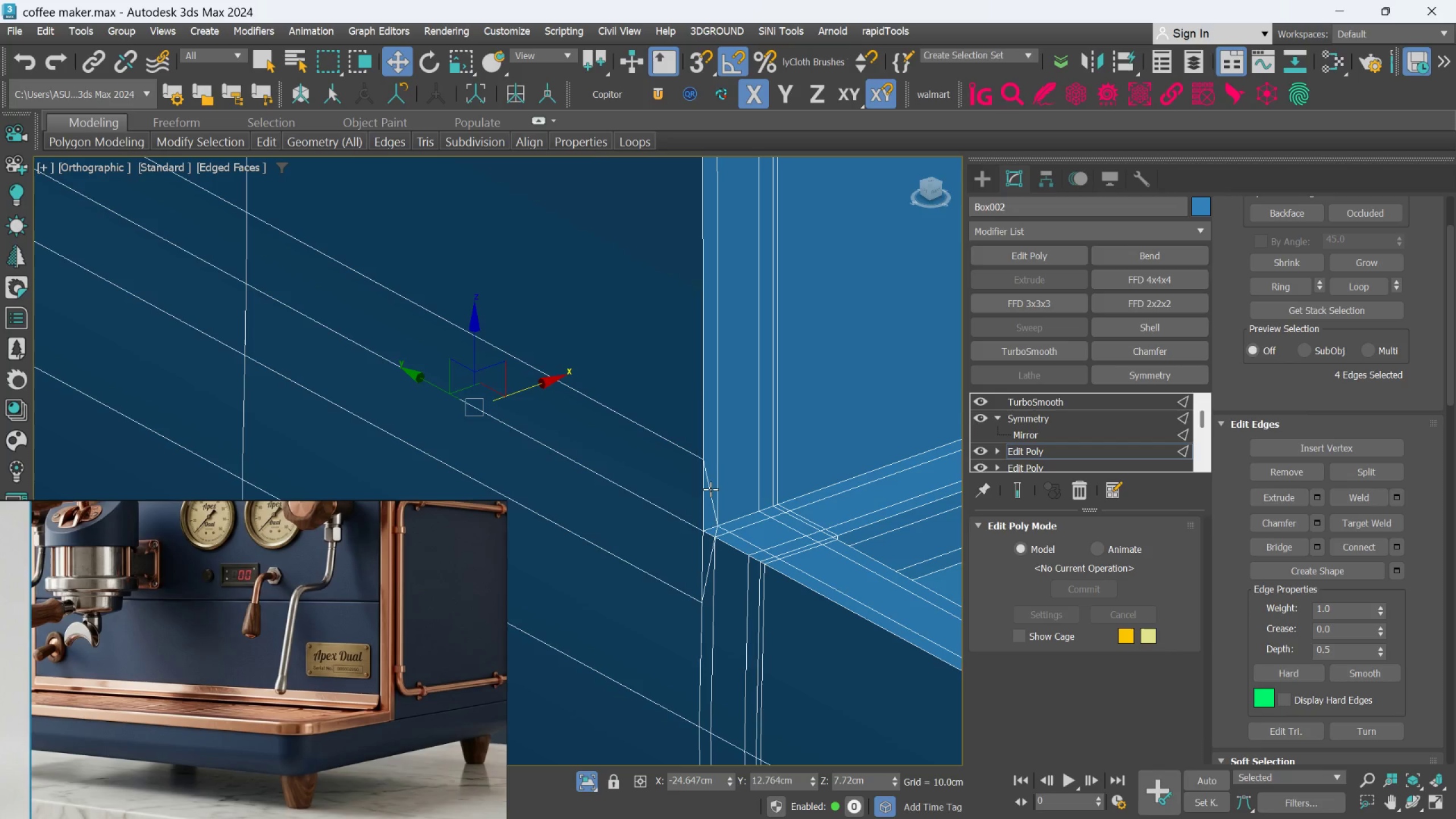 
key(Control+Z)
 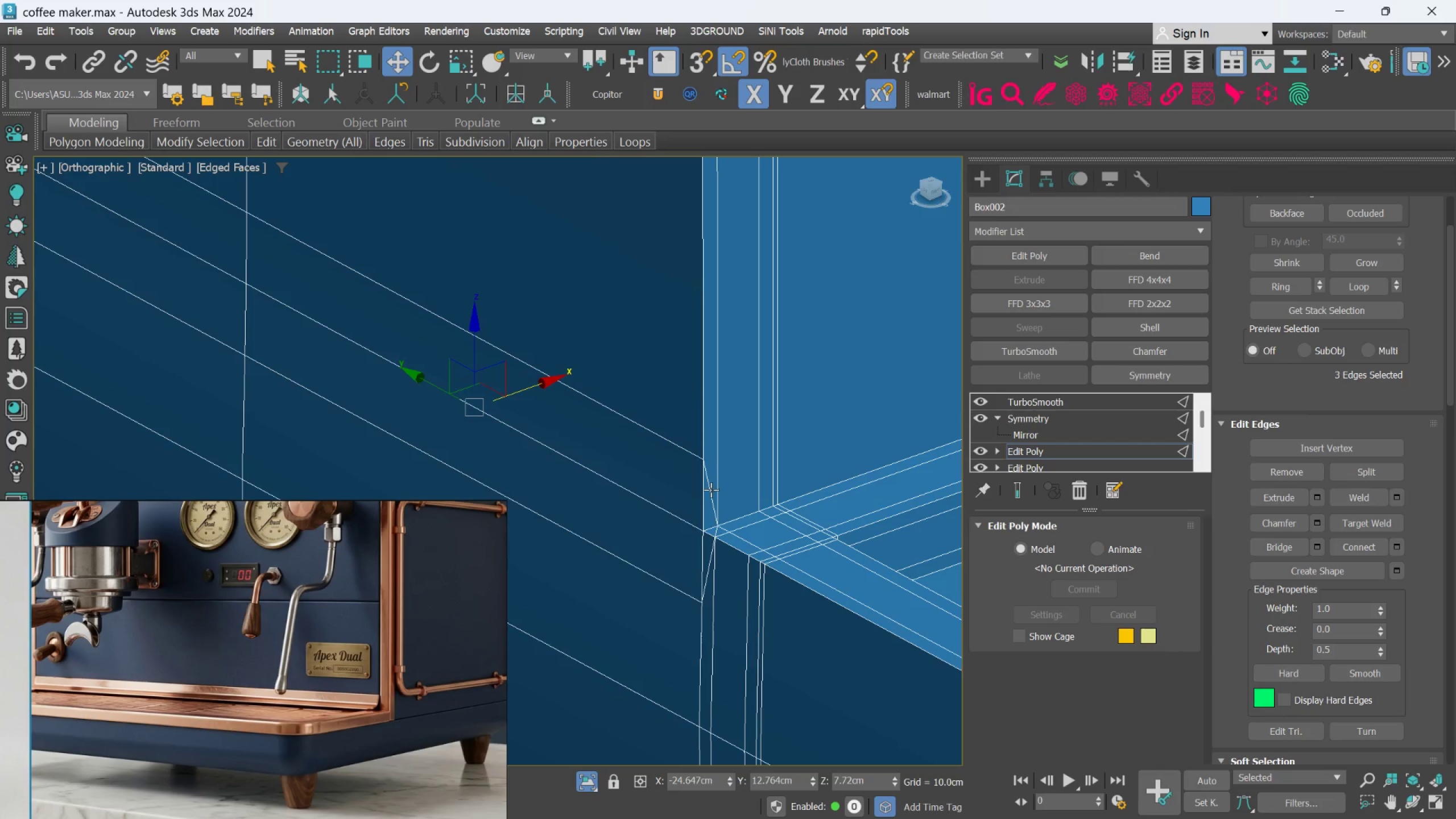 
key(Control+Z)
 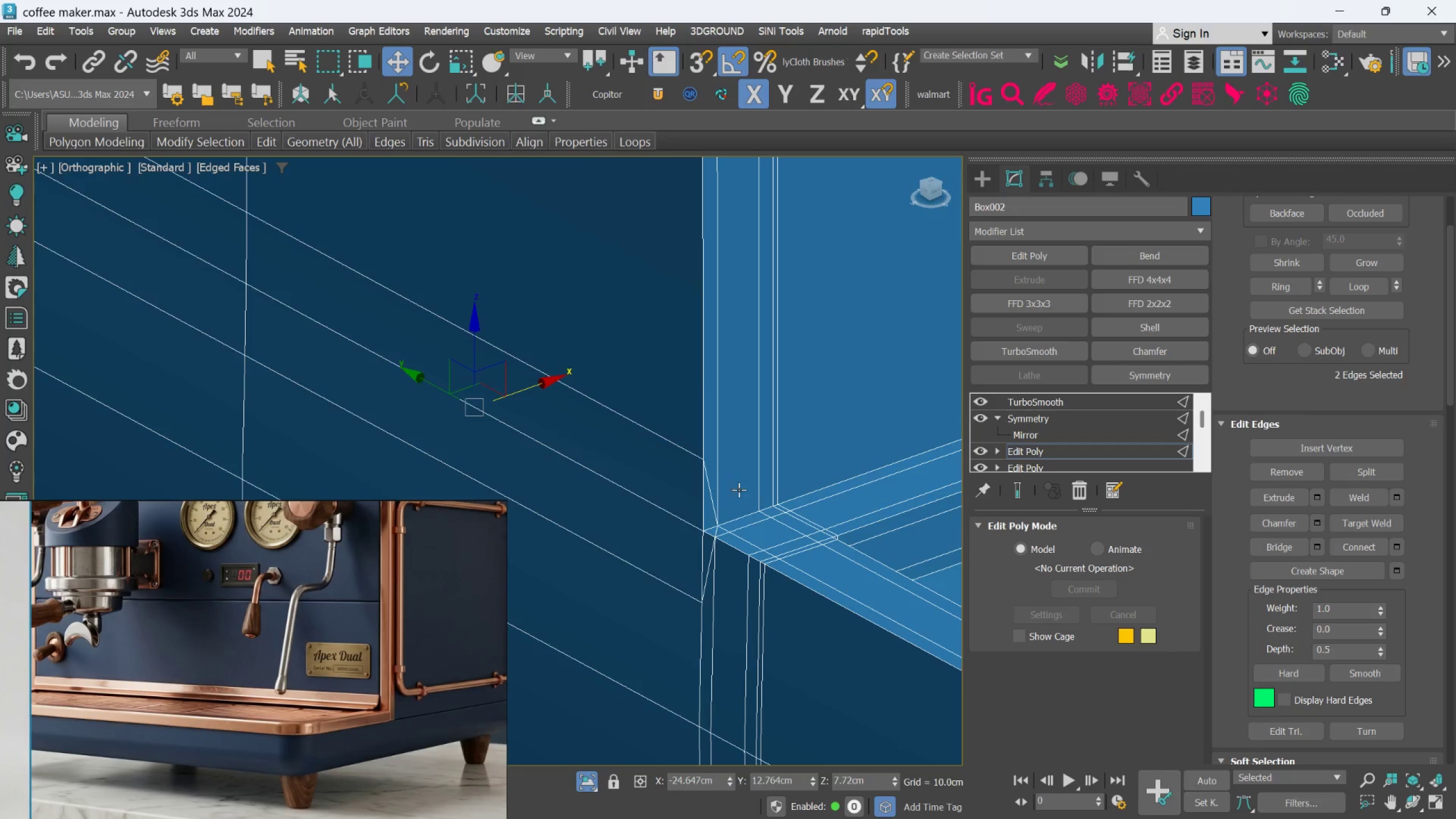 
key(Control+Z)
 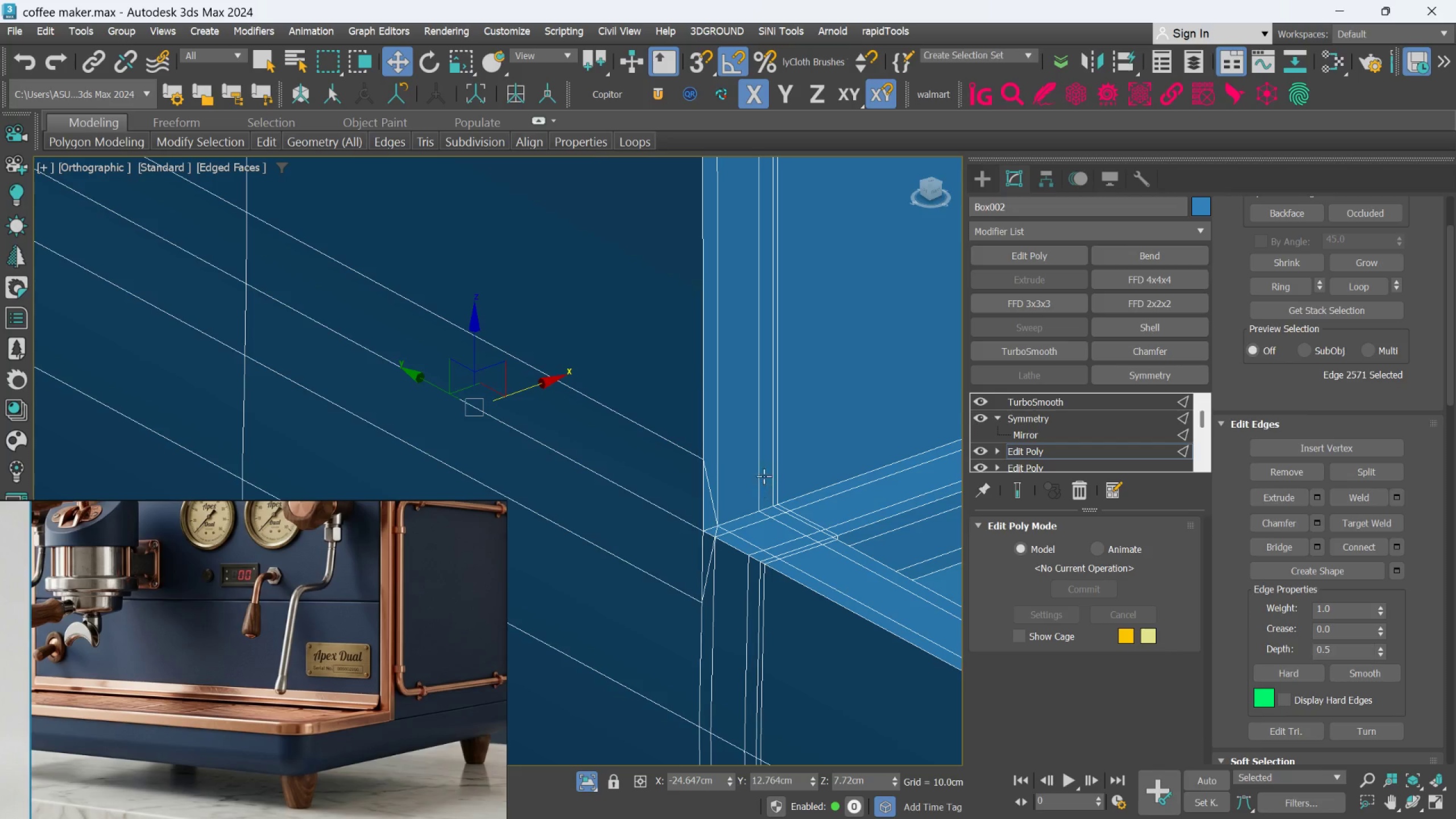 
key(Control+Z)
 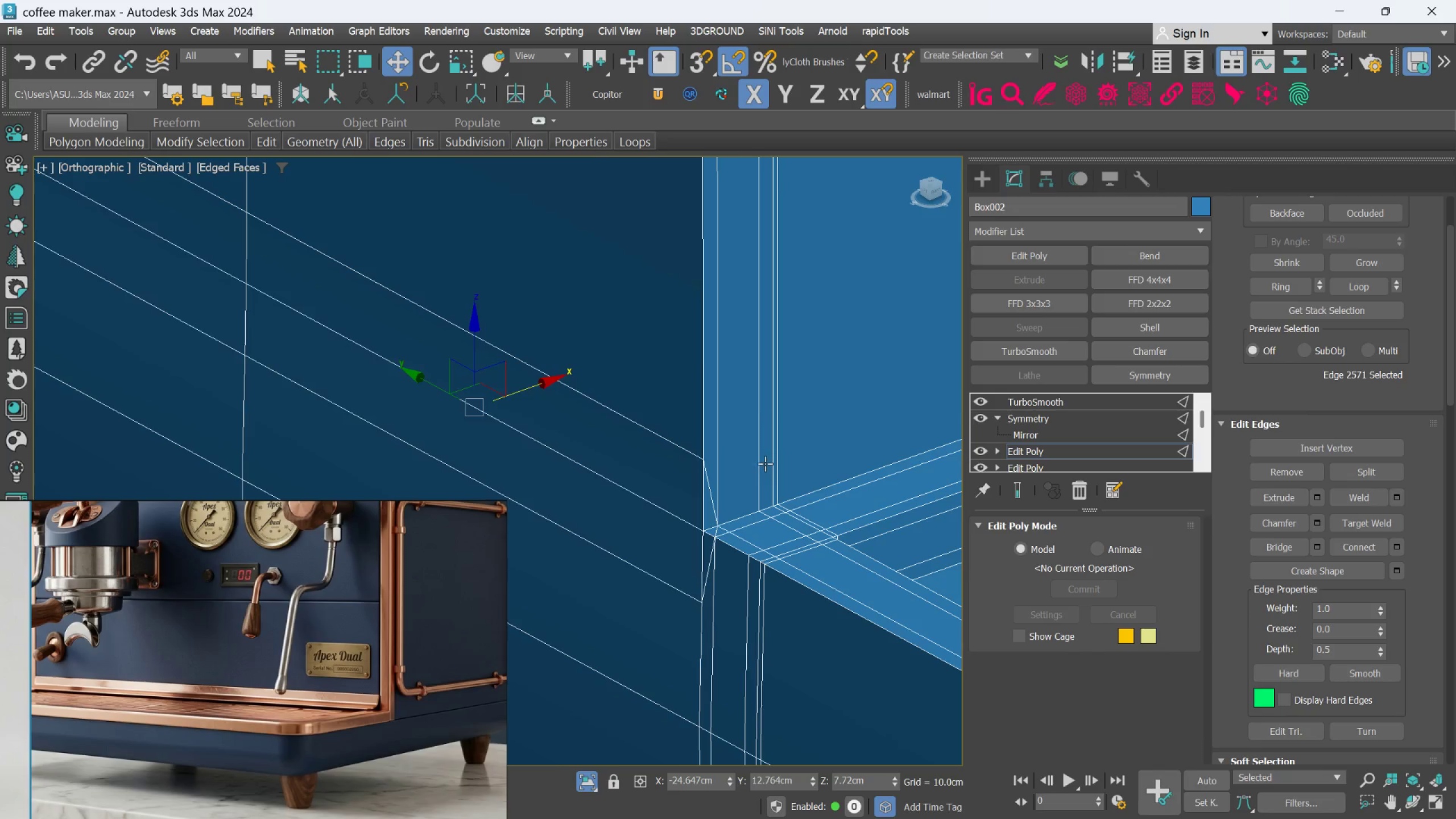 
hold_key(key=ControlLeft, duration=0.3)
 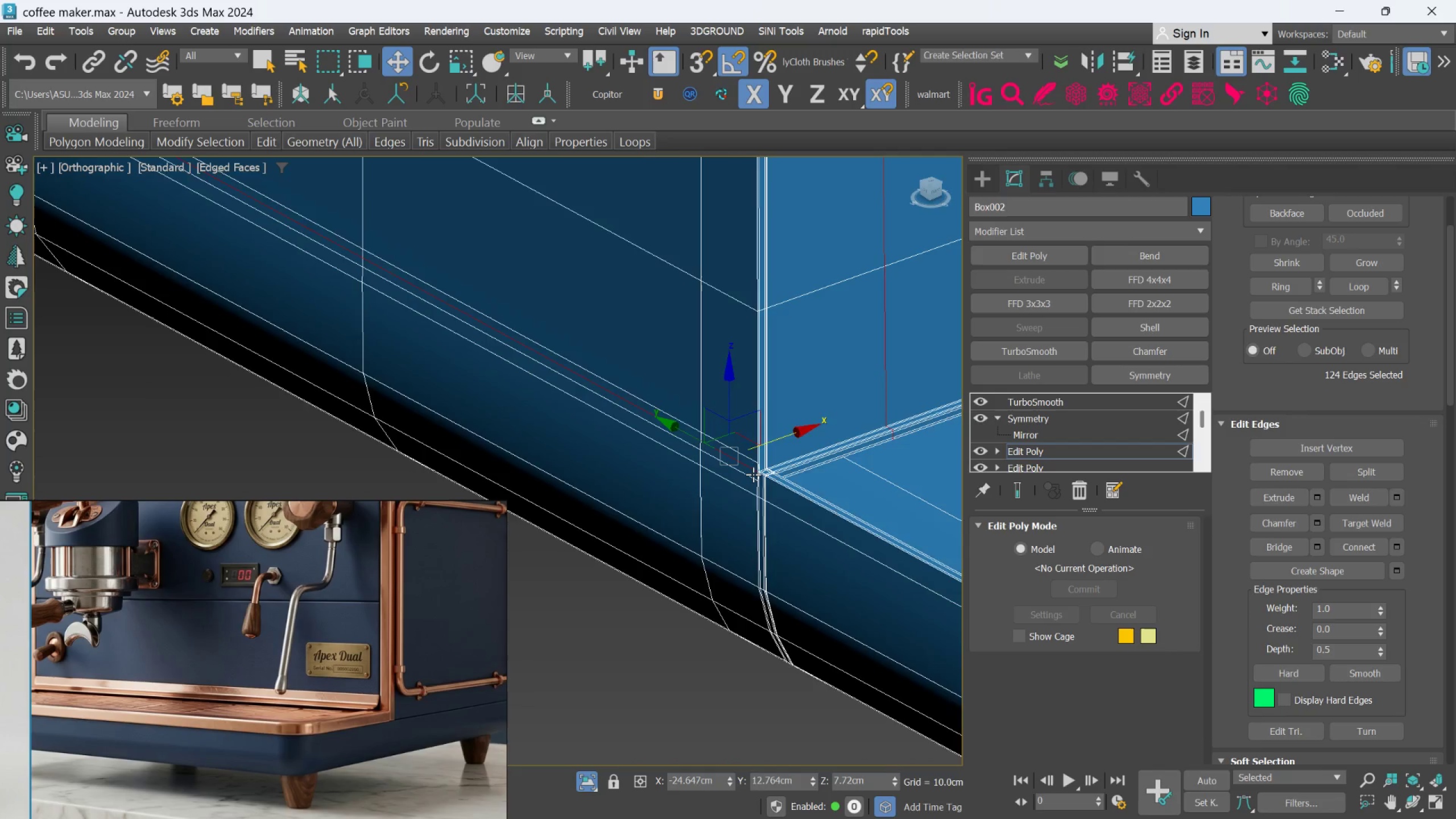 
scroll: coordinate [766, 463], scroll_direction: down, amount: 2.0
 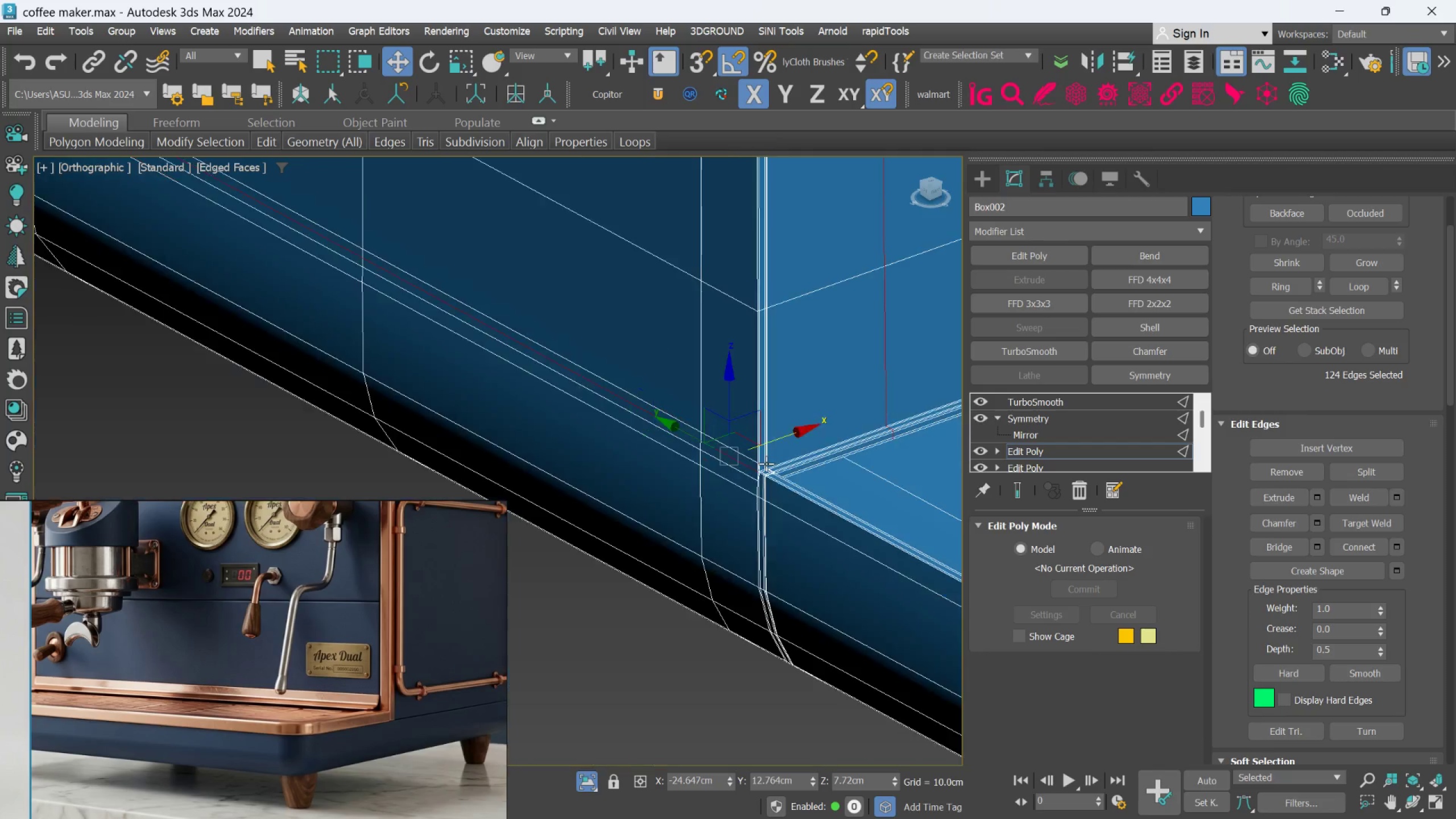 
key(Control+Z)
 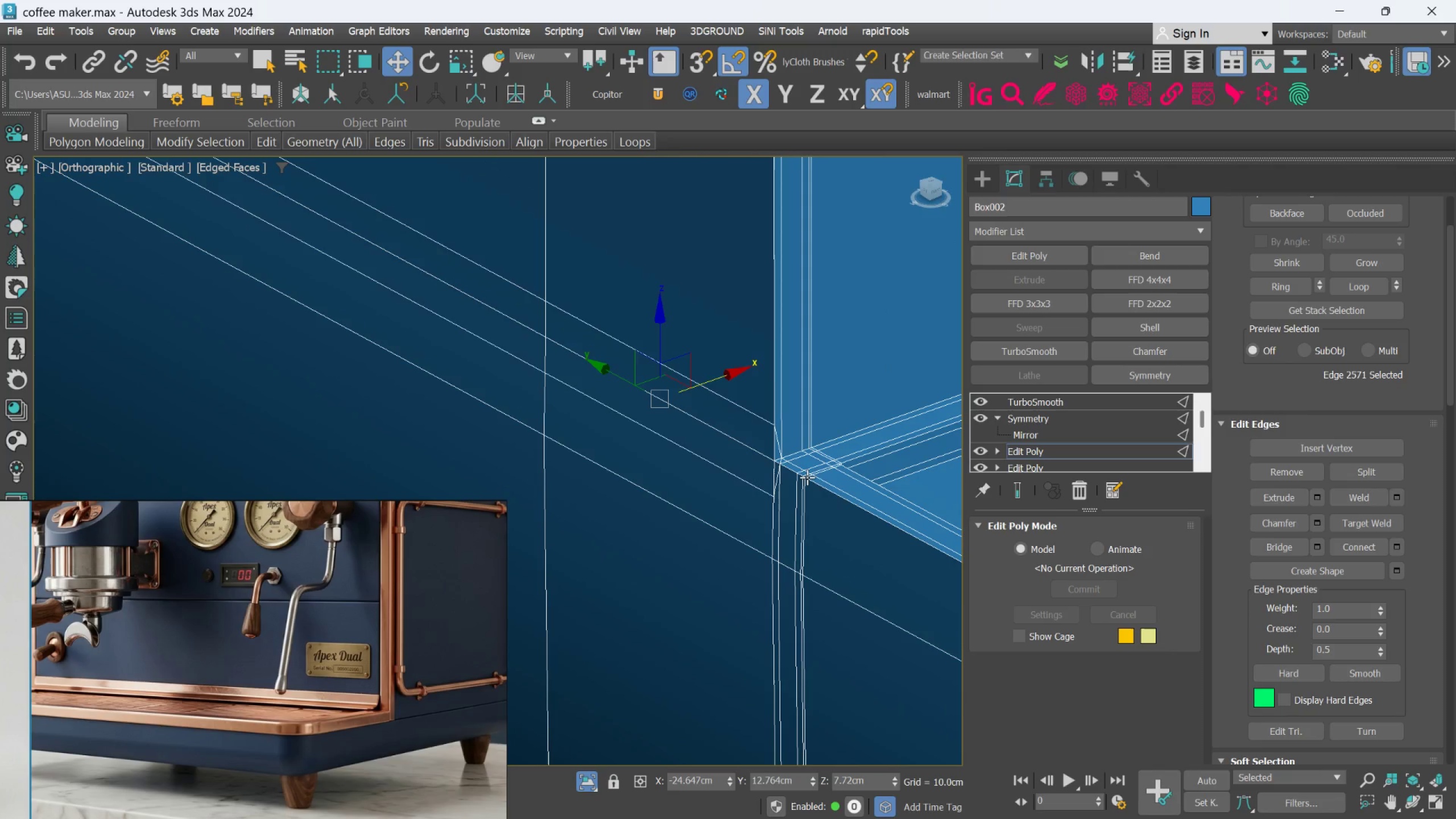 
scroll: coordinate [752, 475], scroll_direction: up, amount: 4.0
 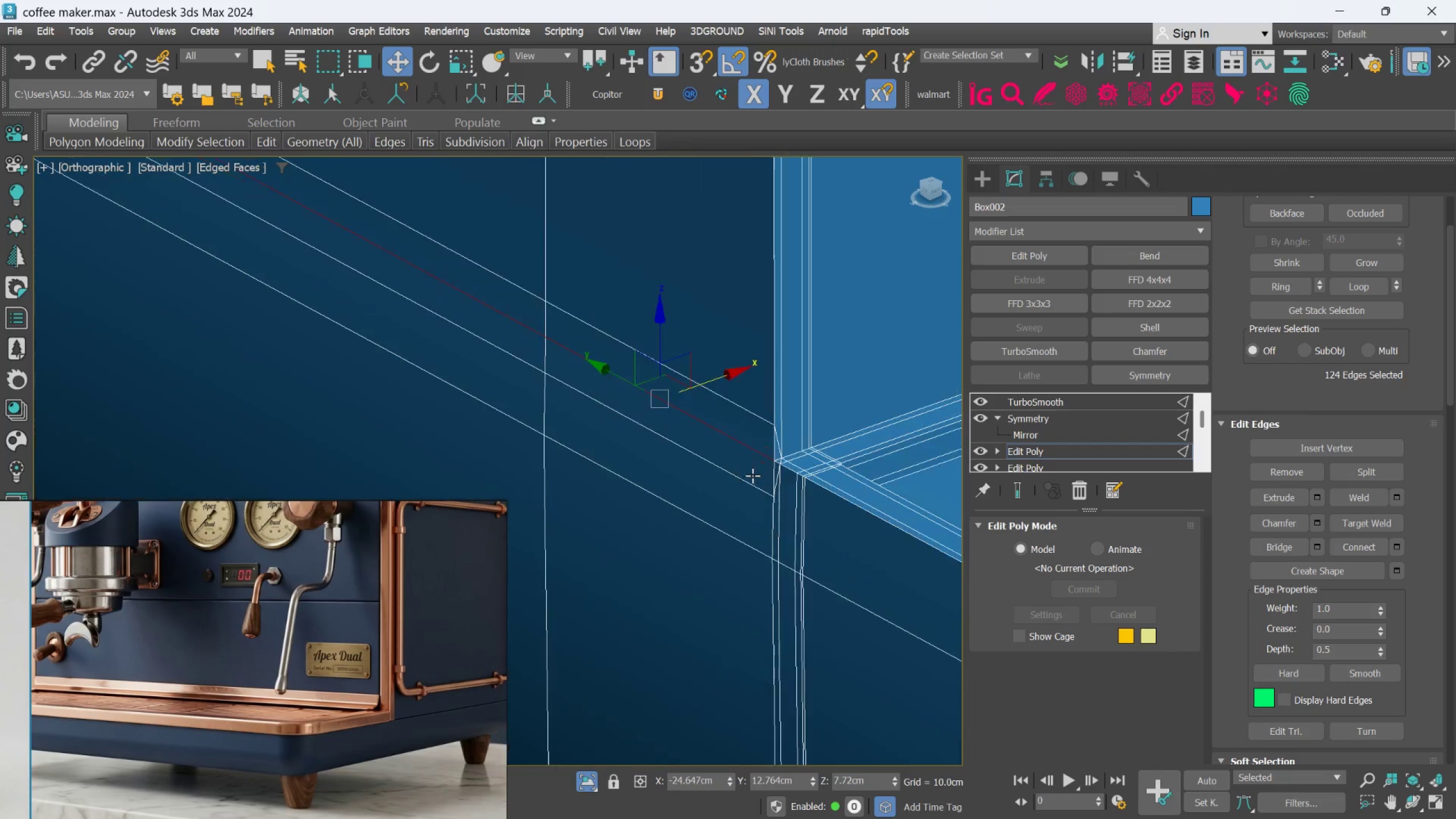 
key(Control+Z)
 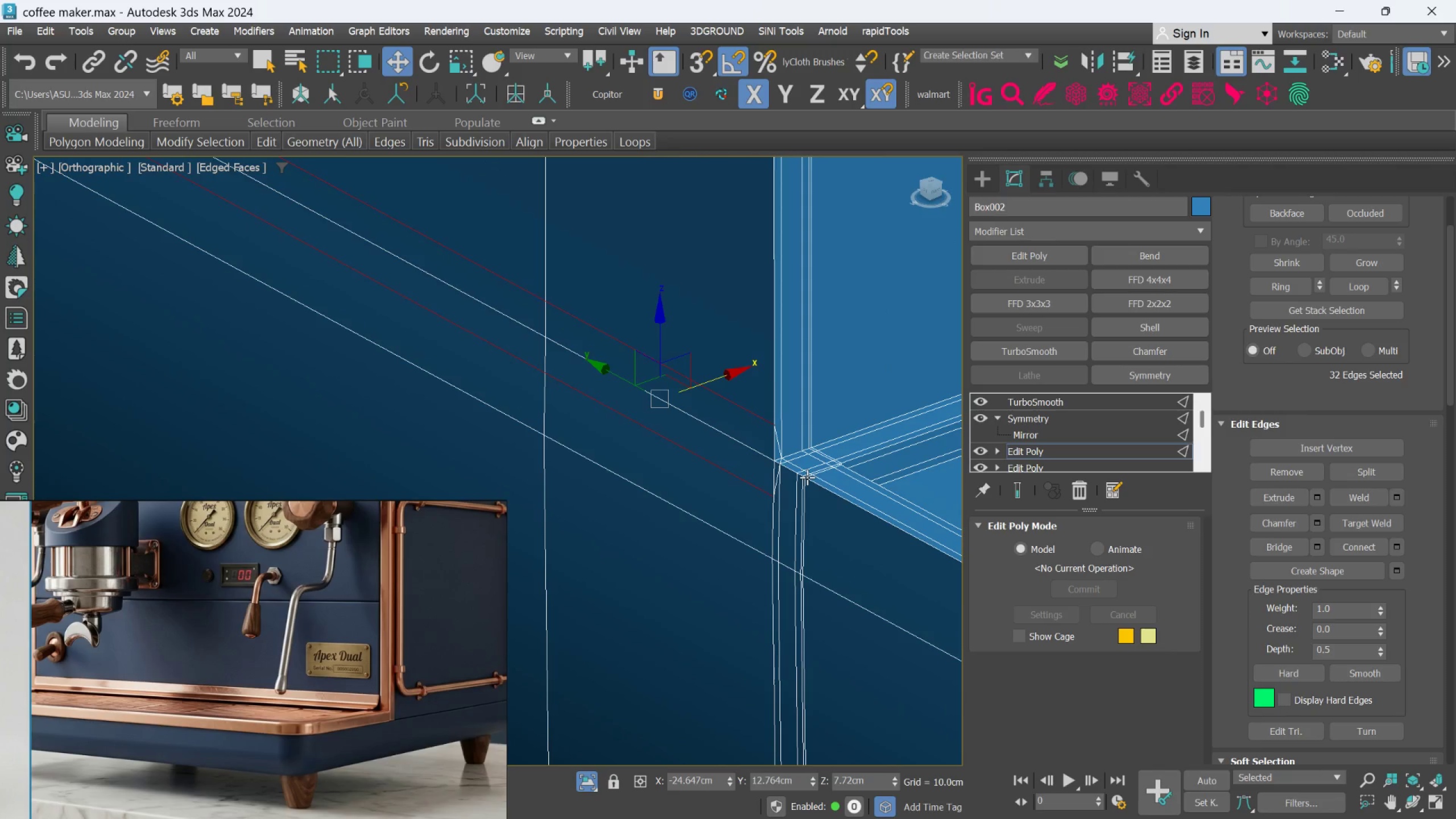 
key(Control+Z)
 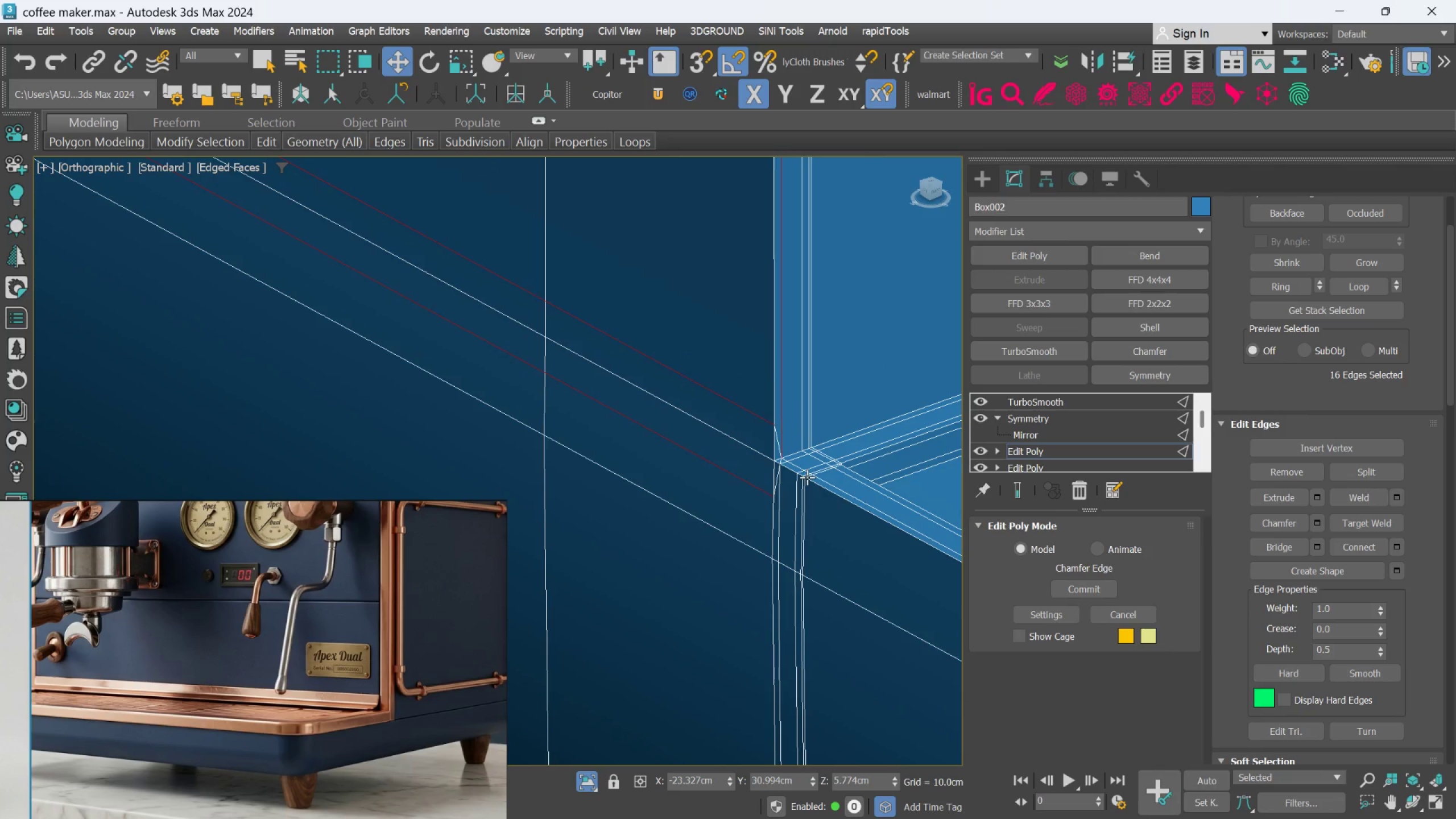 
key(Control+Z)
 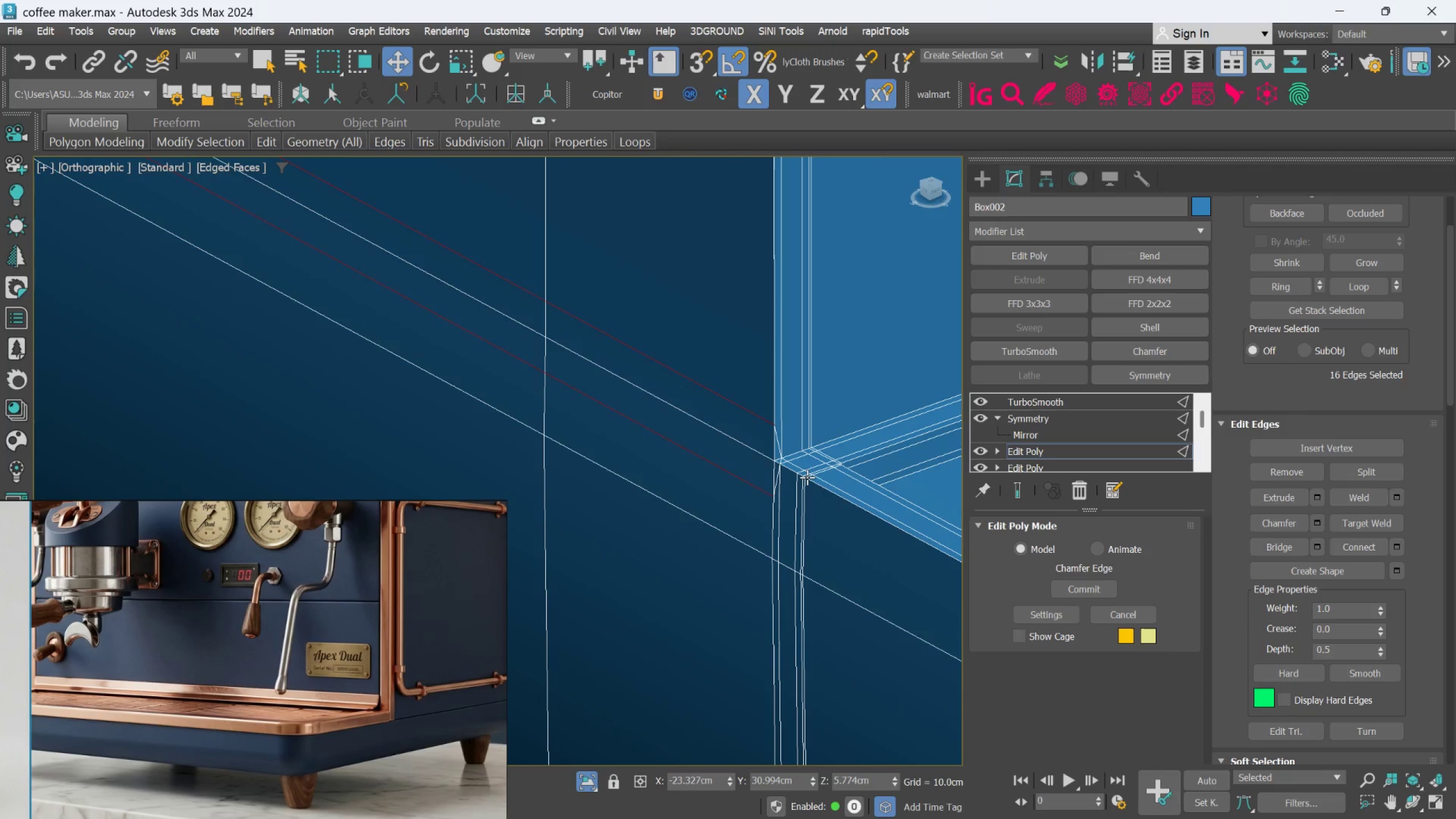 
key(Control+Z)
 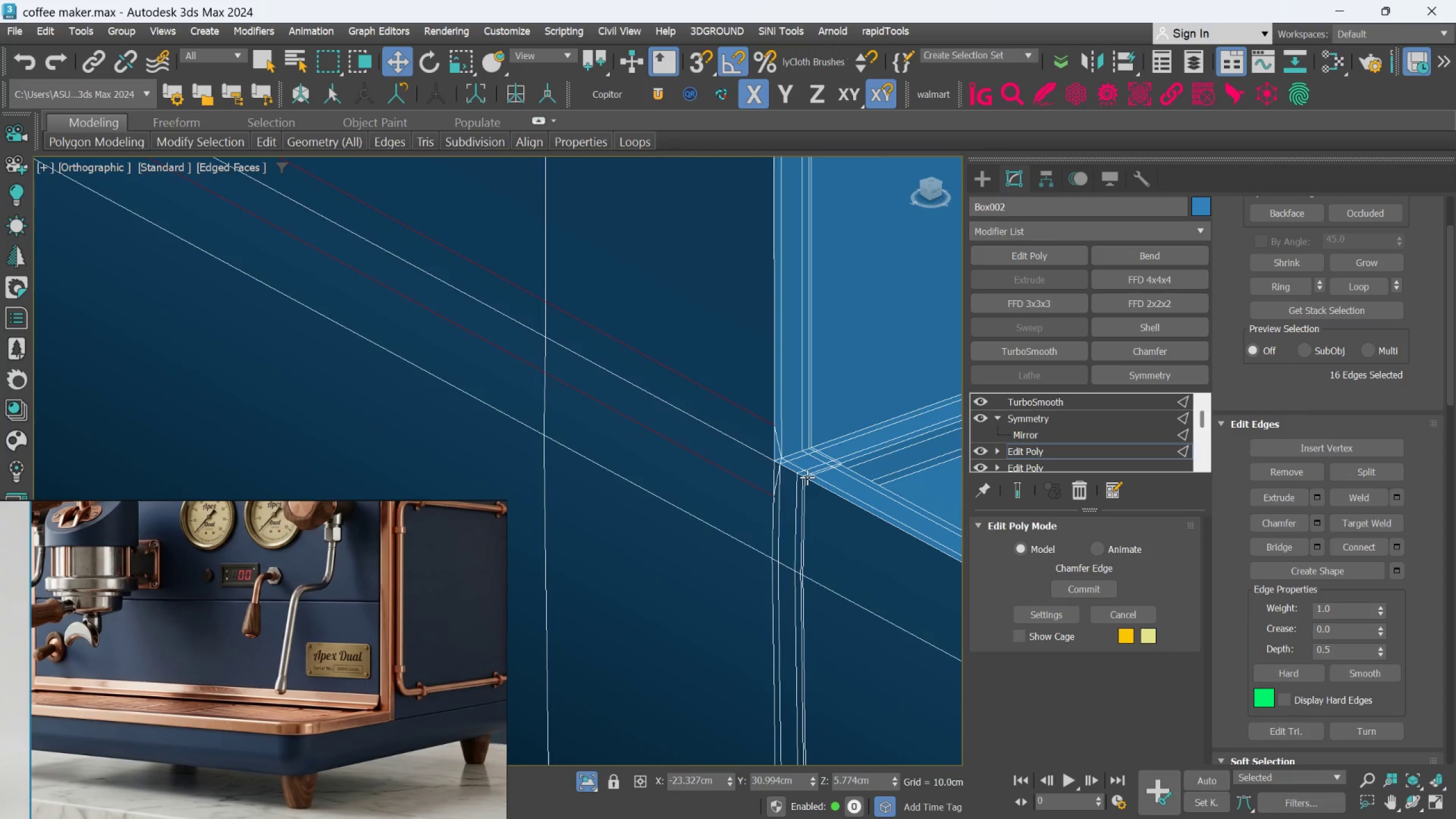 
key(Control+Z)
 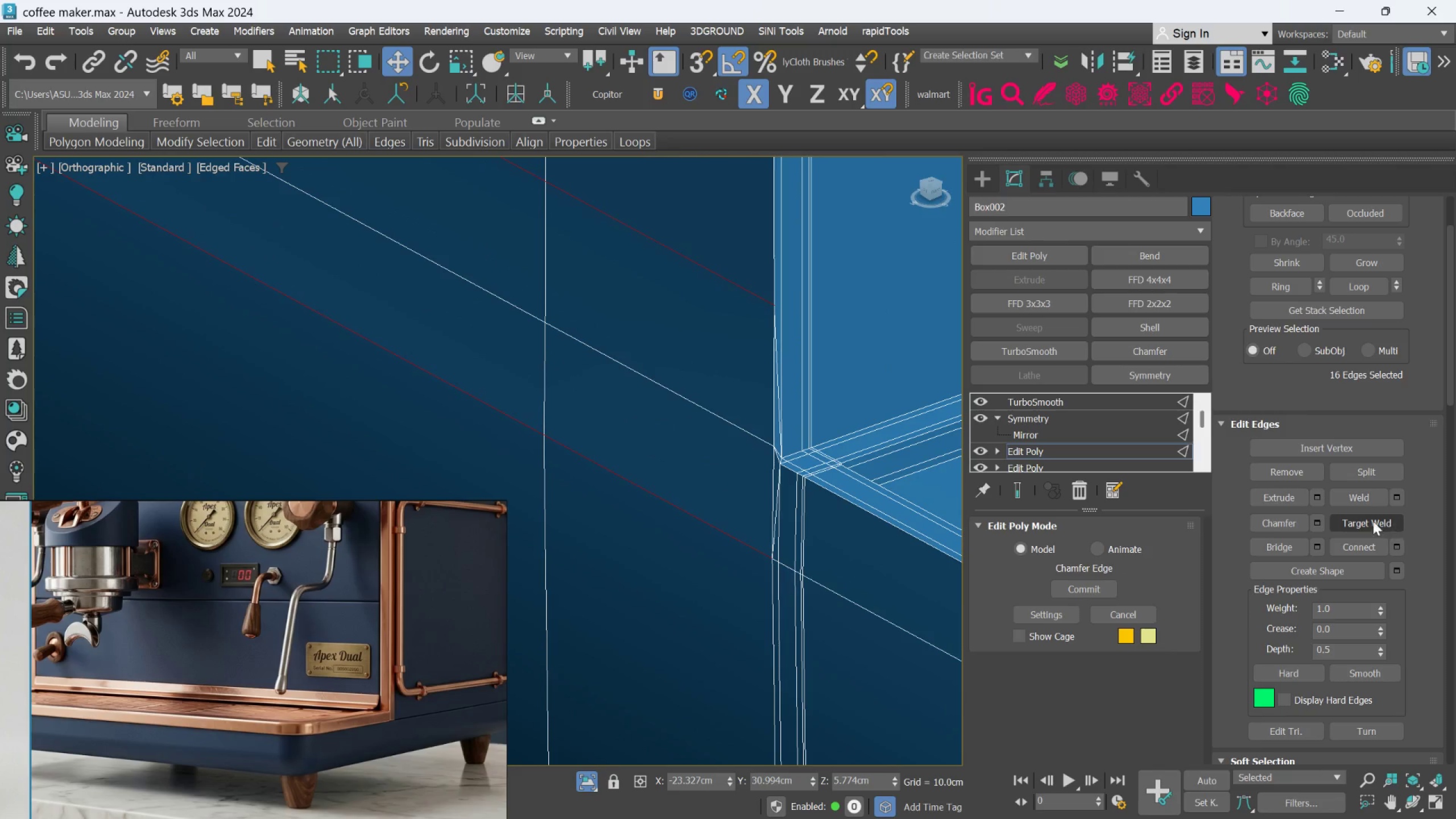 
left_click([1320, 520])
 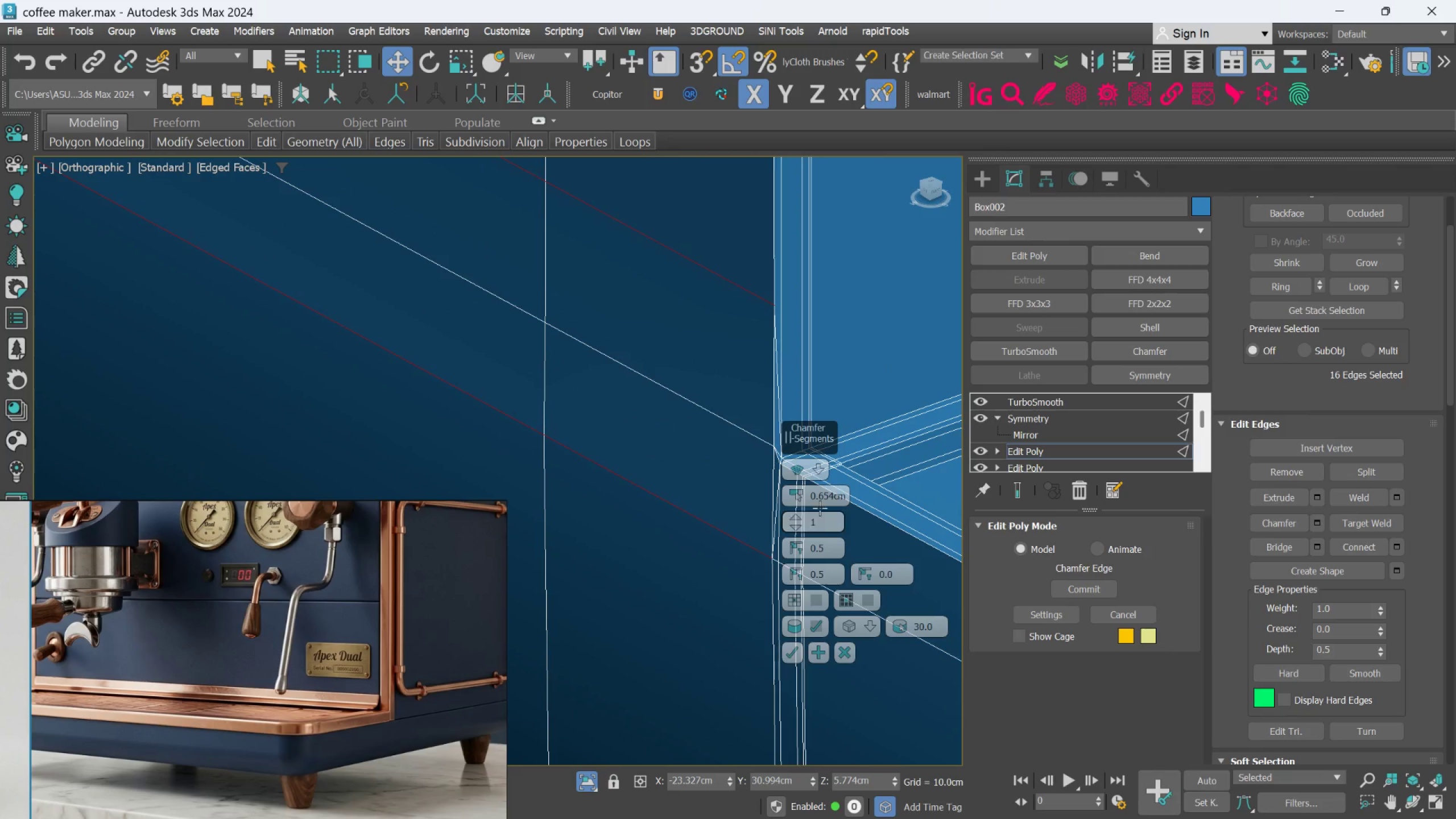 
left_click([831, 491])
 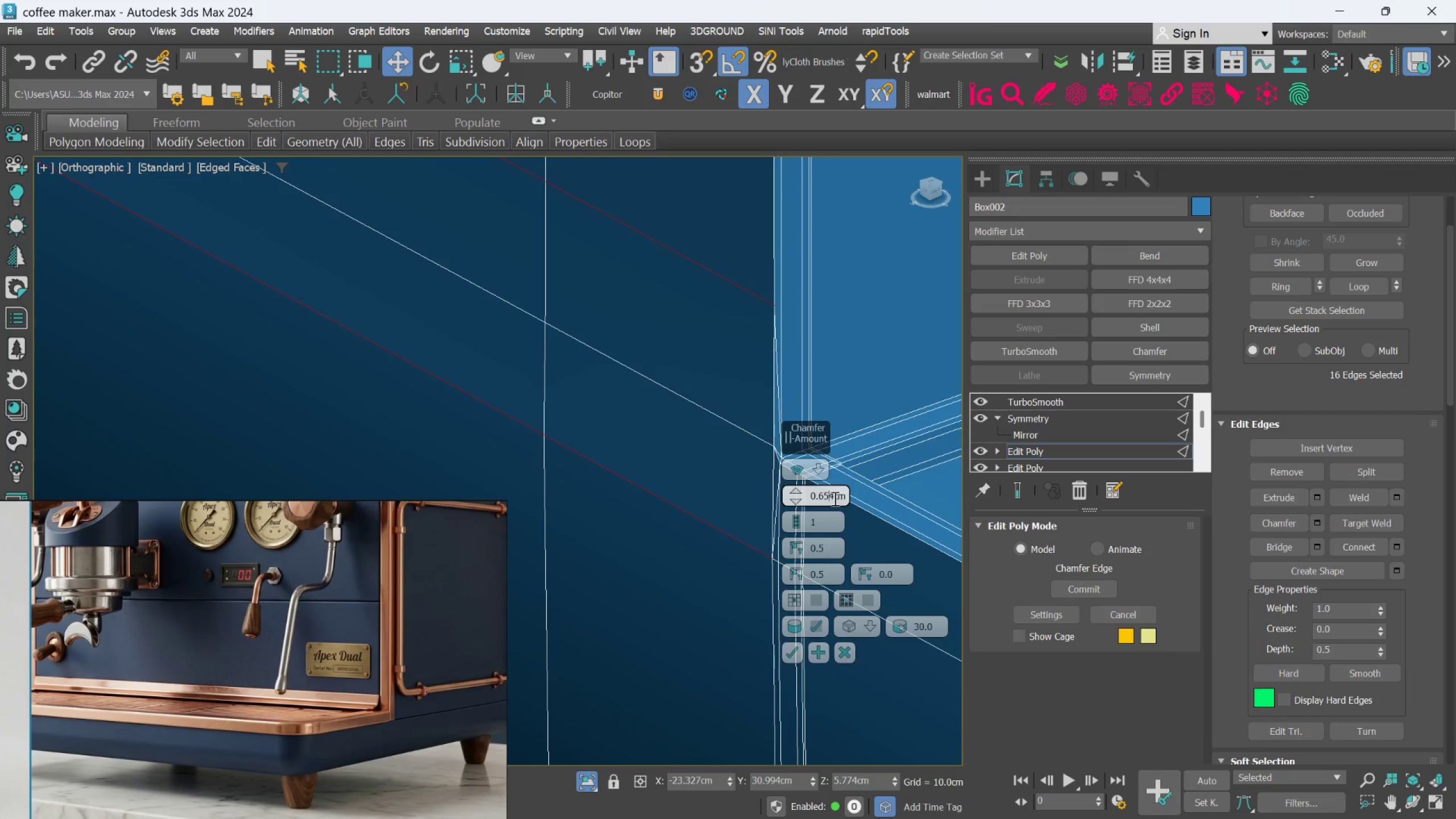 
left_click([834, 497])
 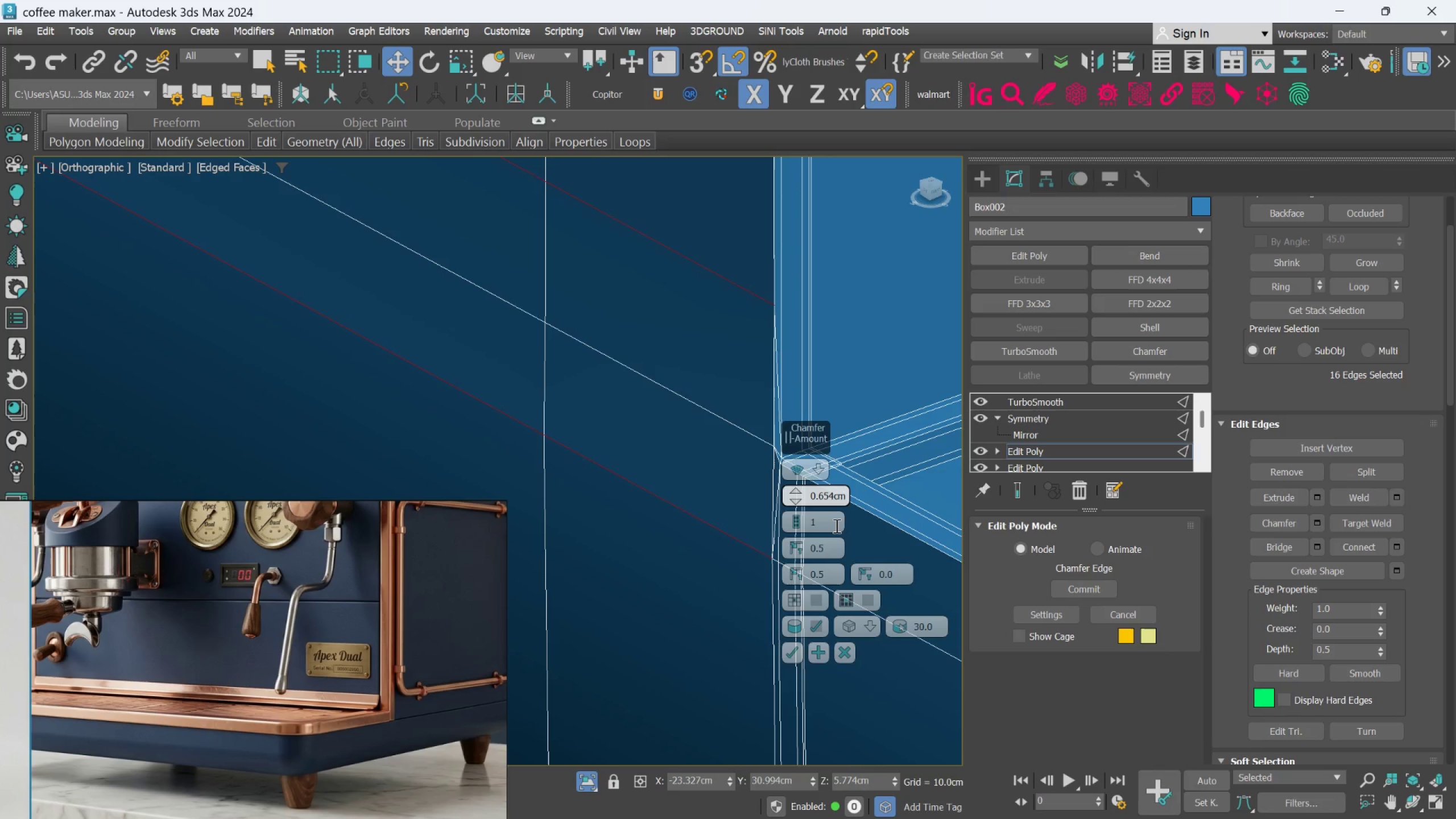 
key(Backspace)
key(Backspace)
key(Backspace)
type(015)
 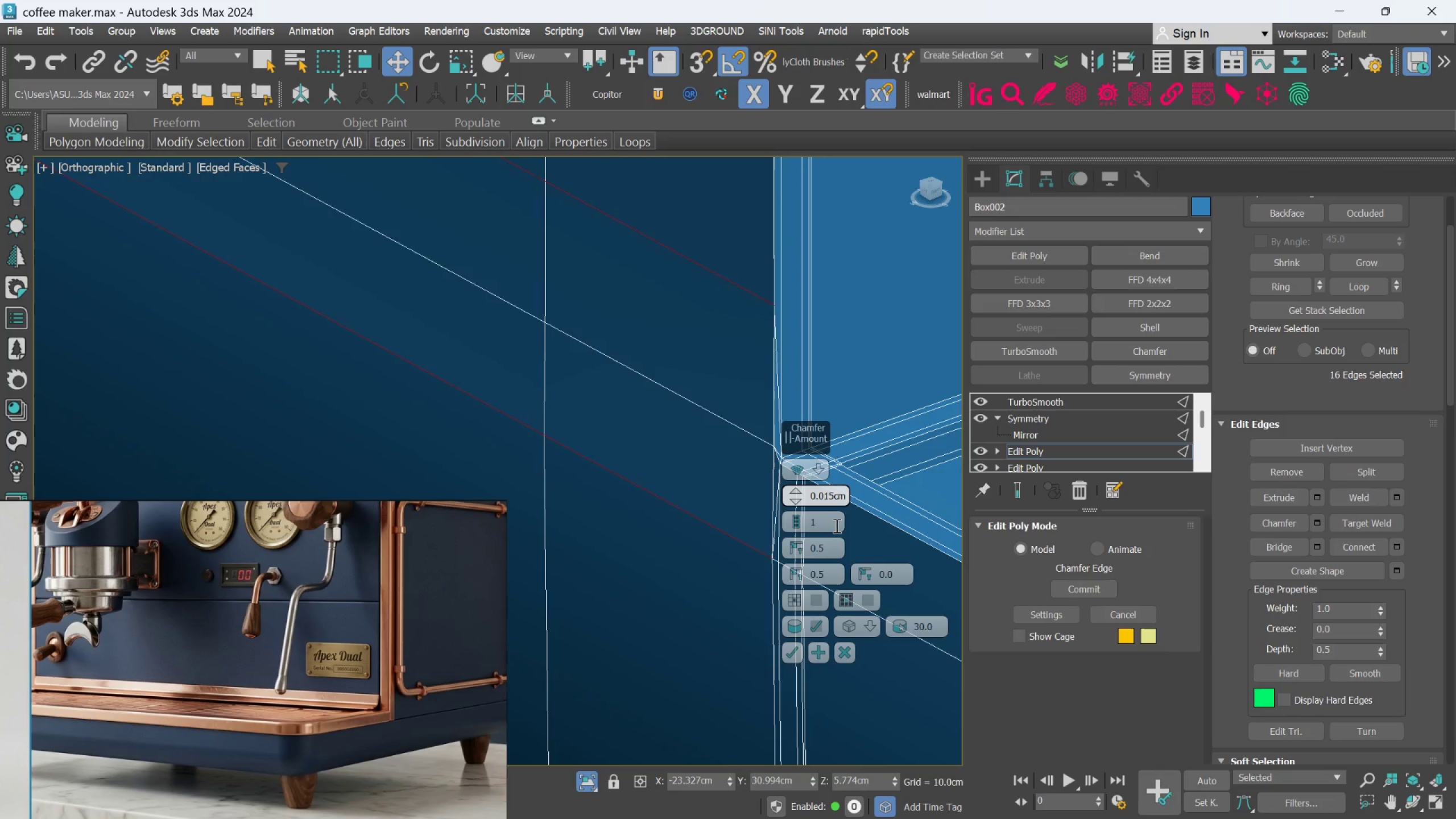 
key(Enter)
 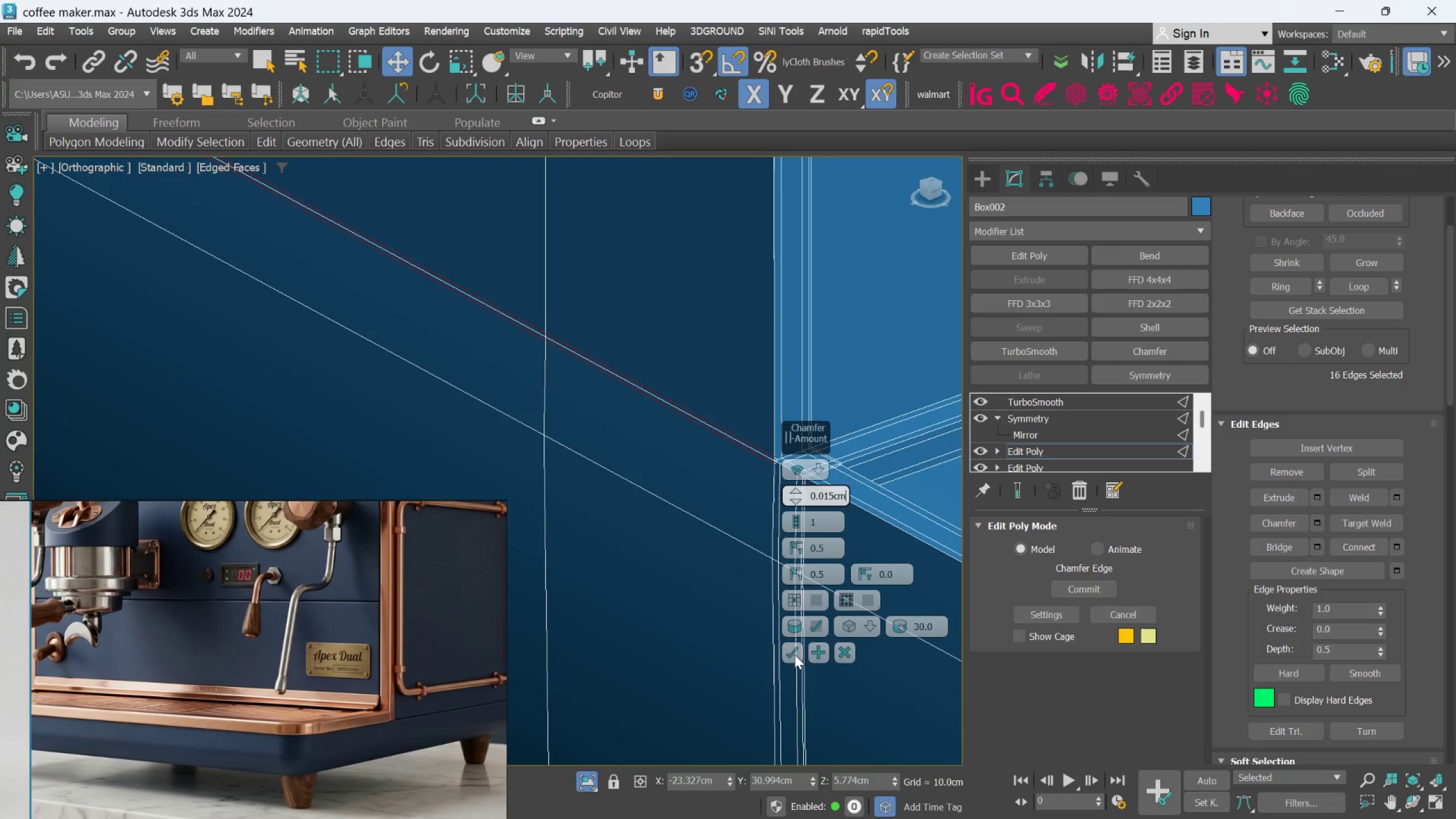 
scroll: coordinate [789, 550], scroll_direction: up, amount: 17.0
 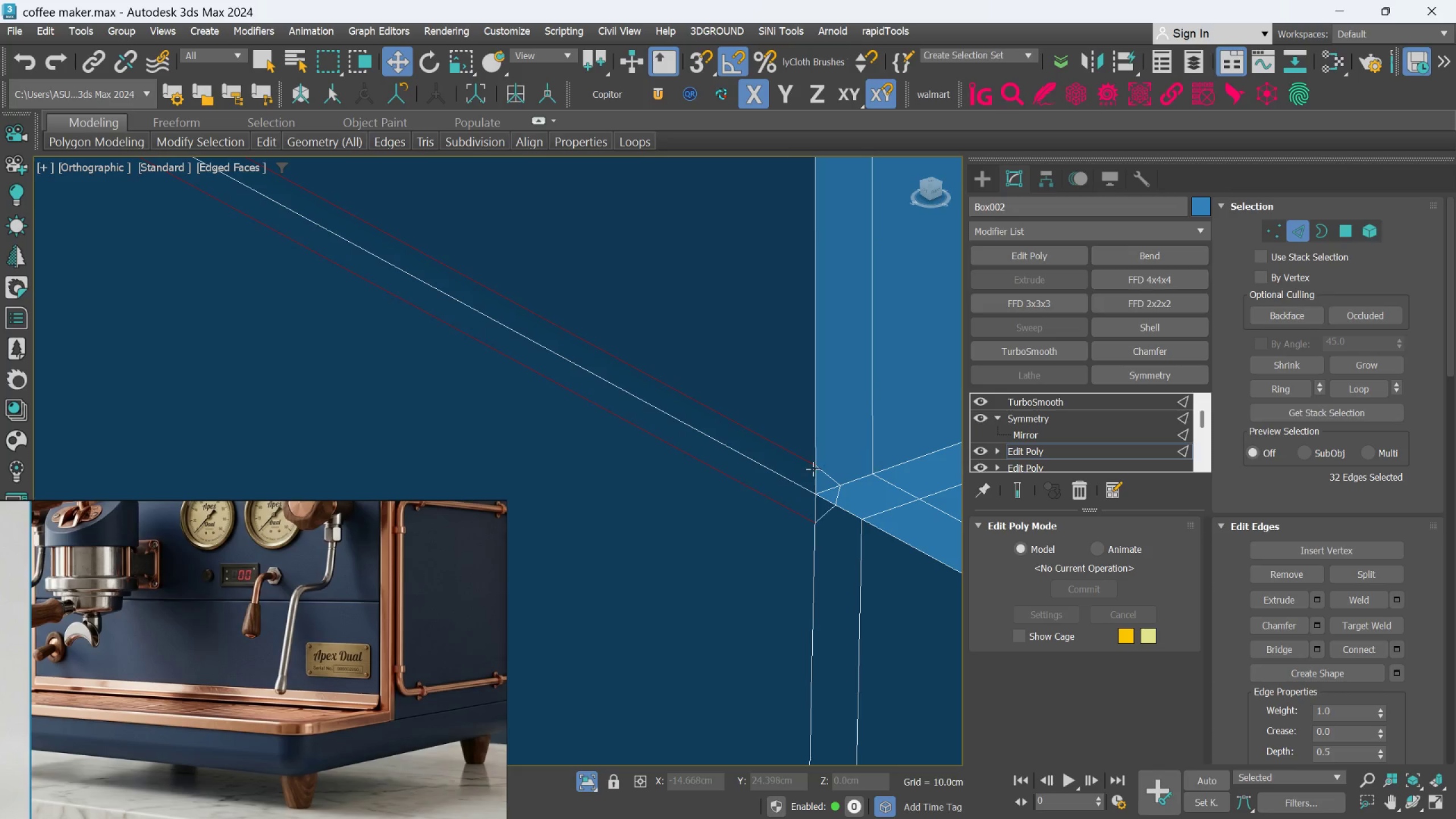 
left_click([780, 475])
 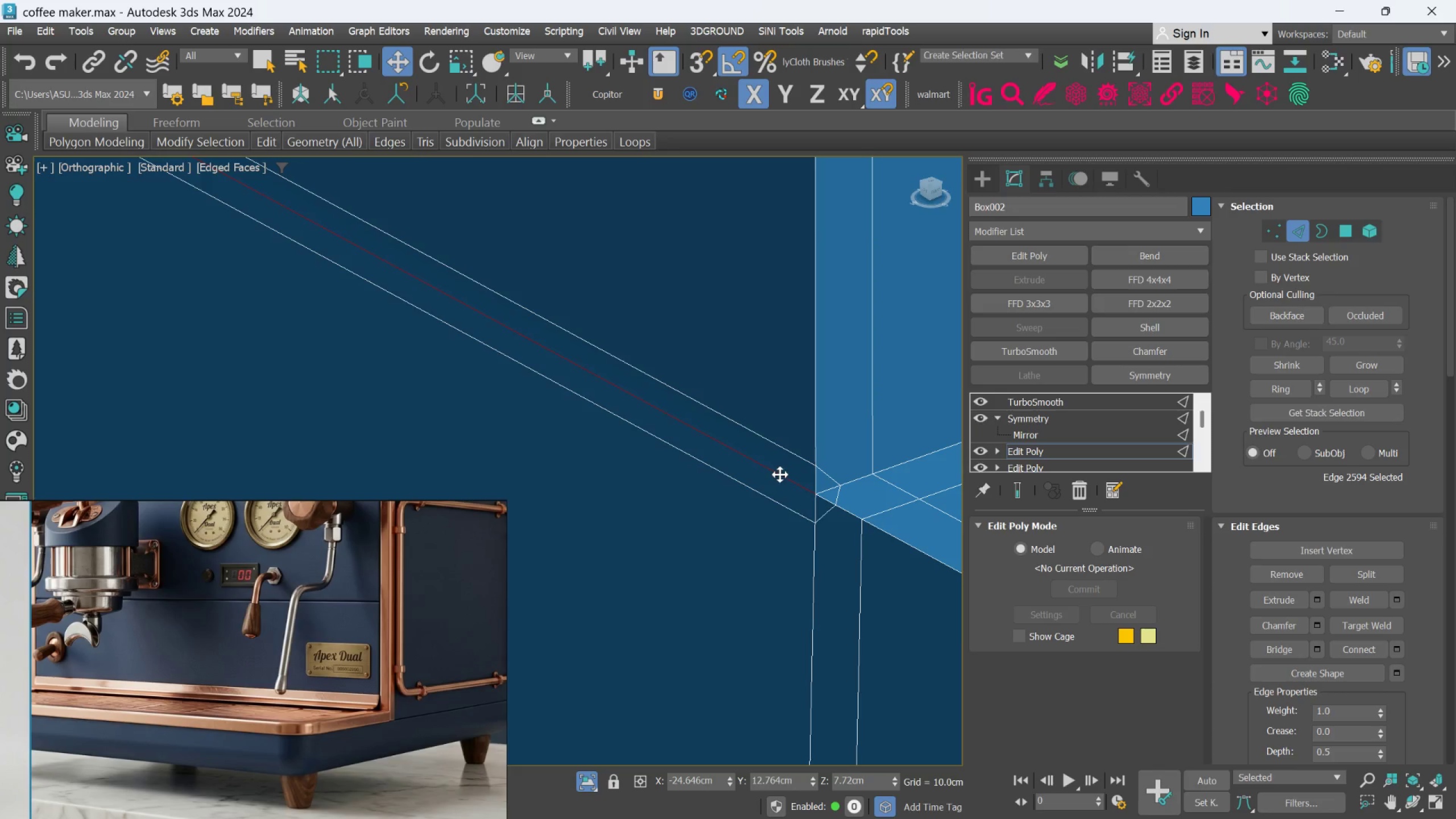 
hold_key(key=AltLeft, duration=0.43)
 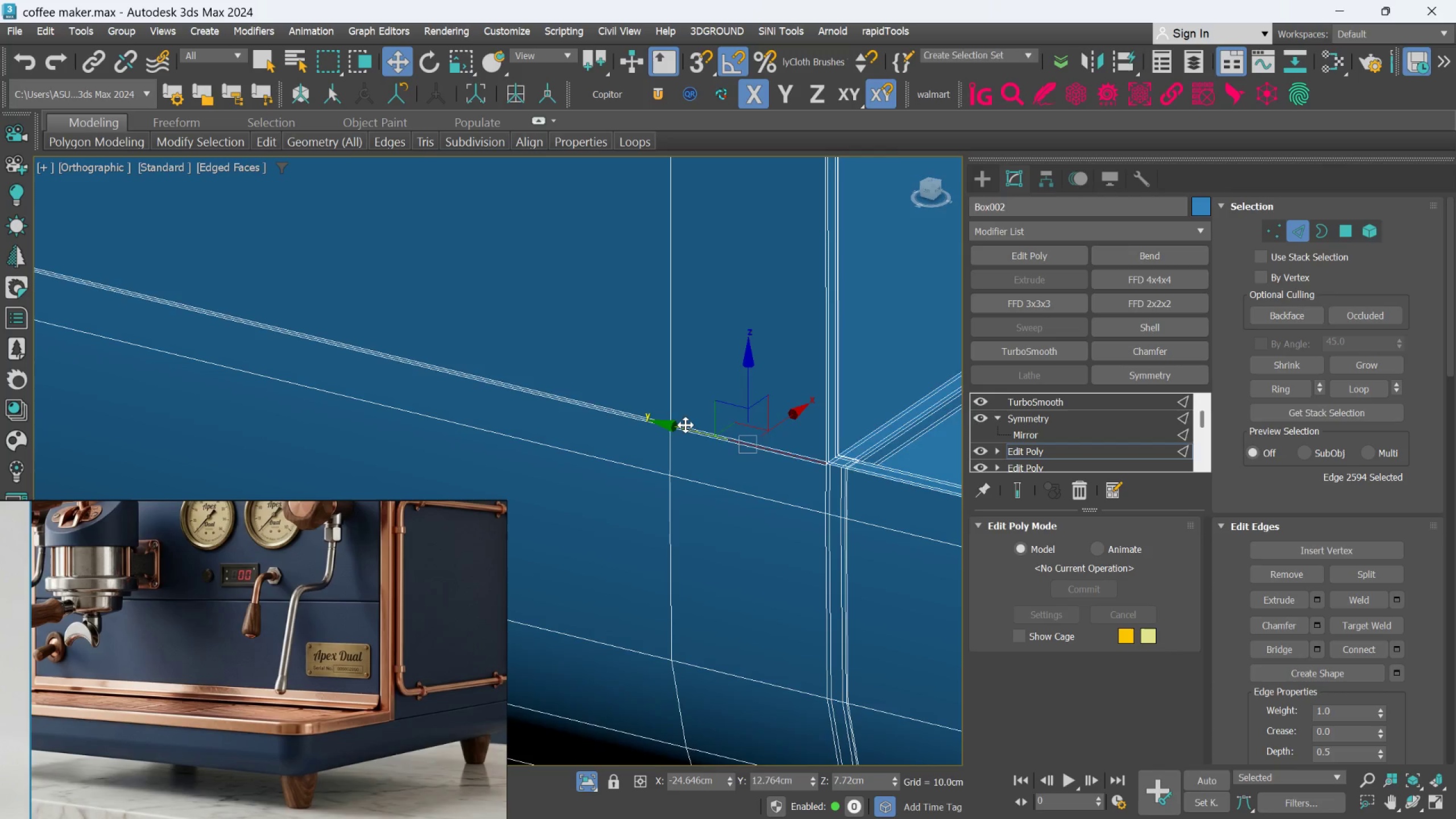 
scroll: coordinate [801, 473], scroll_direction: down, amount: 8.0
 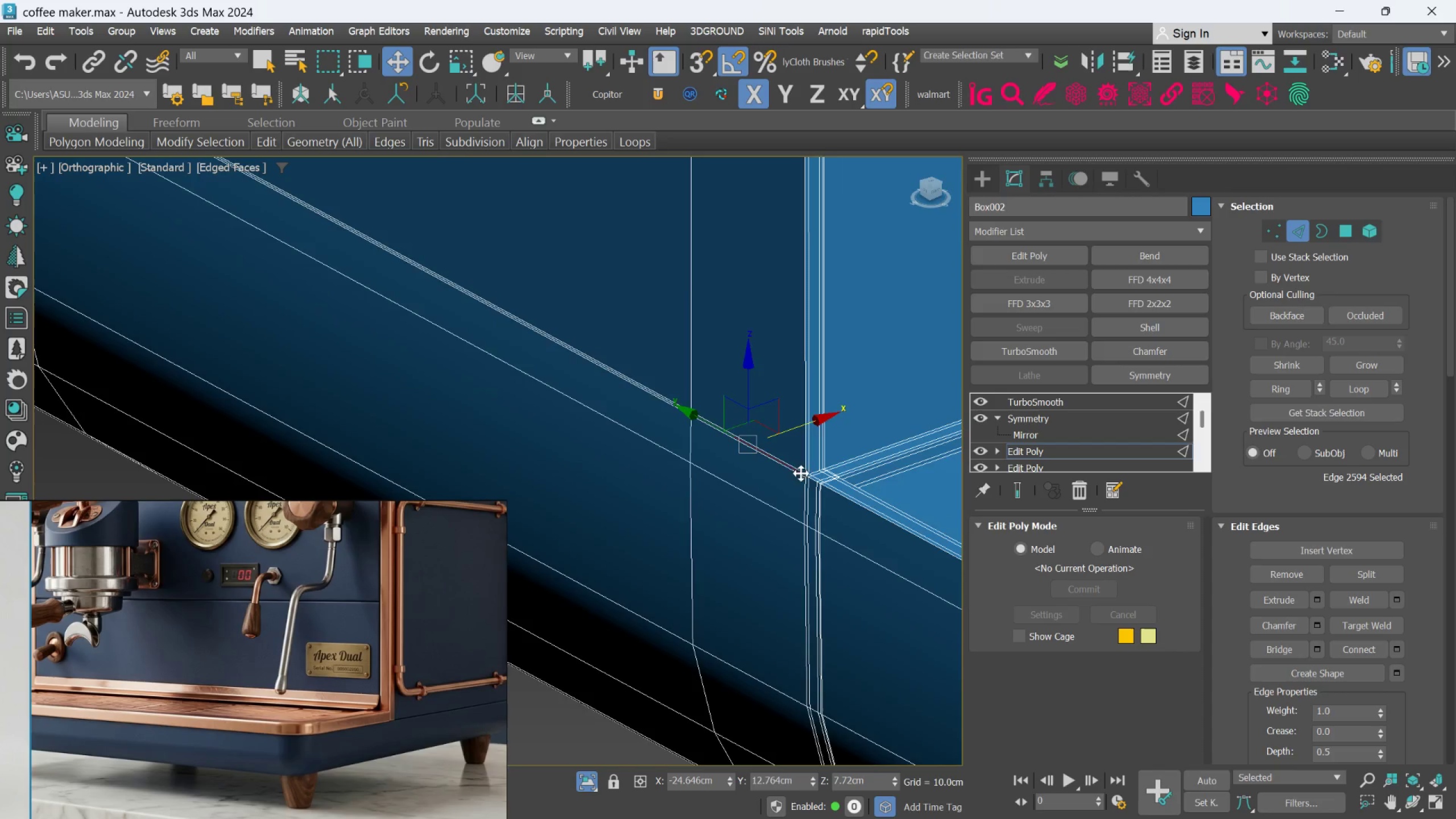 
scroll: coordinate [784, 487], scroll_direction: up, amount: 7.0
 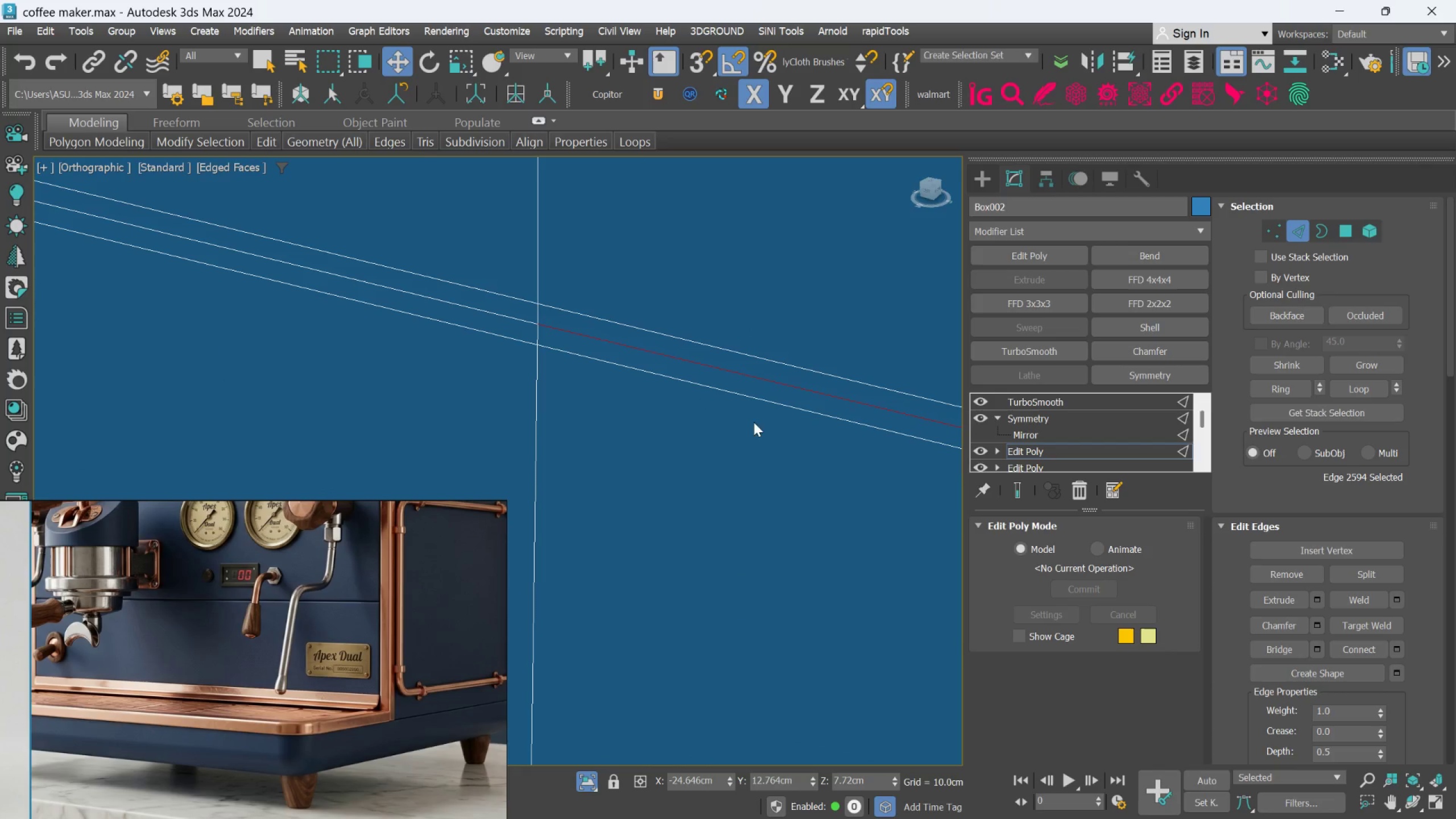 
hold_key(key=ControlLeft, duration=0.56)
left_click([506, 318])
 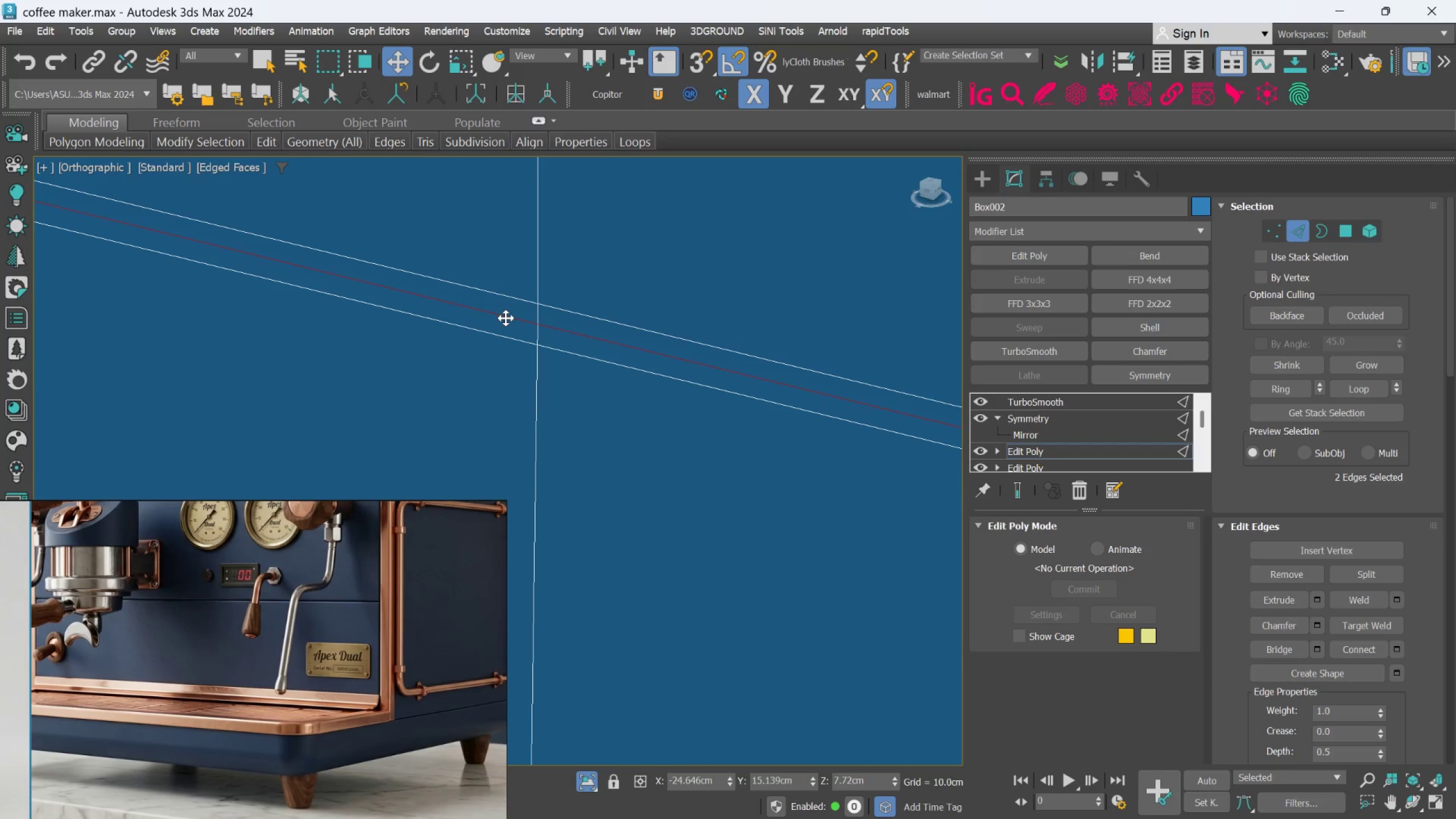 
hold_key(key=AltLeft, duration=0.32)
 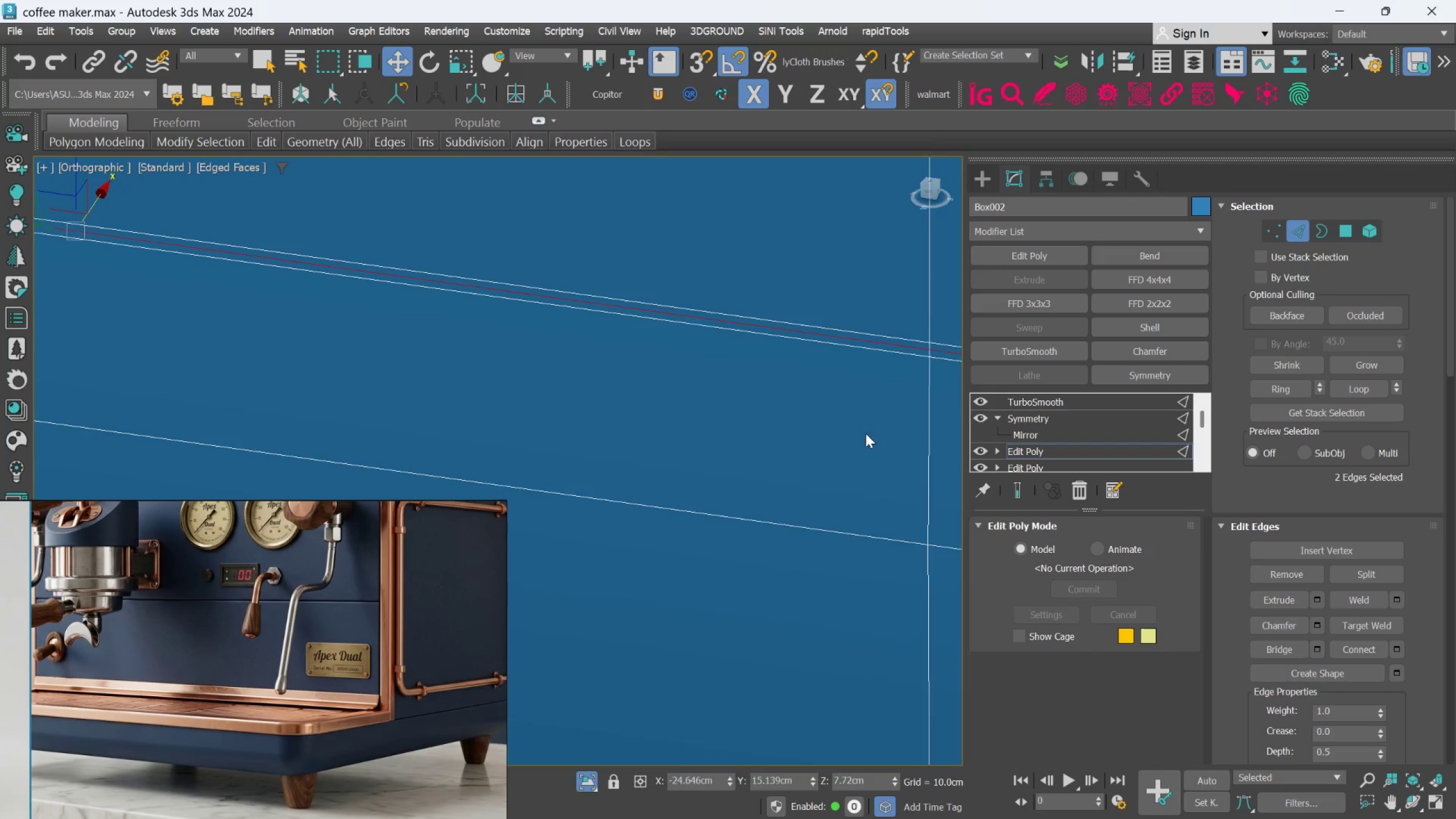 
scroll: coordinate [541, 345], scroll_direction: down, amount: 7.0
 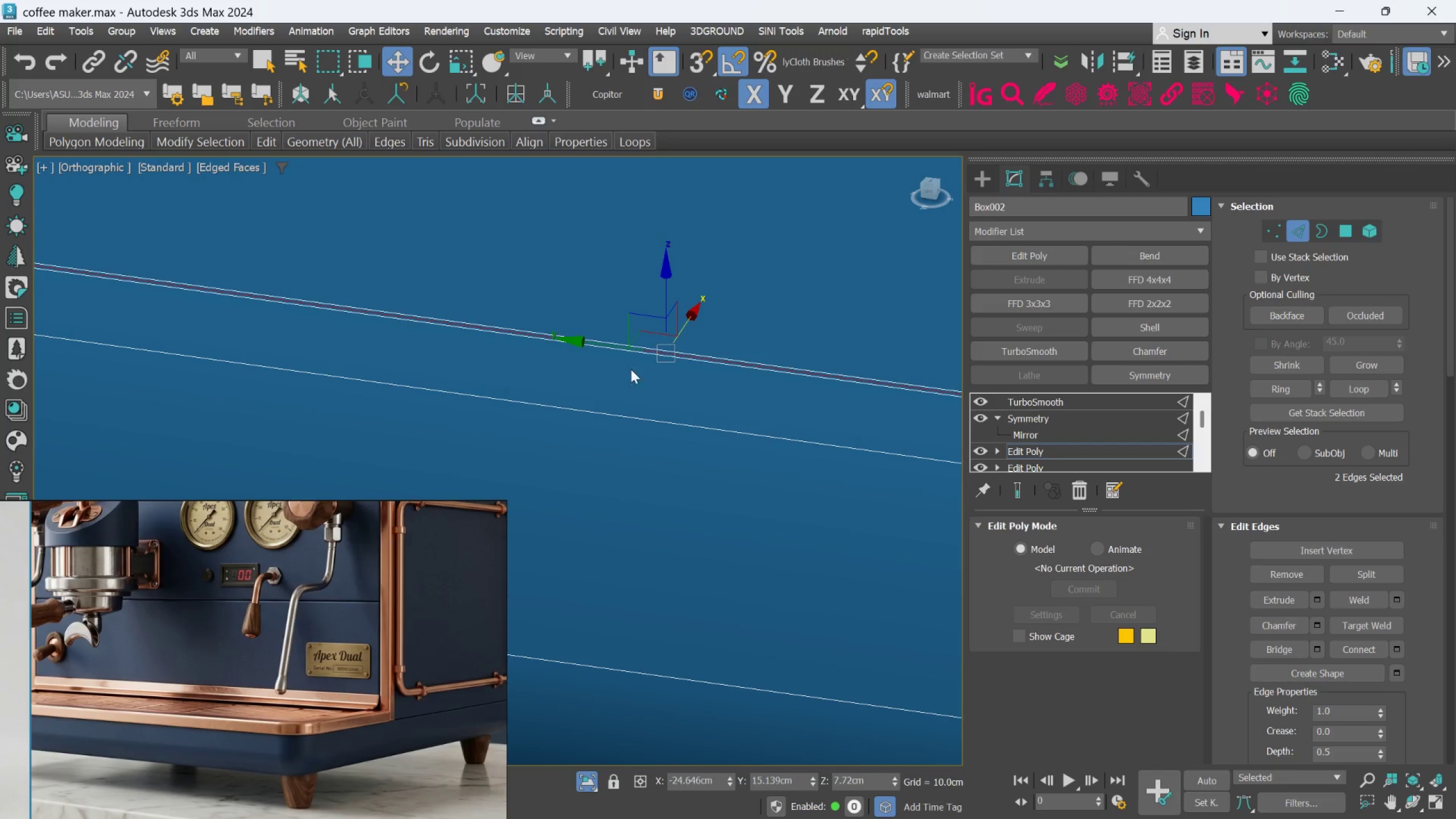 
scroll: coordinate [465, 315], scroll_direction: up, amount: 3.0
 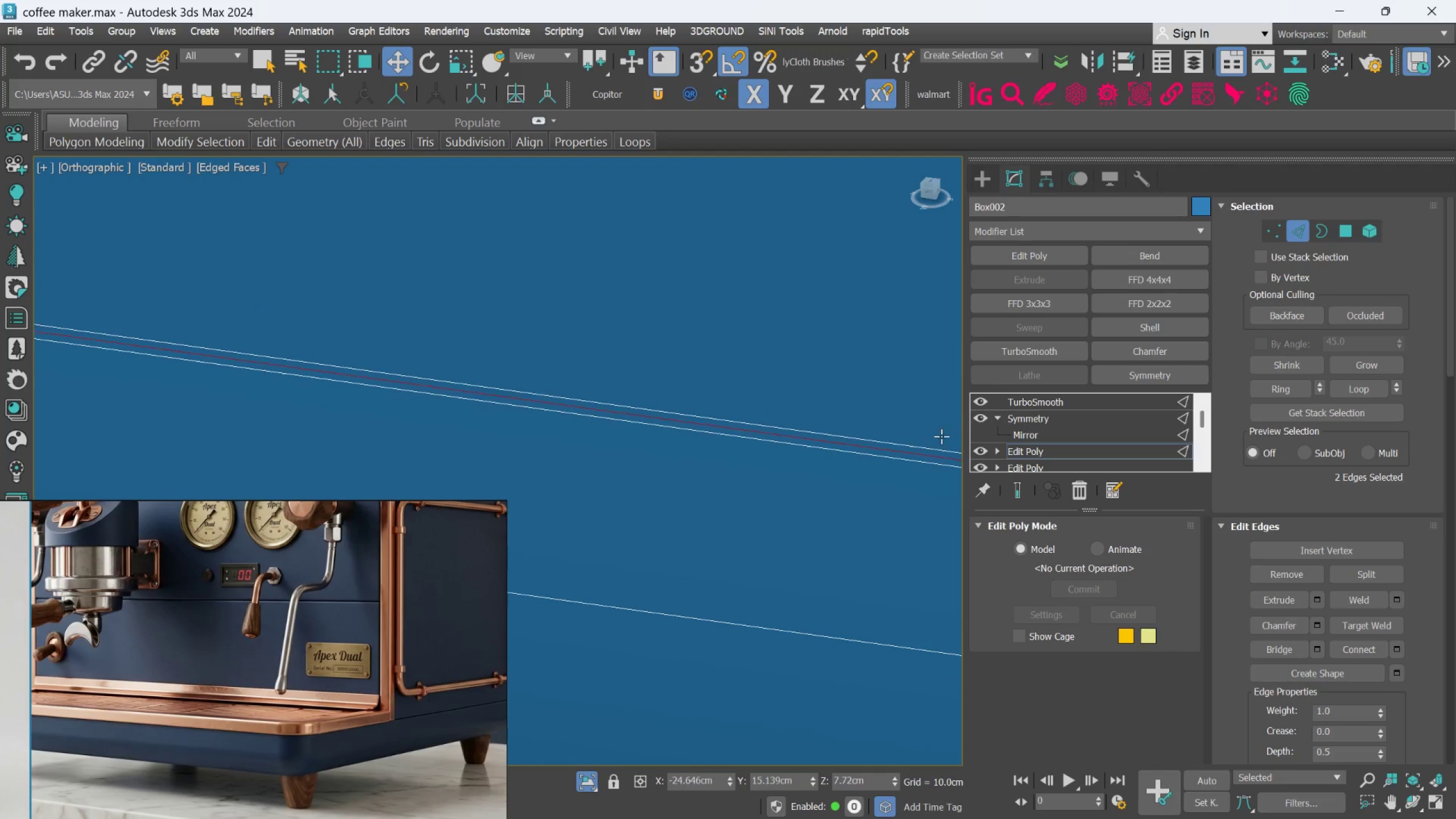 
scroll: coordinate [672, 396], scroll_direction: down, amount: 4.0
 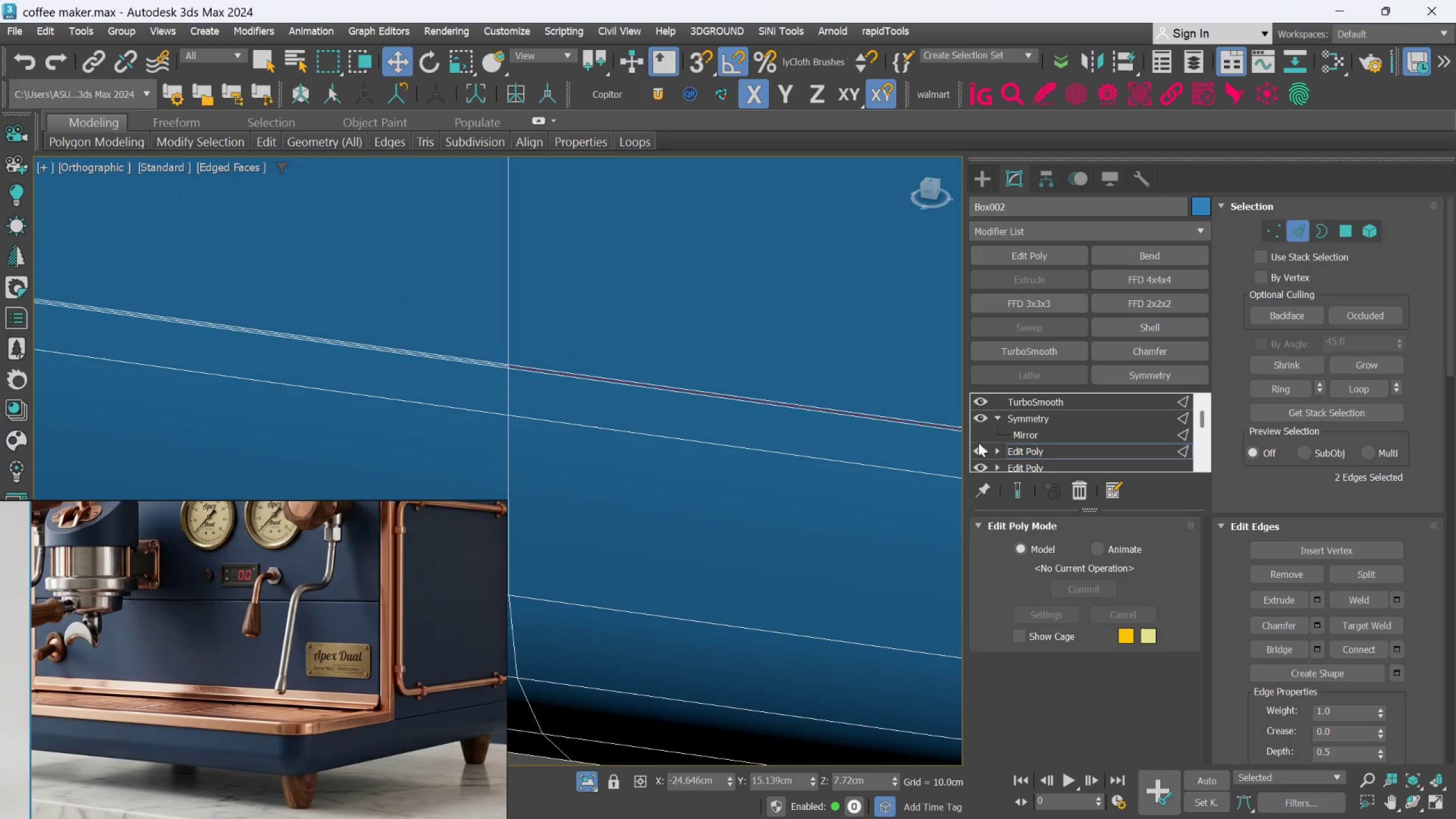 
hold_key(key=ControlLeft, duration=0.64)
 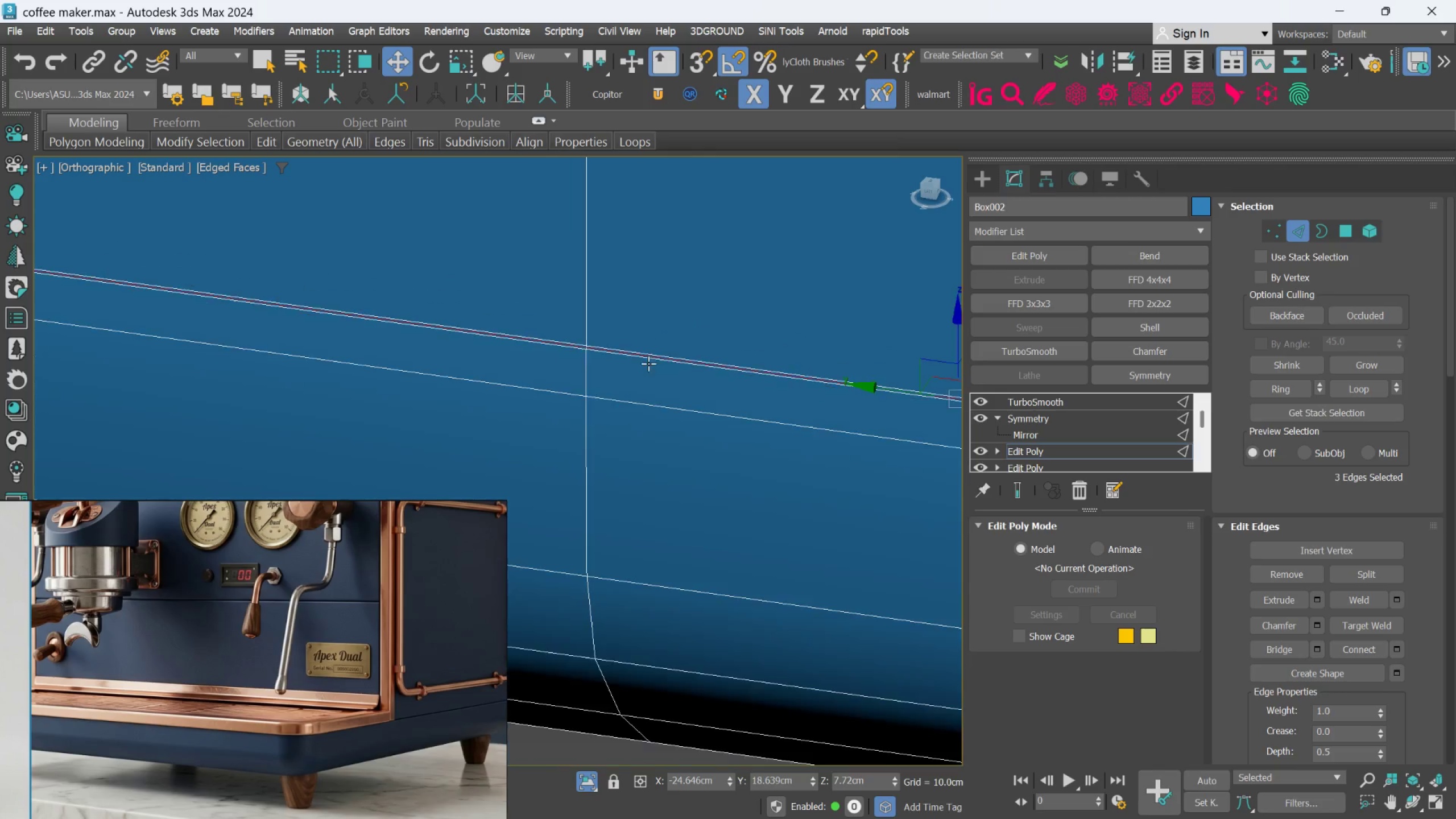 
scroll: coordinate [549, 369], scroll_direction: up, amount: 6.0
 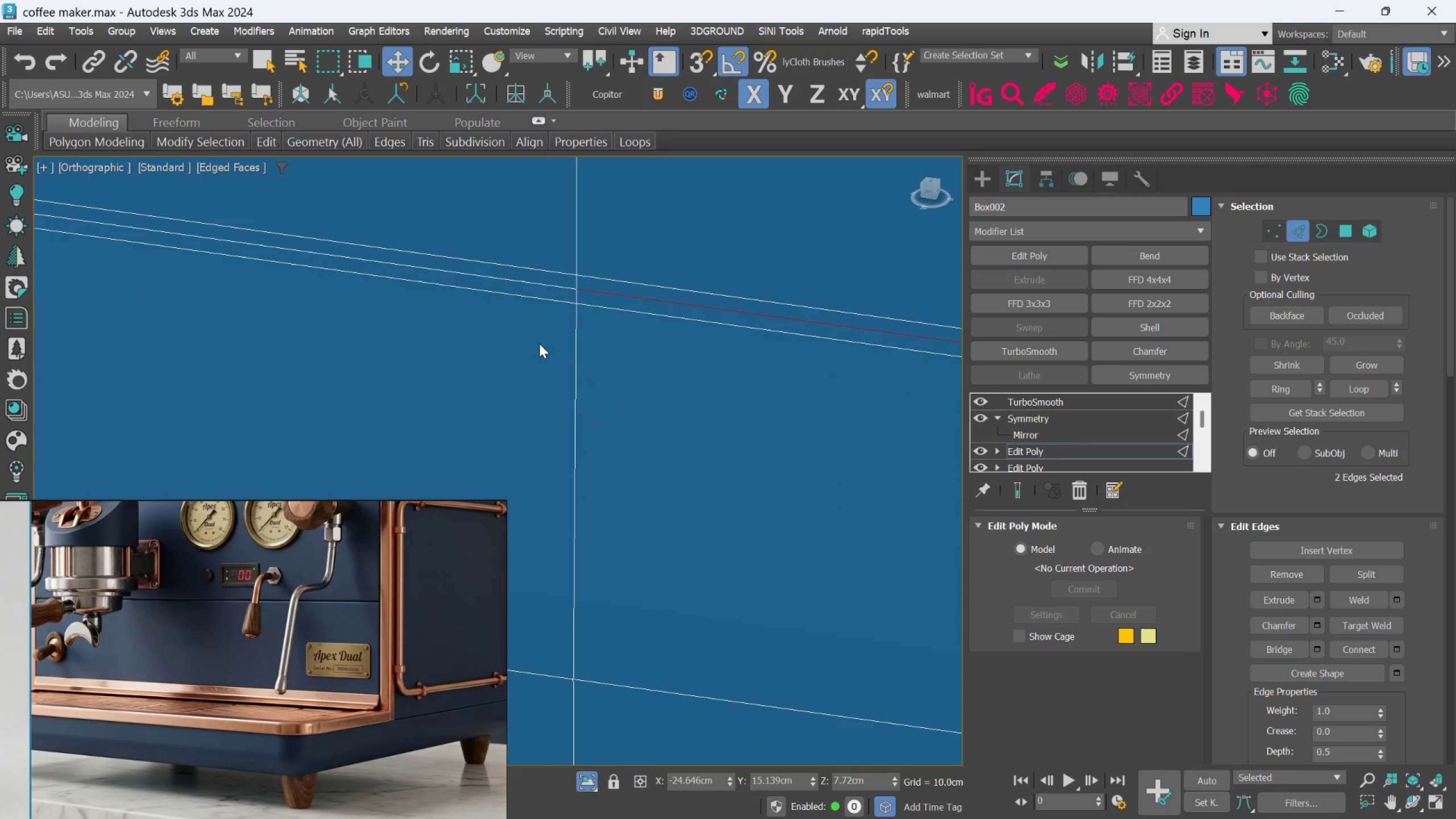 
left_click([535, 283])
 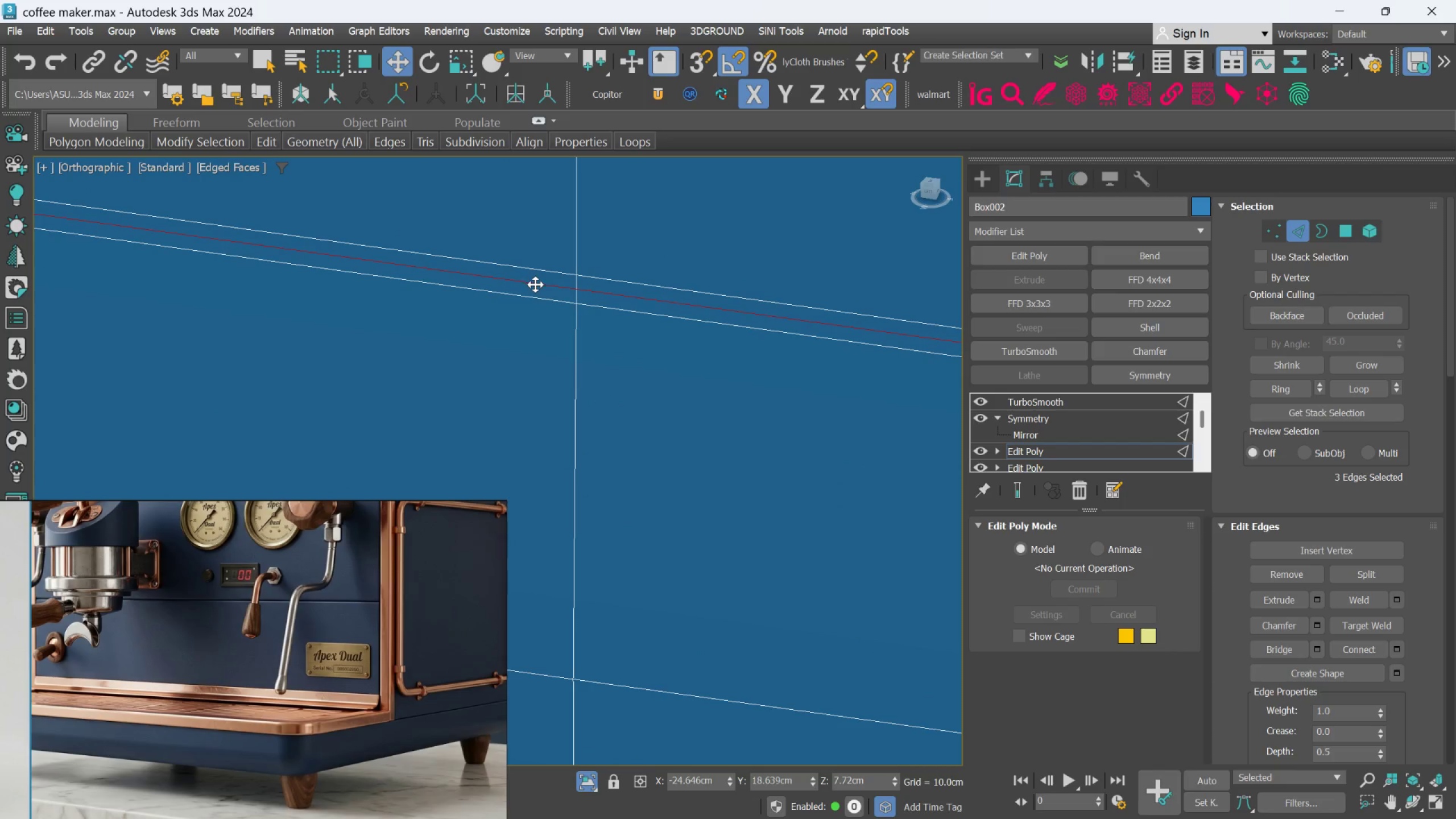 
scroll: coordinate [698, 399], scroll_direction: down, amount: 11.0
 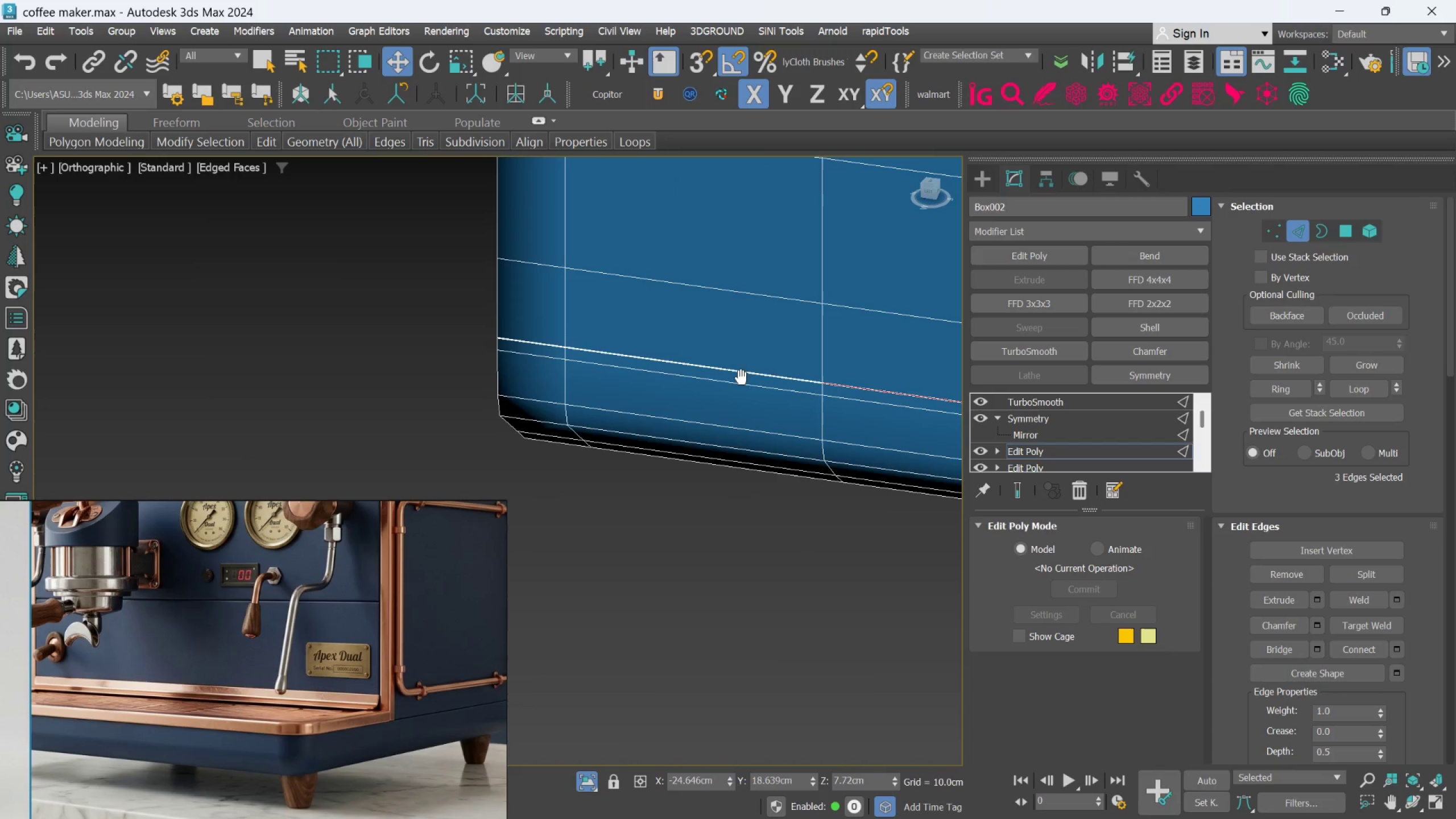 
scroll: coordinate [851, 395], scroll_direction: up, amount: 7.0
 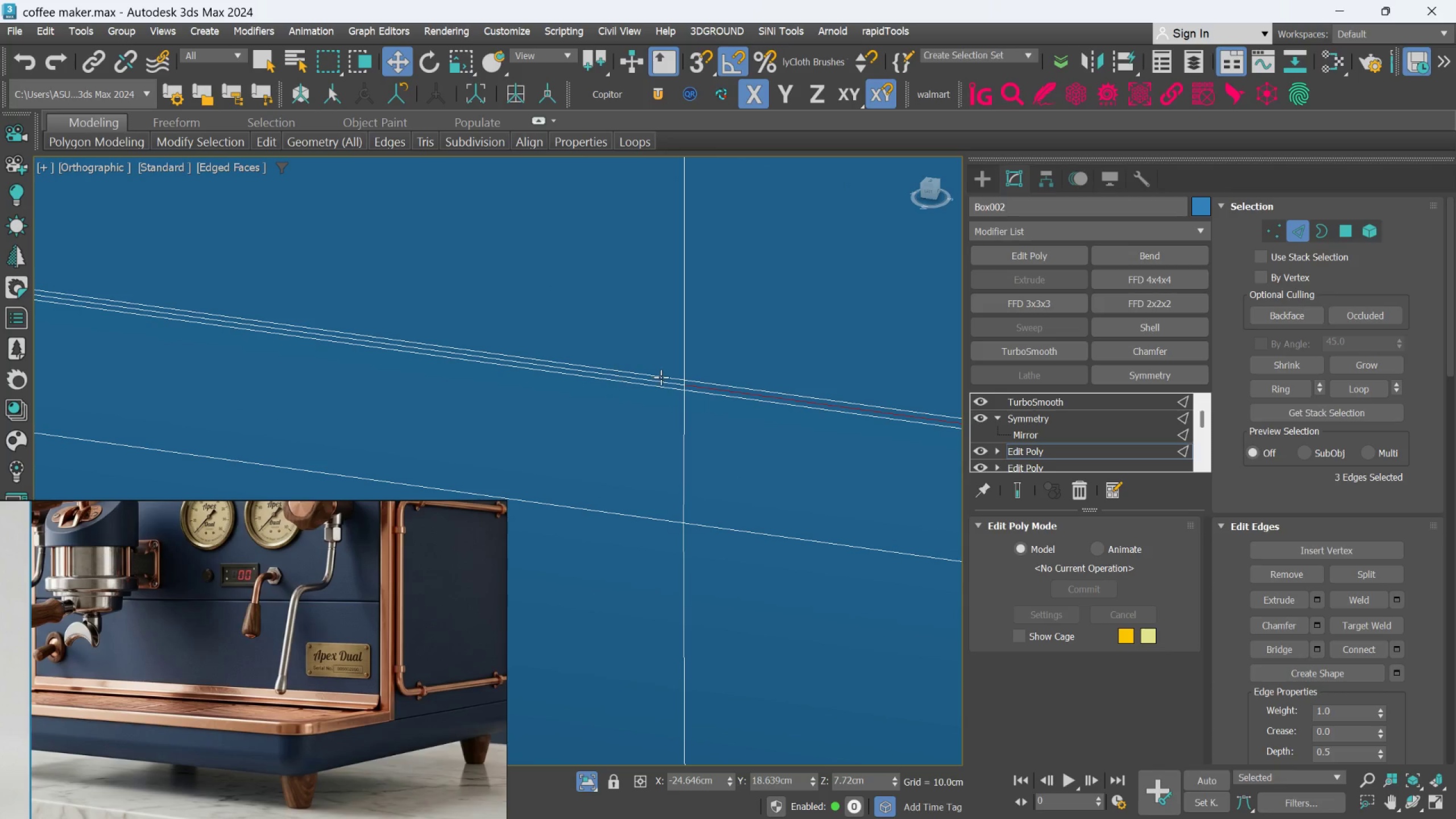 
hold_key(key=ControlLeft, duration=1.02)
left_click([661, 380])
 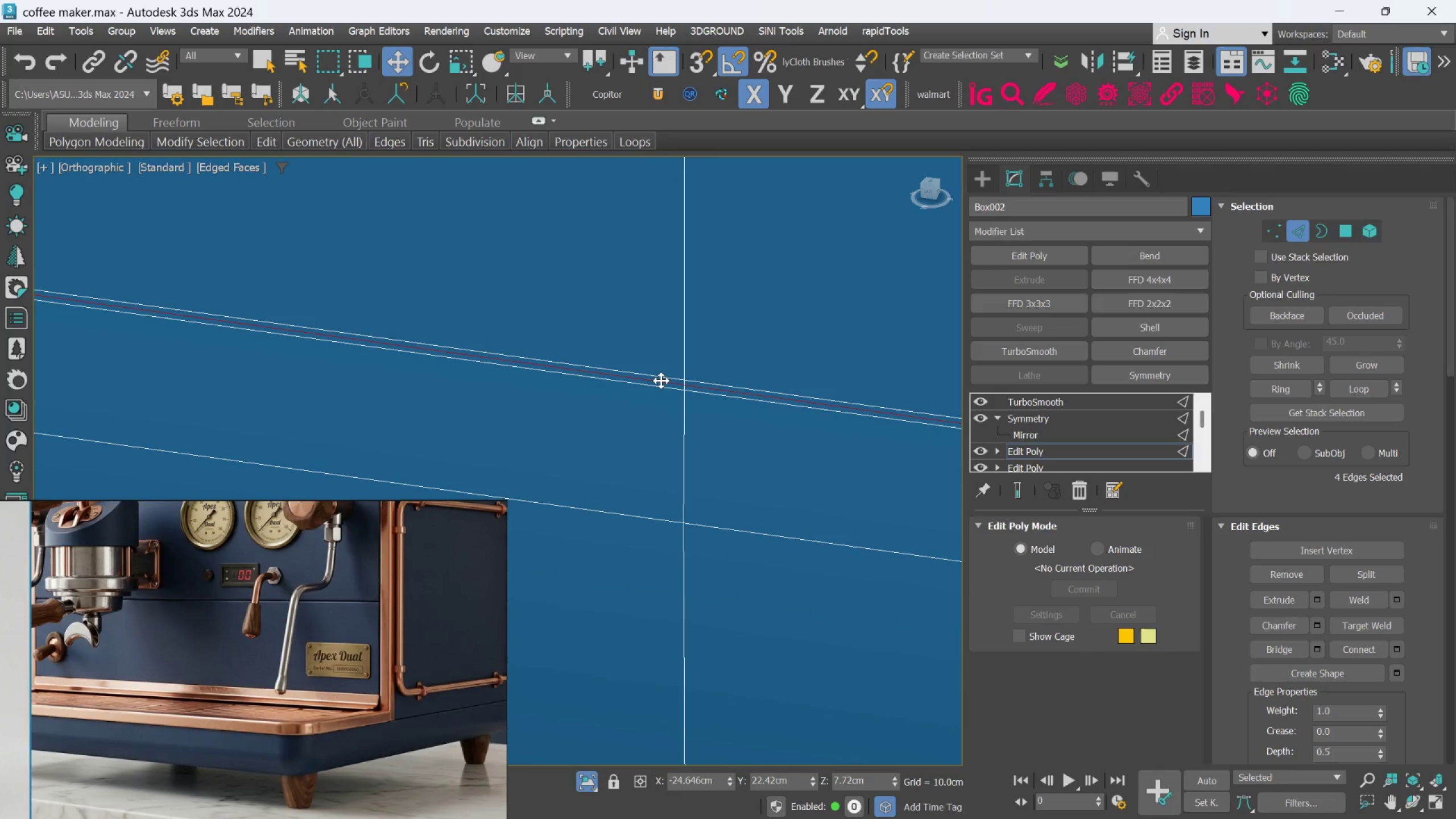 
scroll: coordinate [479, 333], scroll_direction: down, amount: 5.0
 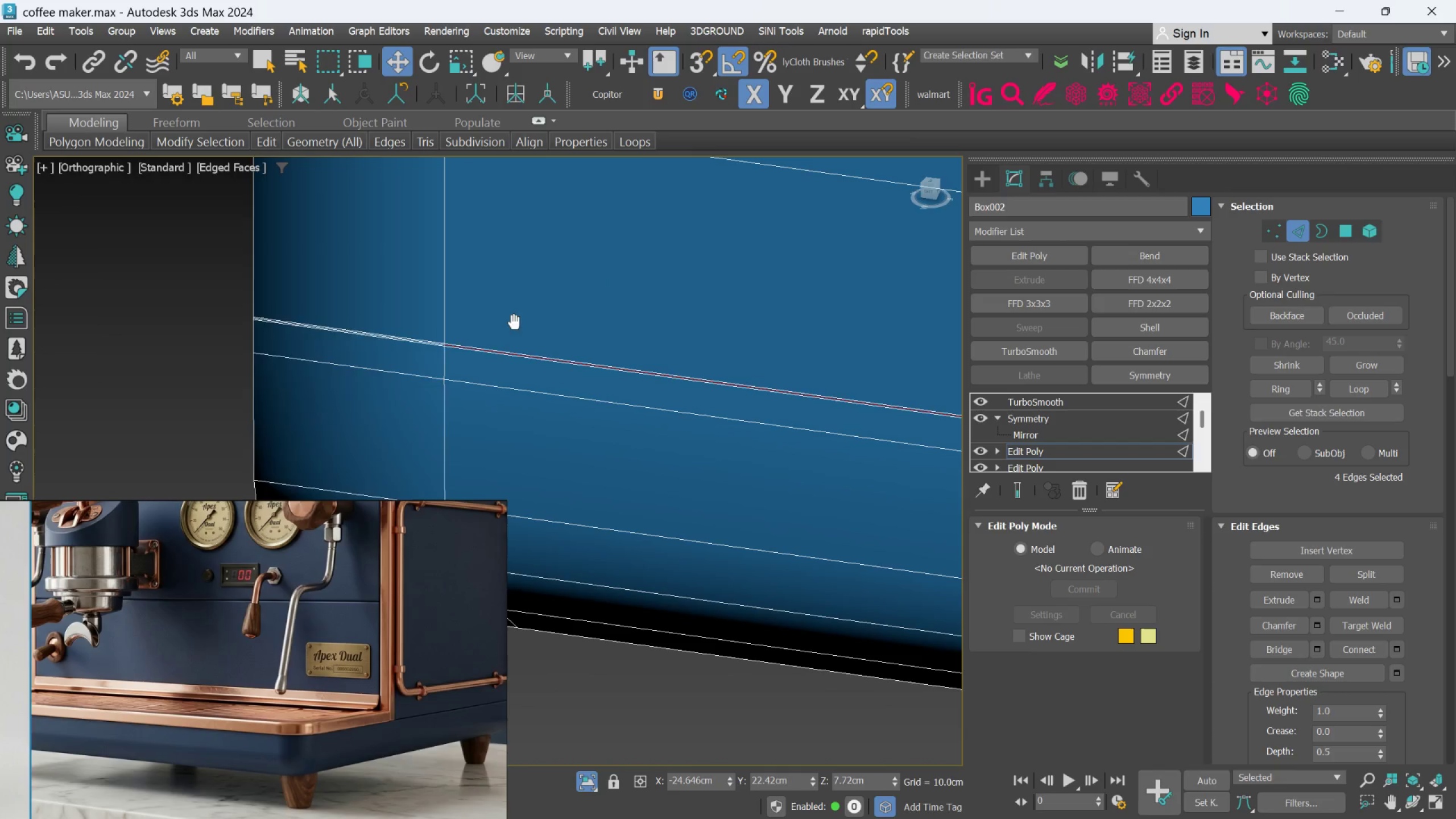 
hold_key(key=ControlLeft, duration=0.66)
 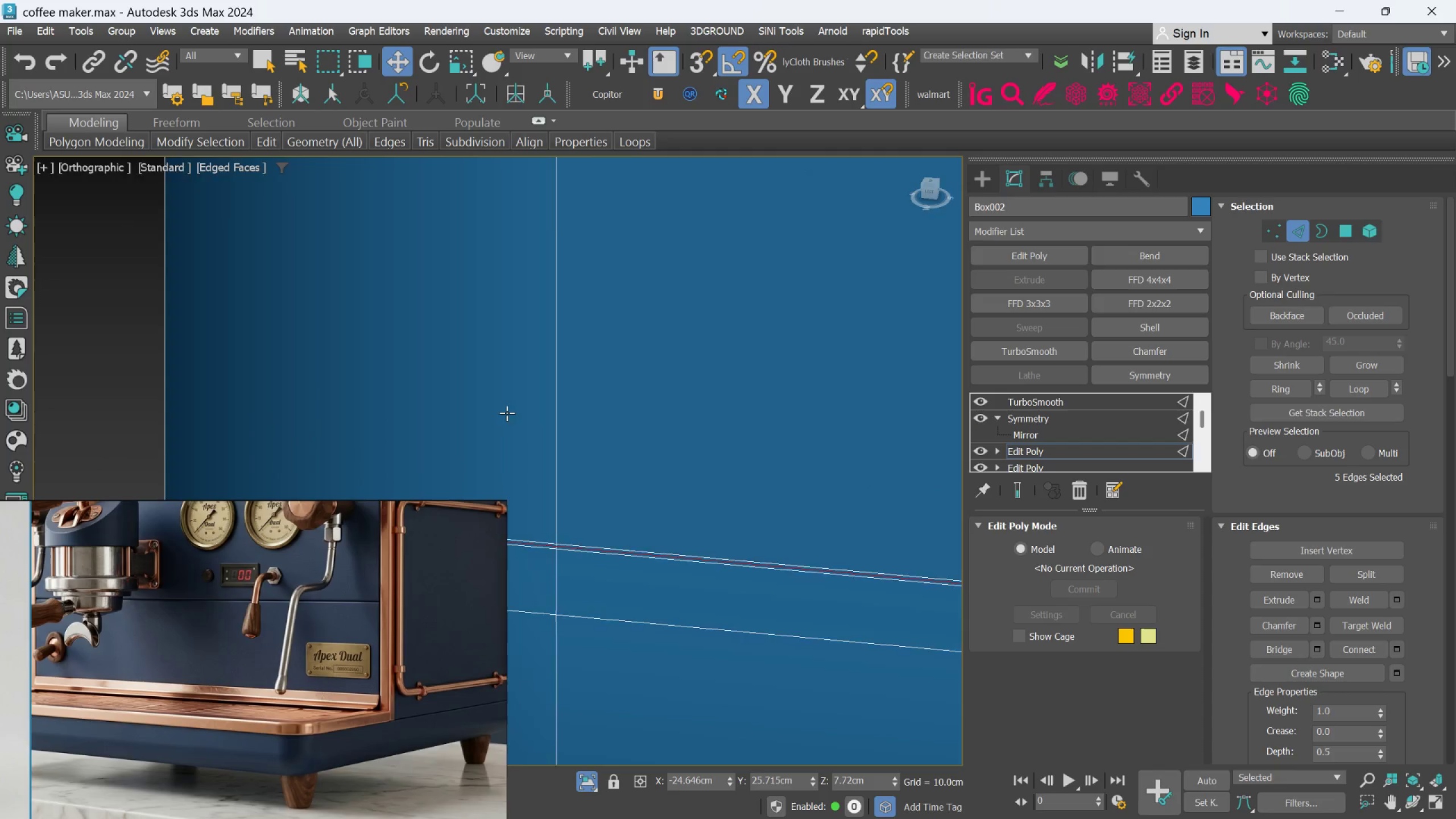 
scroll: coordinate [547, 391], scroll_direction: up, amount: 6.0
 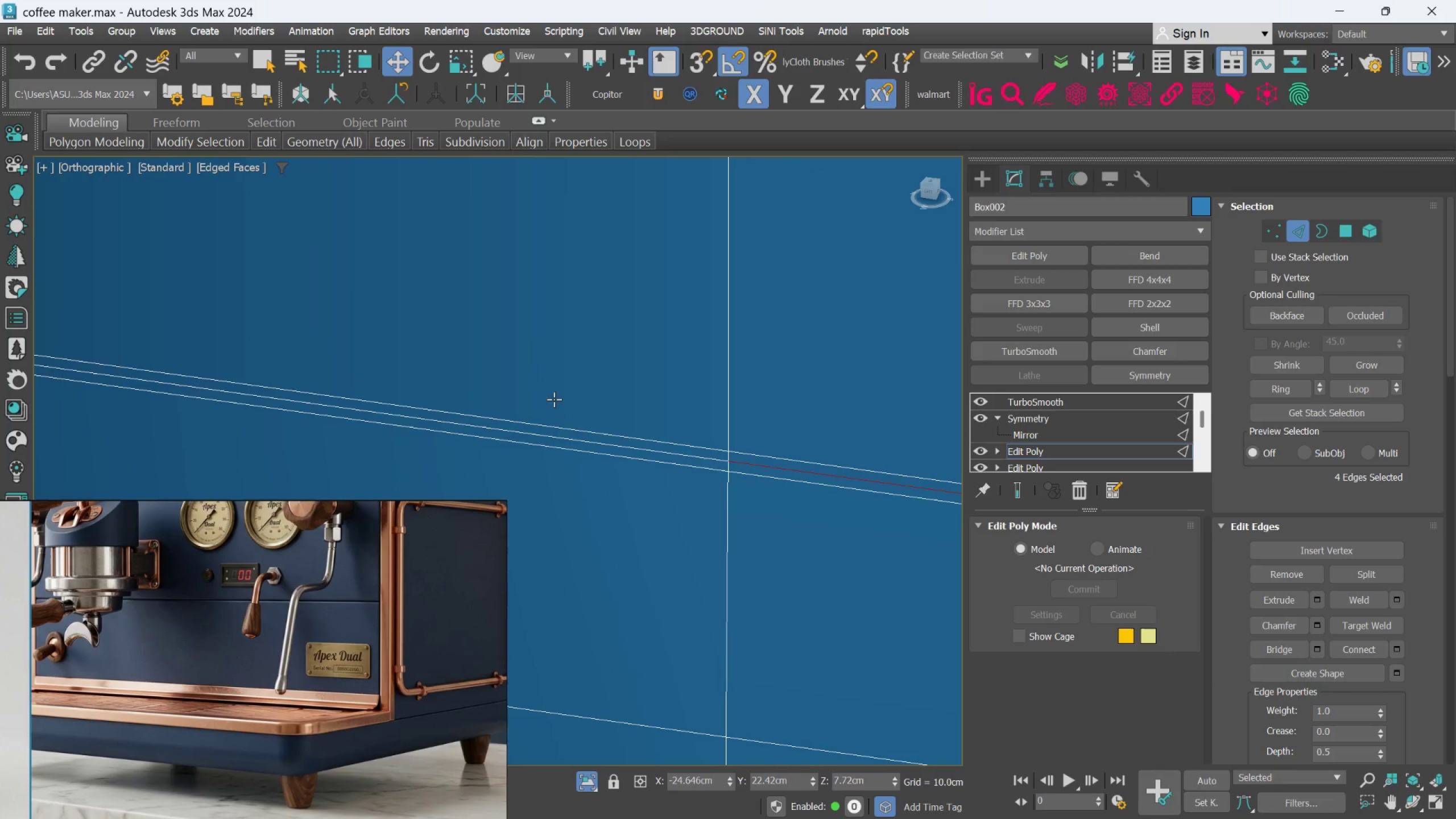 
left_click([576, 444])
 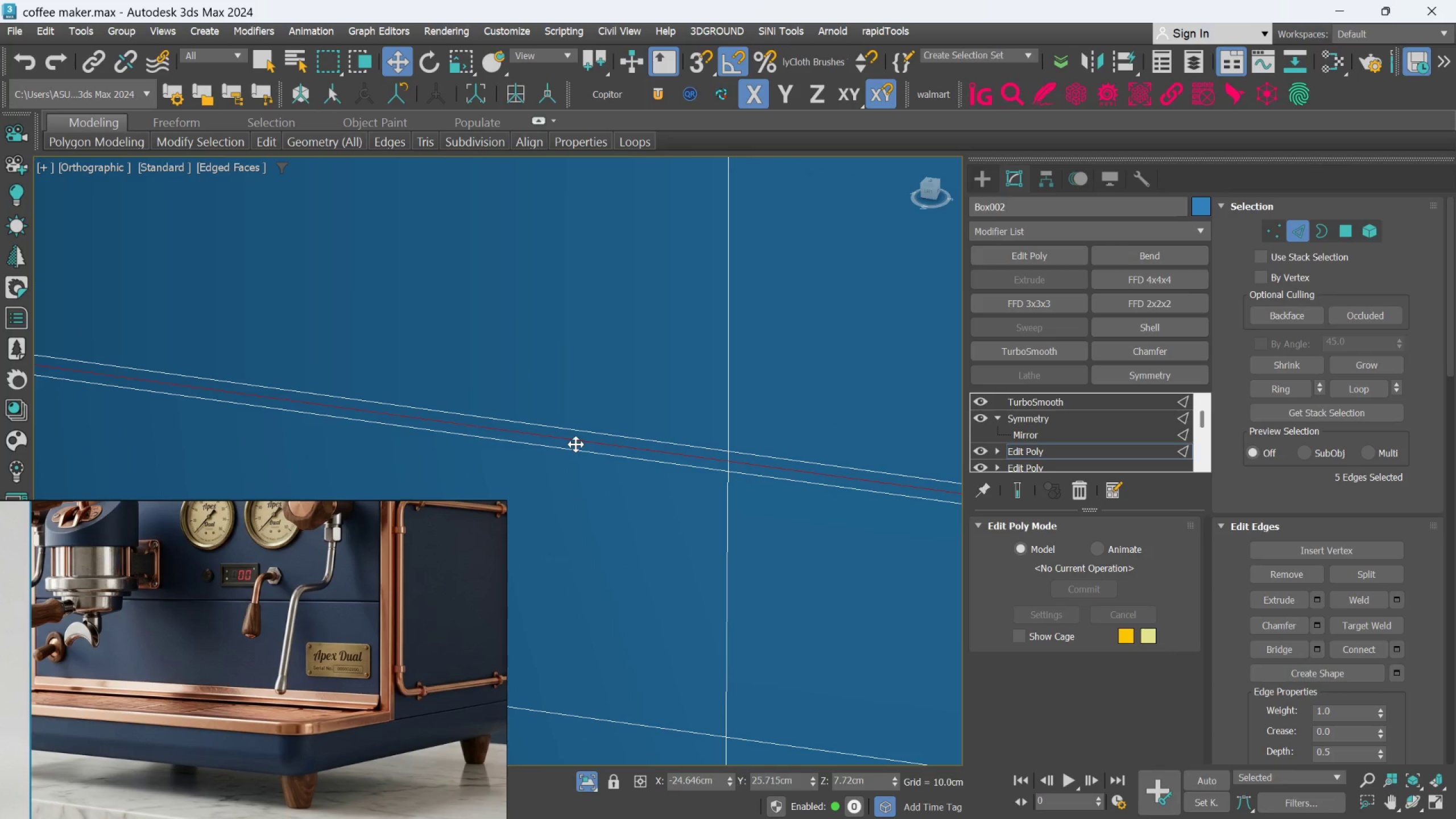 
hold_key(key=AltLeft, duration=0.47)
 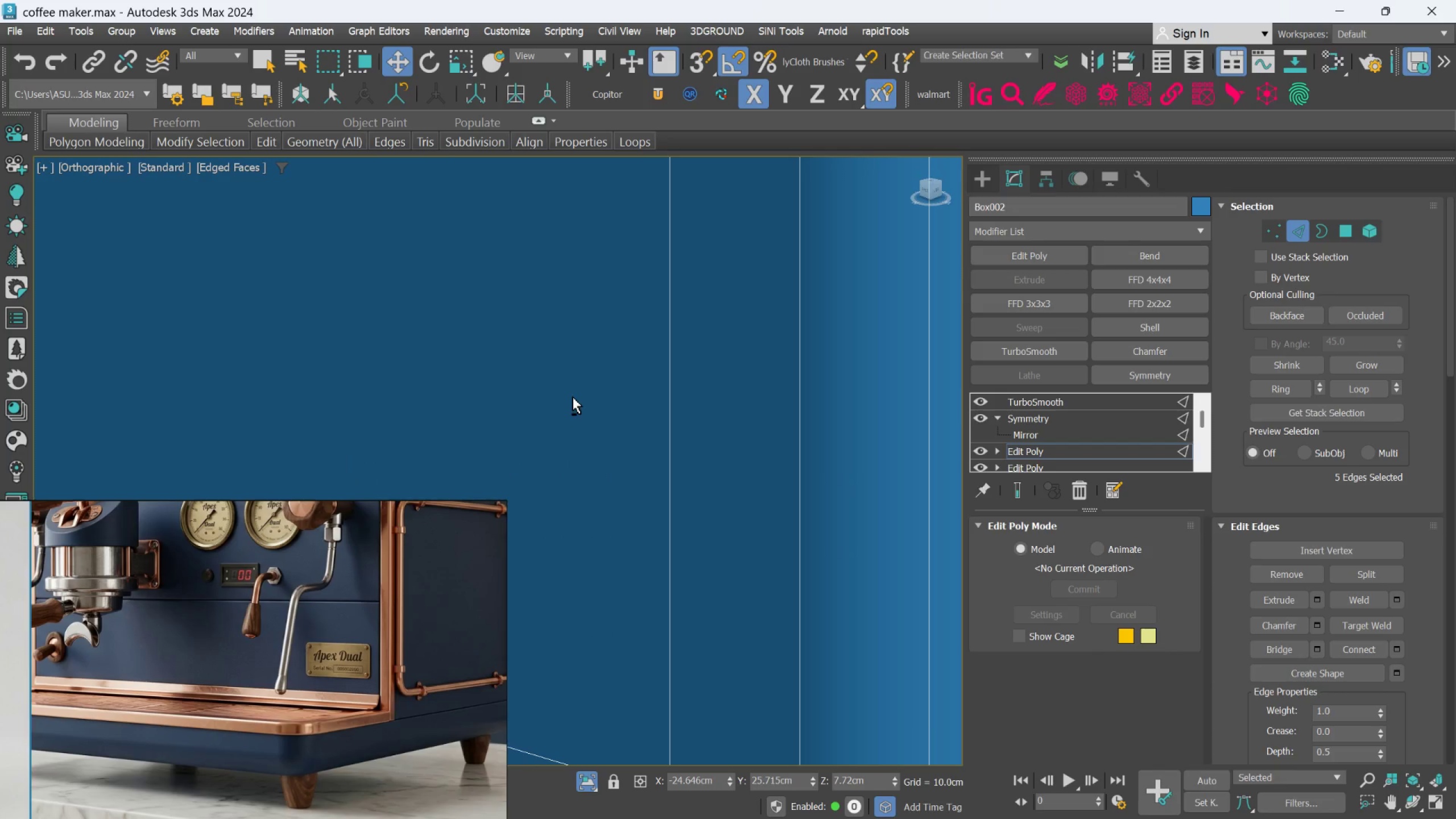 
scroll: coordinate [571, 440], scroll_direction: down, amount: 9.0
 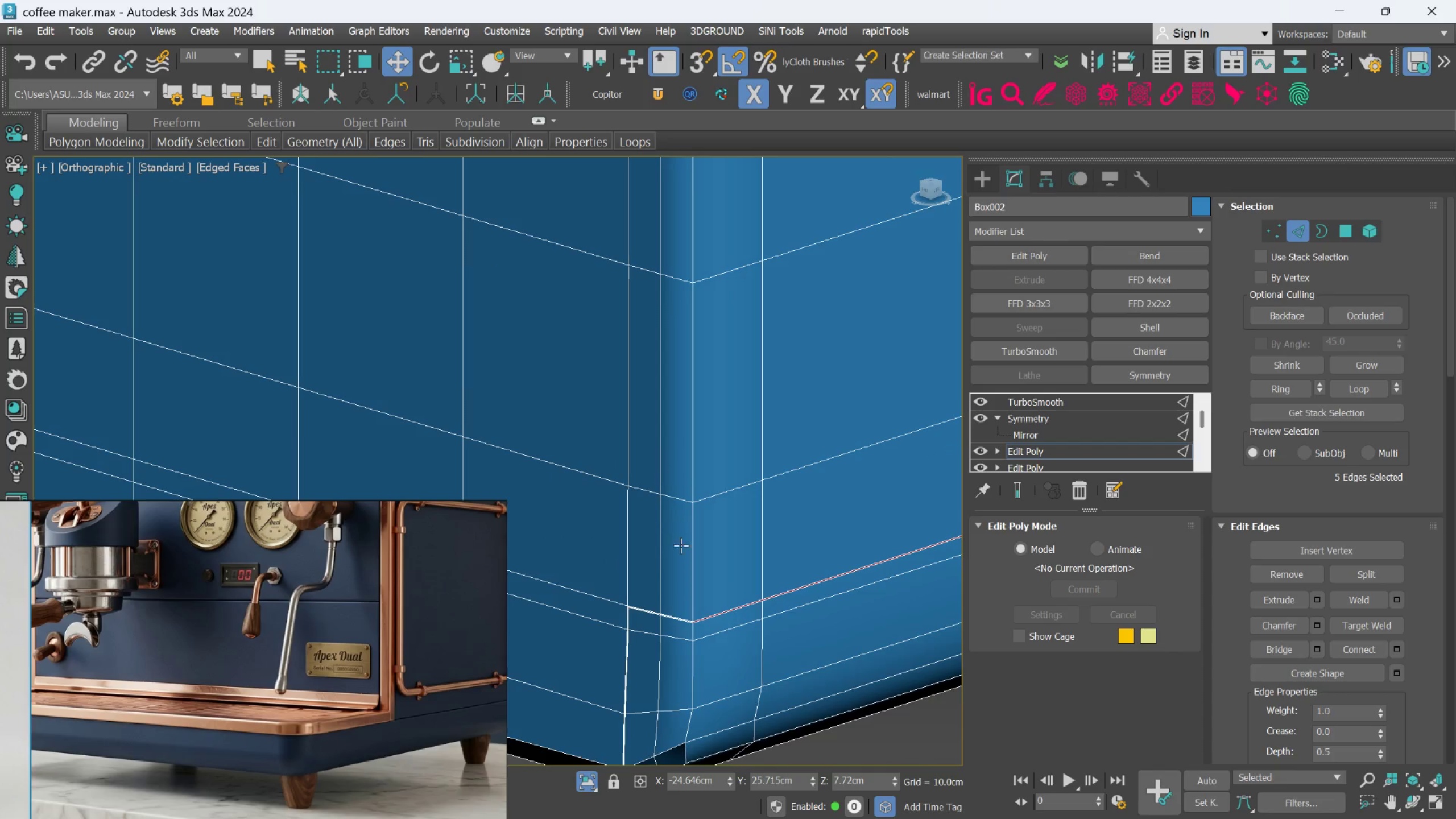 
hold_key(key=ControlLeft, duration=0.38)
 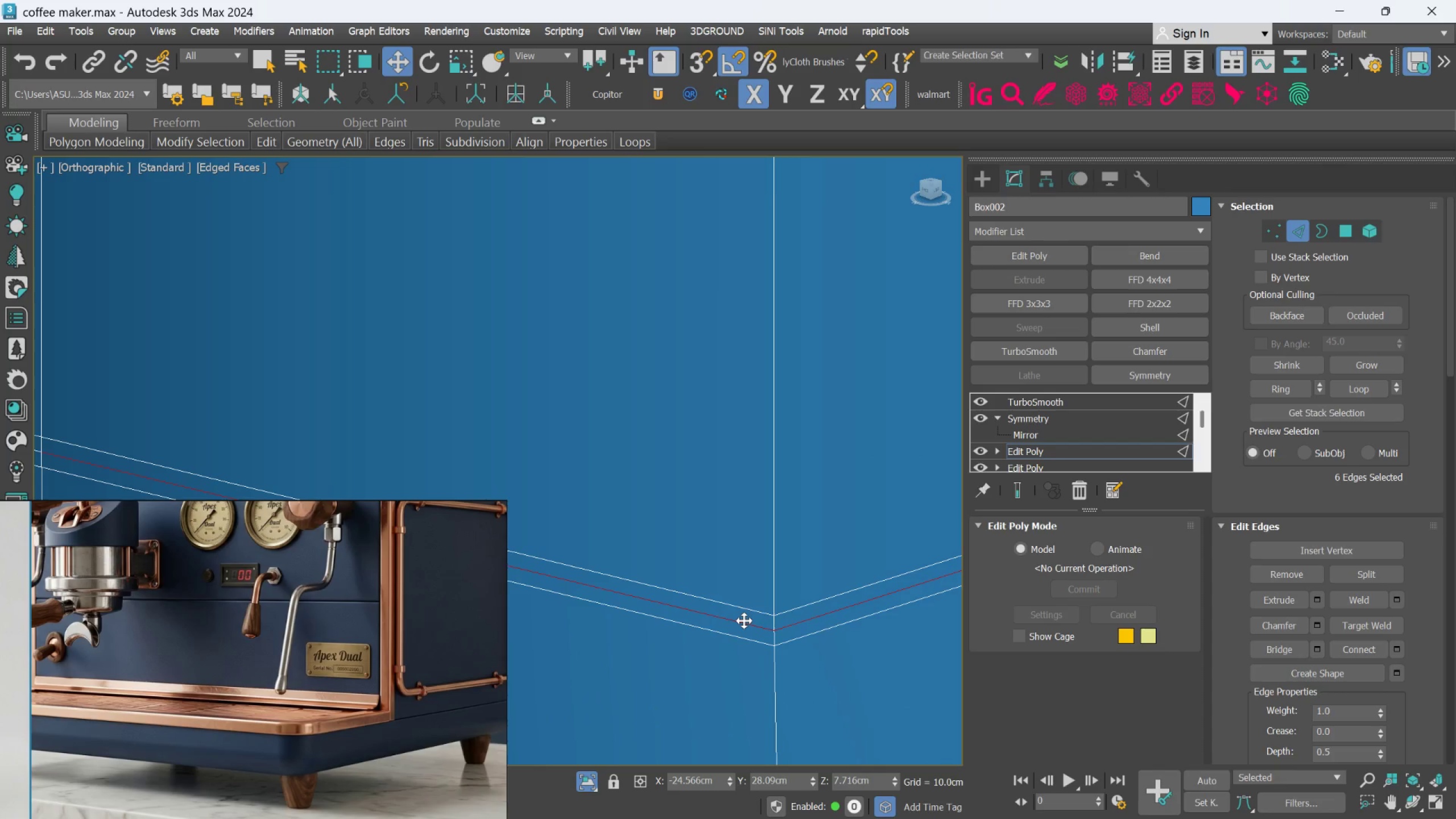 
scroll: coordinate [788, 631], scroll_direction: up, amount: 9.0
 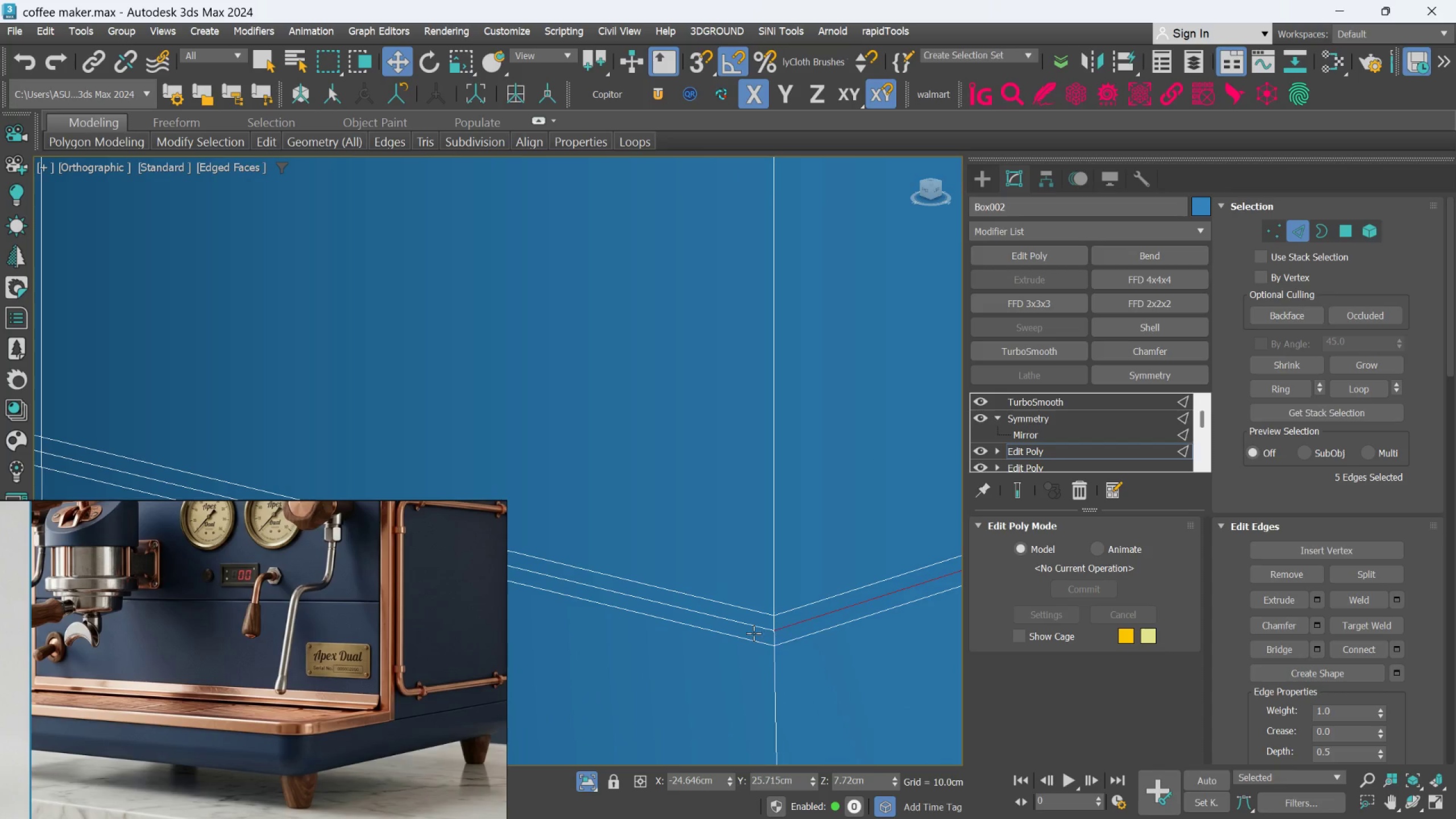 
hold_key(key=AltLeft, duration=0.41)
 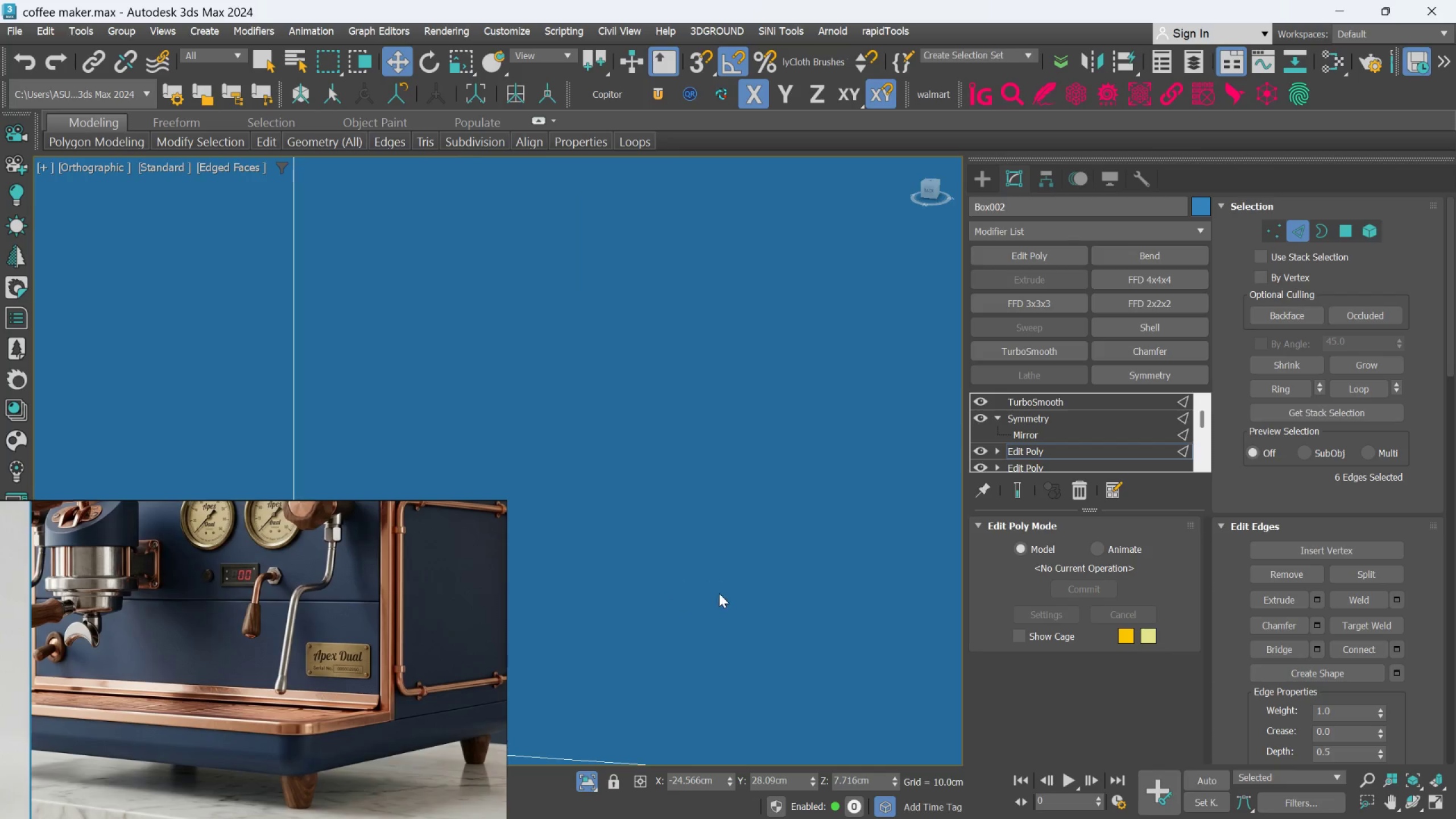 
scroll: coordinate [717, 591], scroll_direction: down, amount: 8.0
 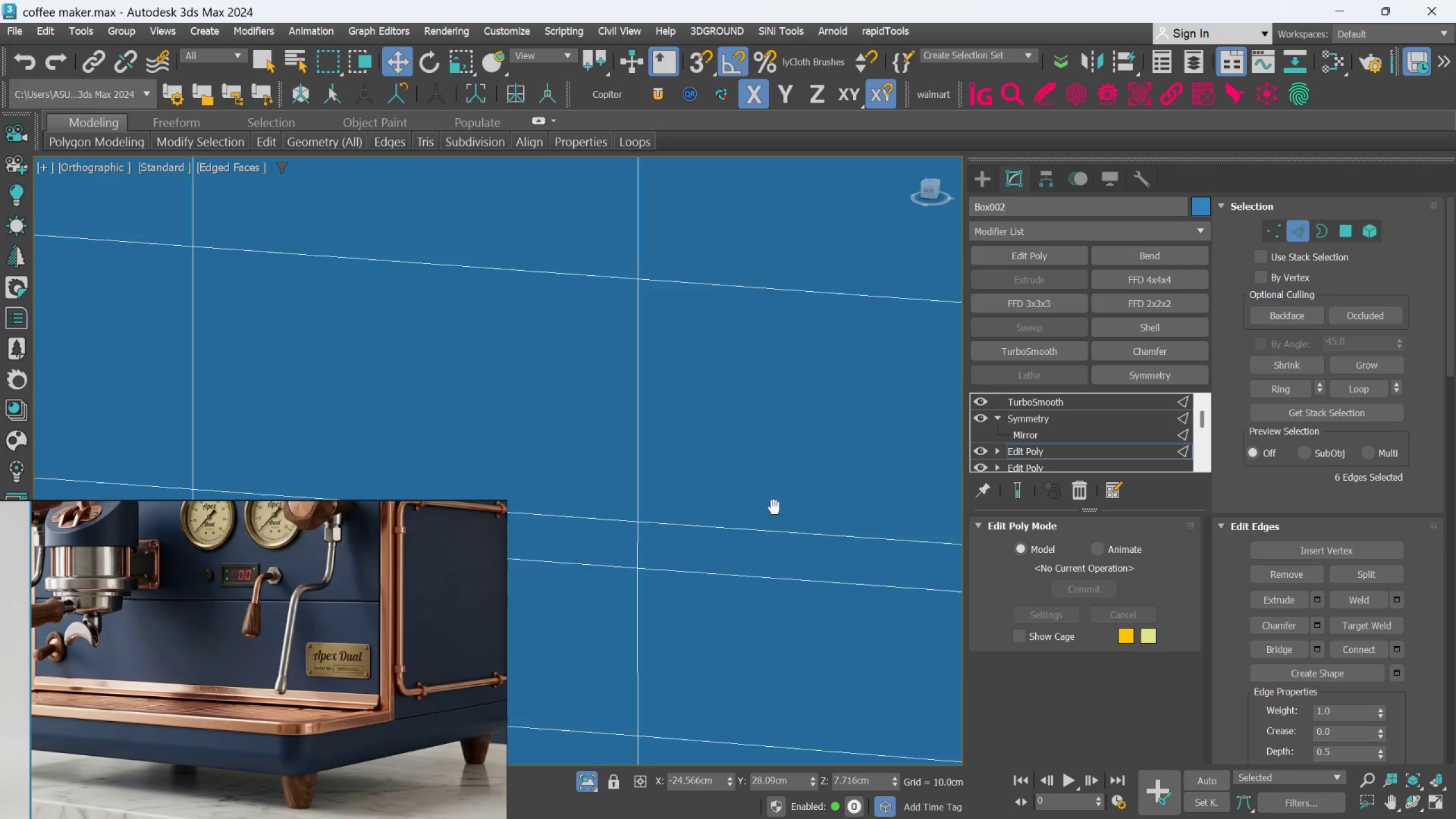 
middle_click([750, 519])
 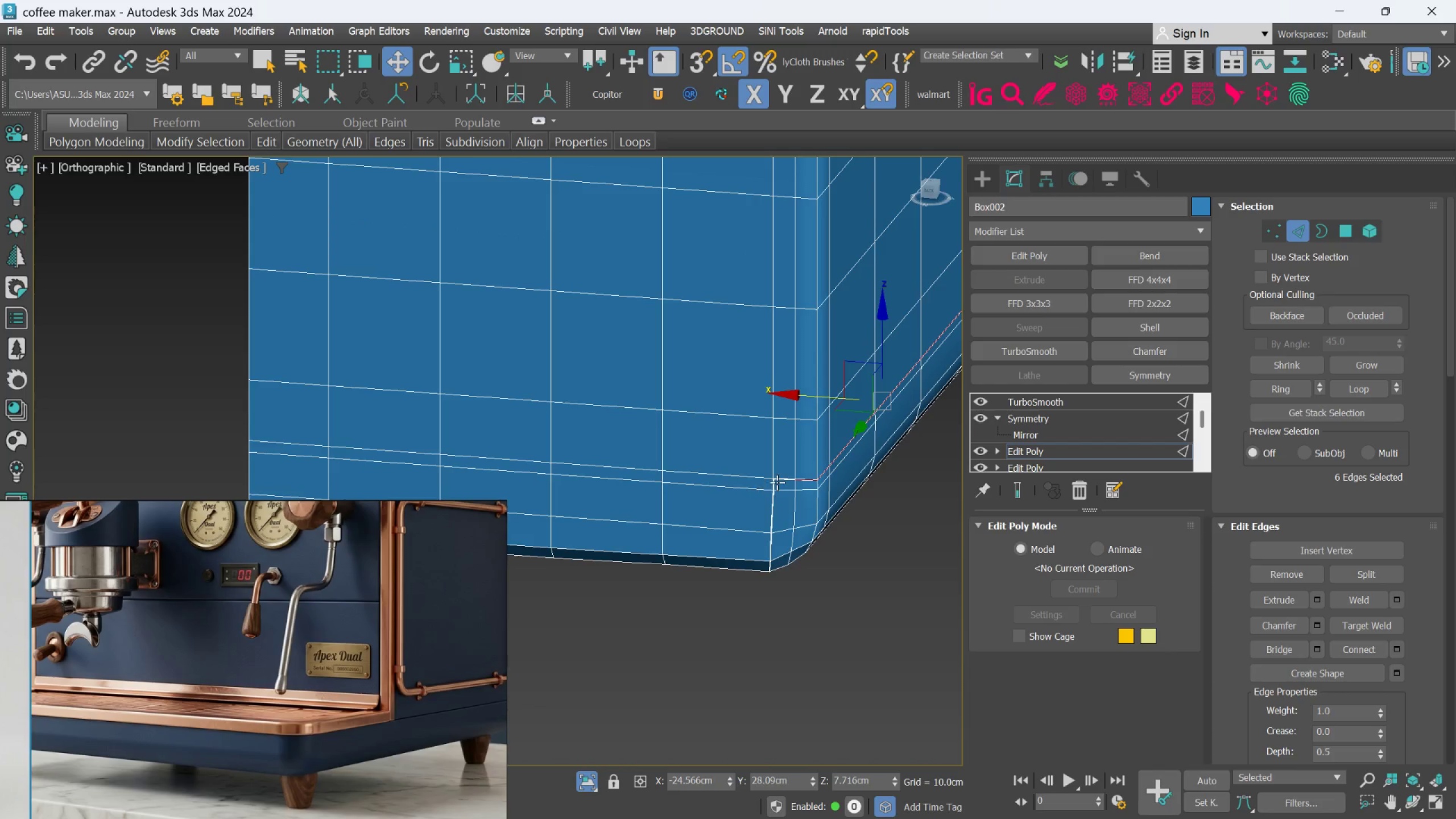 
scroll: coordinate [673, 473], scroll_direction: down, amount: 4.0
 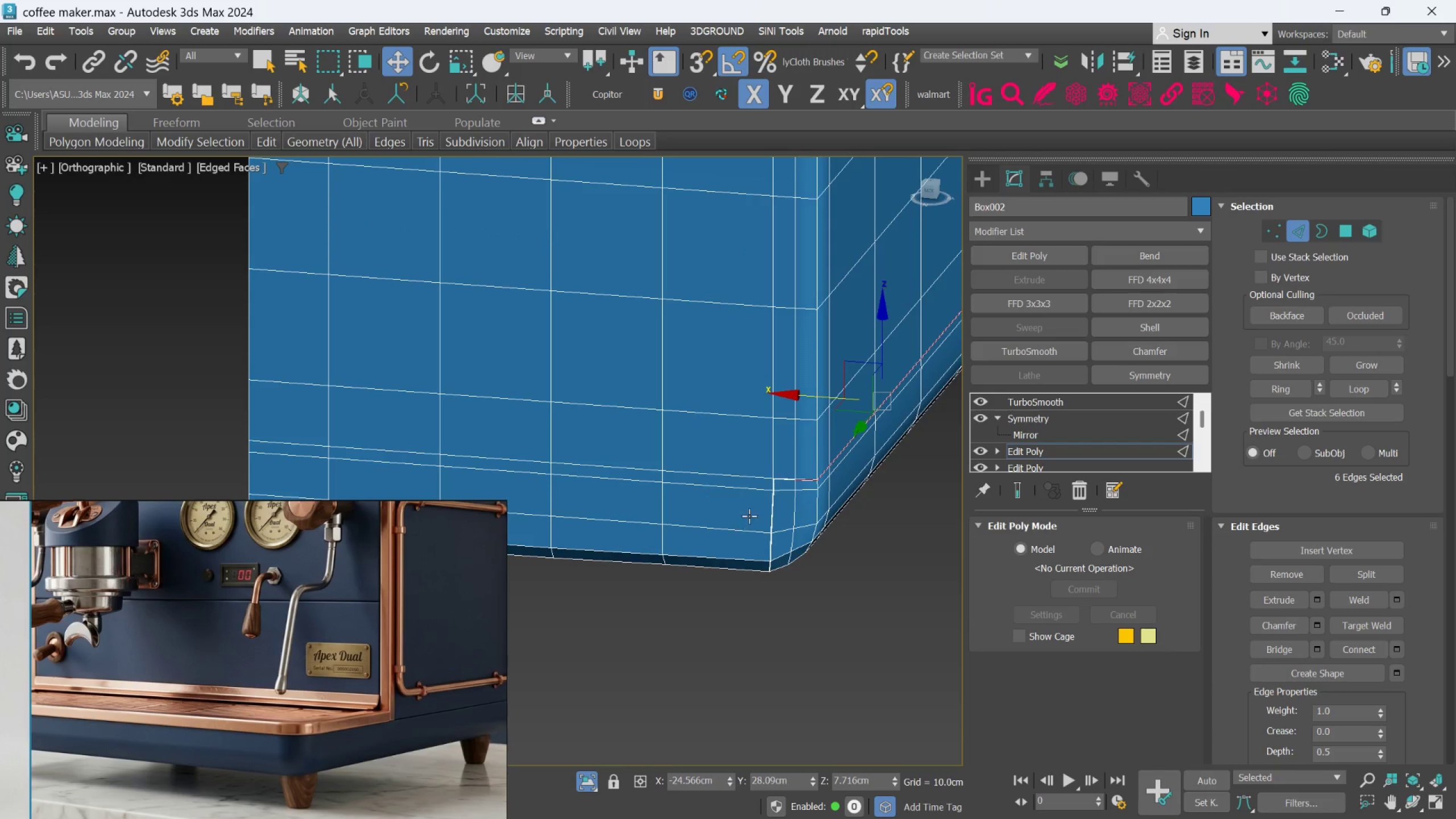 
hold_key(key=ControlLeft, duration=0.89)
 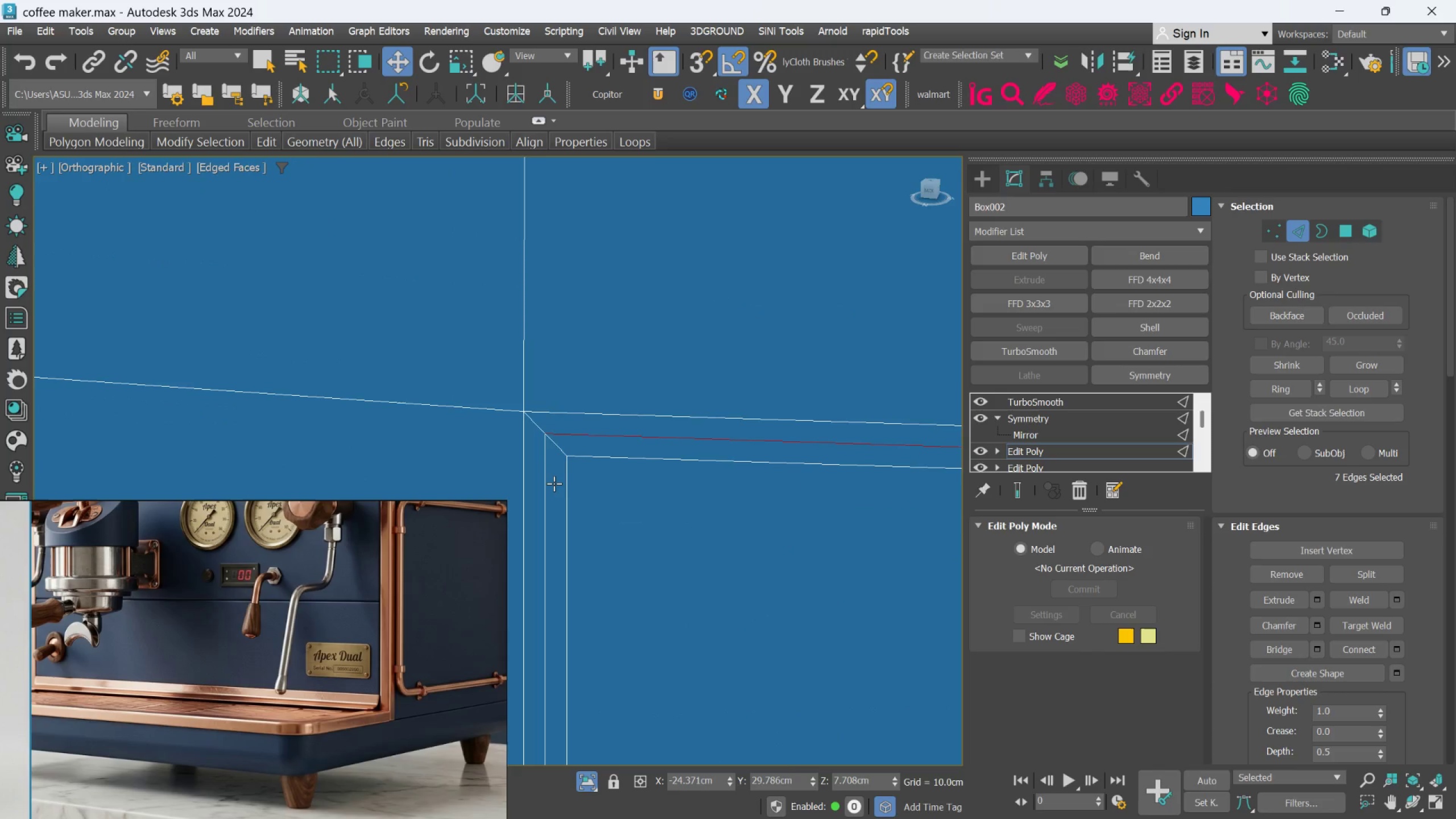 
scroll: coordinate [644, 439], scroll_direction: up, amount: 9.0
 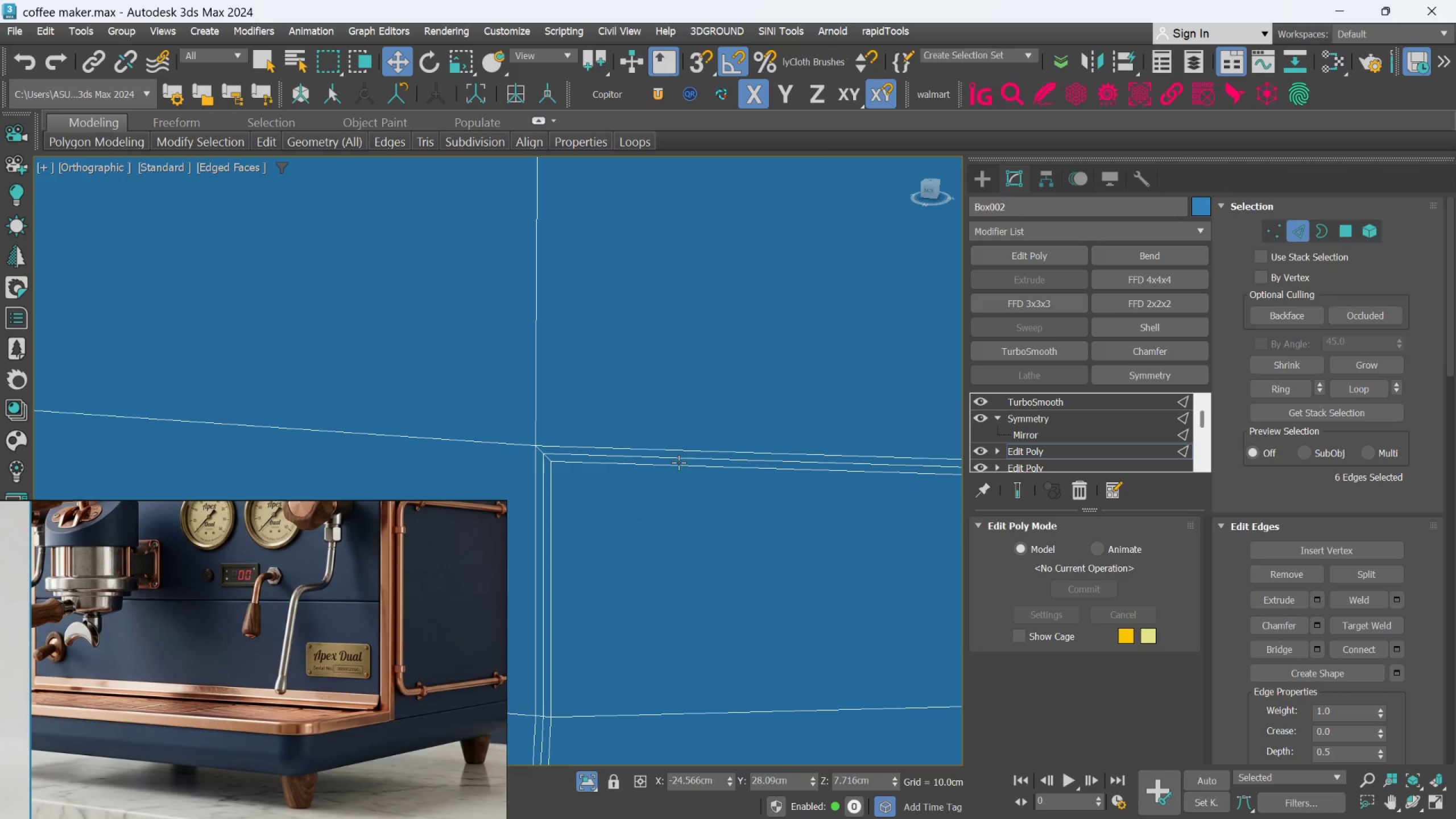 
left_click([679, 459])
 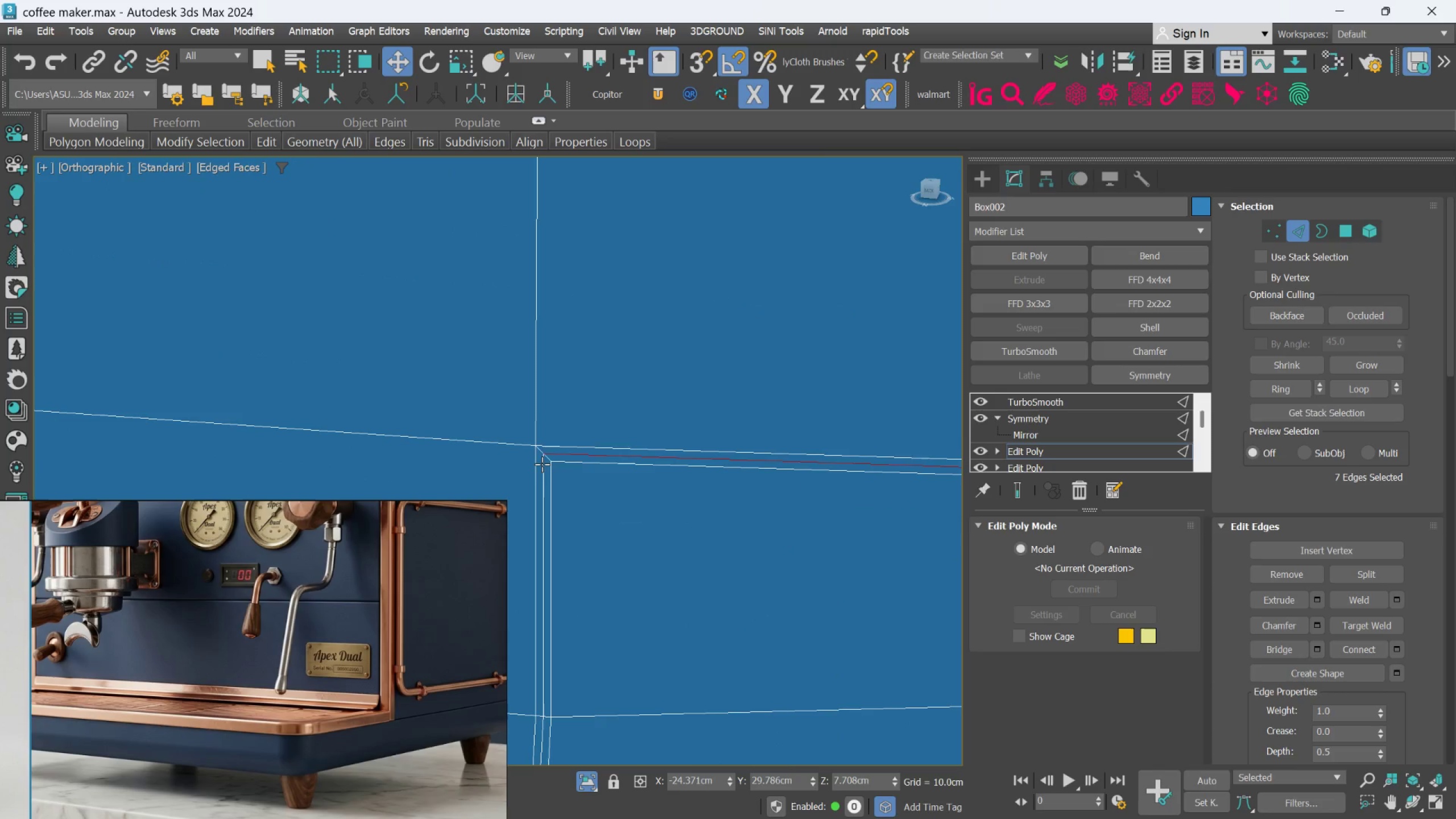 
hold_key(key=ControlLeft, duration=0.61)
left_click([554, 483])
 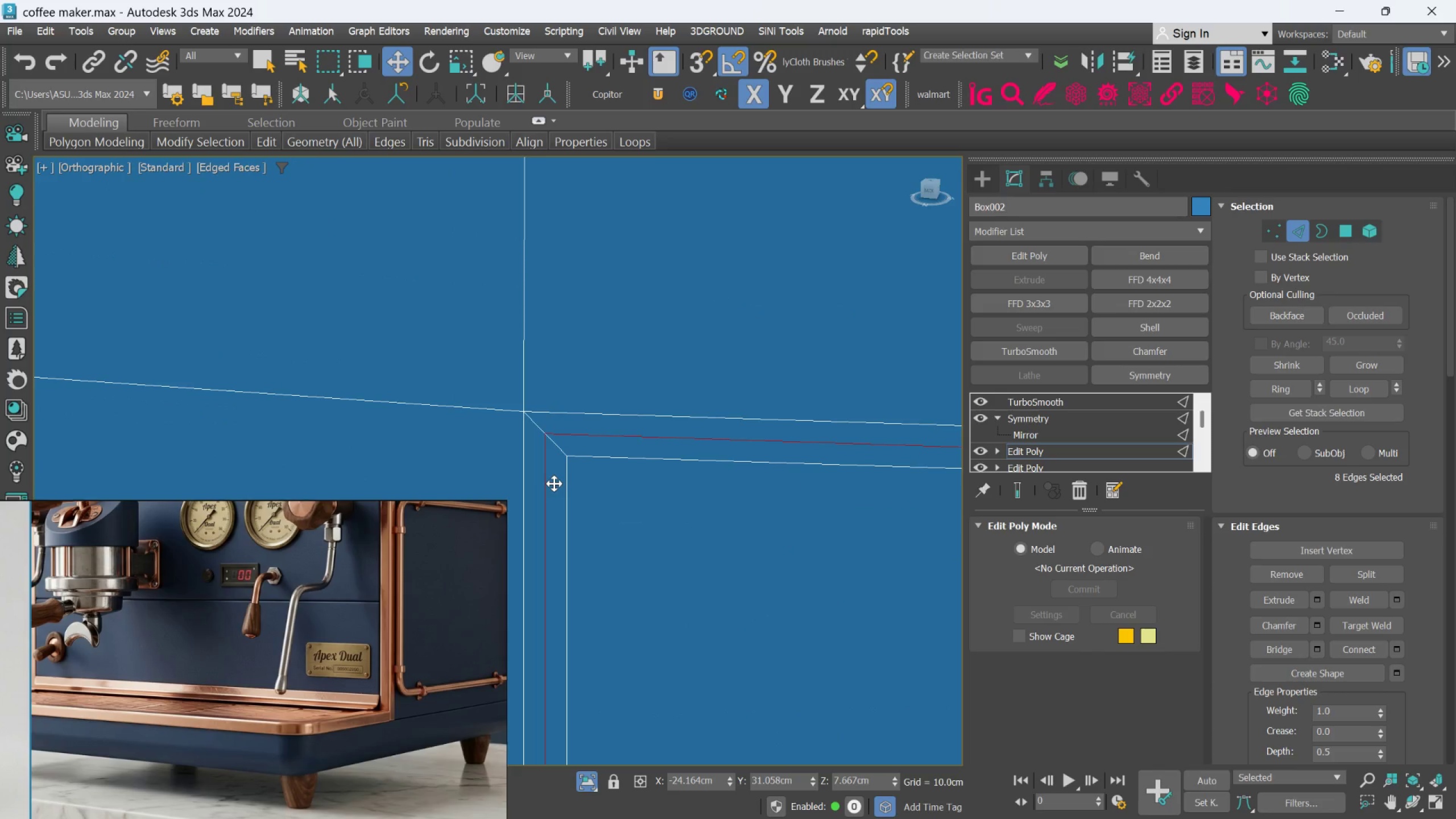 
scroll: coordinate [542, 464], scroll_direction: up, amount: 3.0
 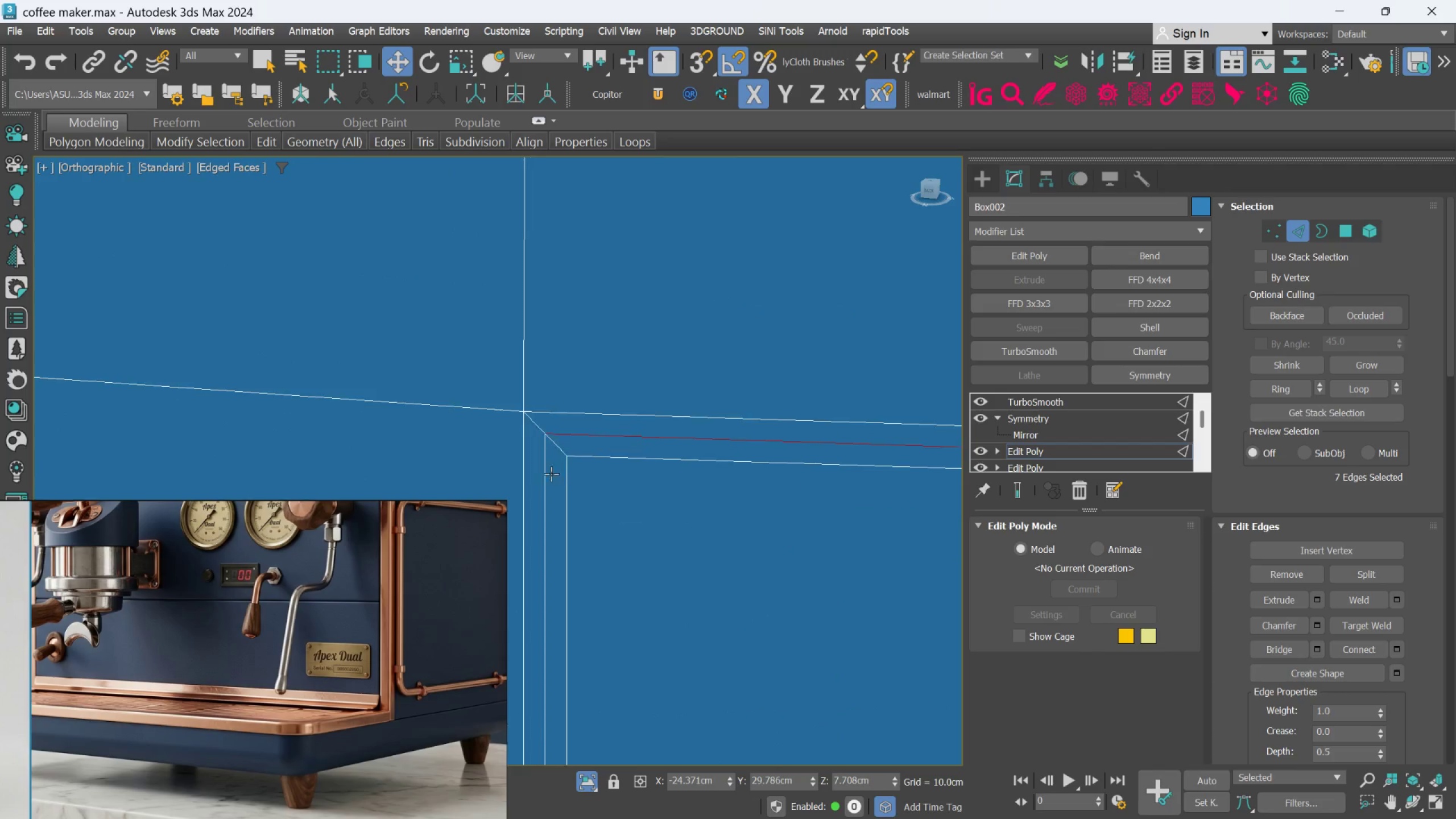 
scroll: coordinate [560, 551], scroll_direction: down, amount: 5.0
 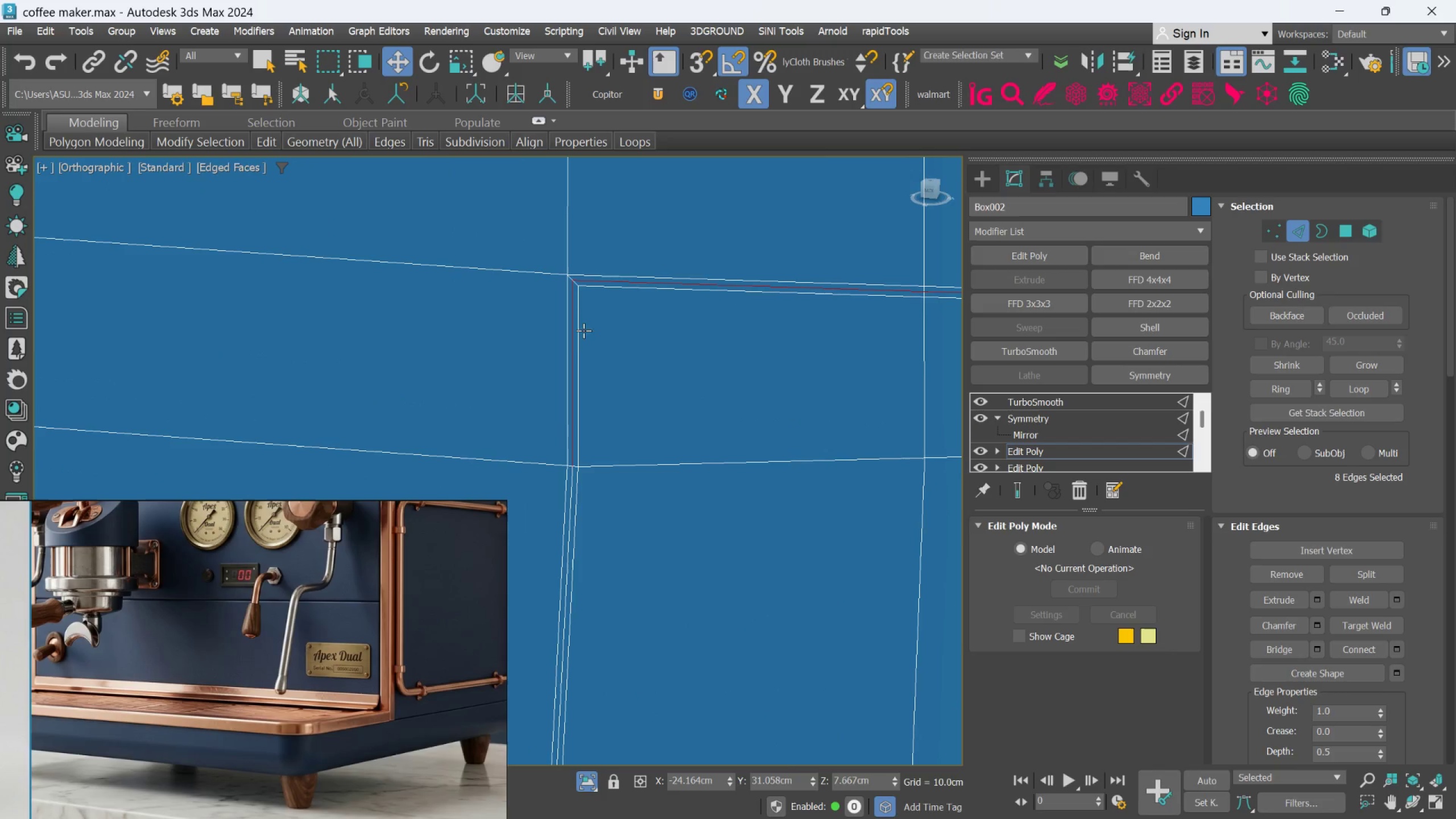 
hold_key(key=ControlLeft, duration=0.69)
 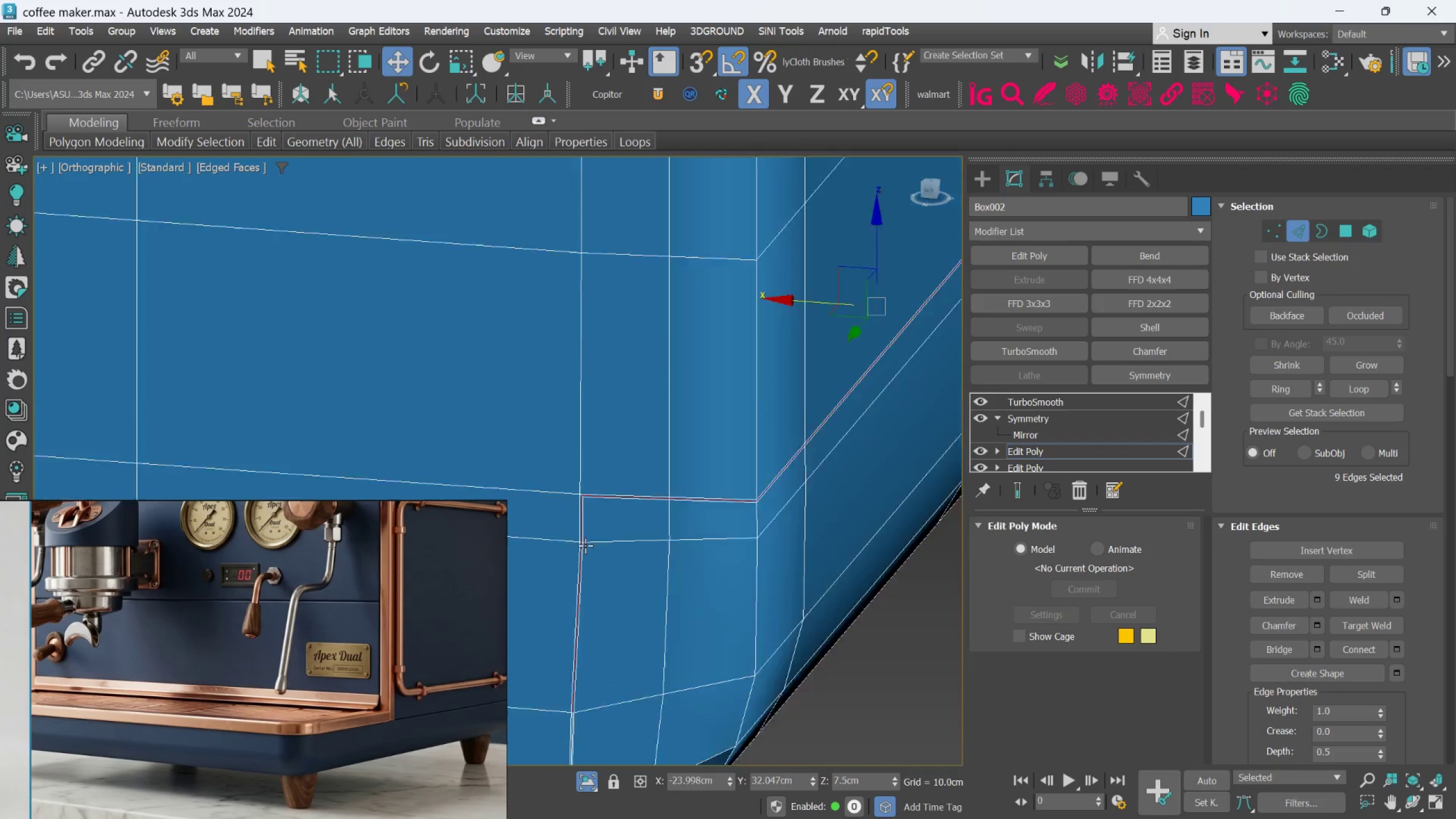 
scroll: coordinate [573, 445], scroll_direction: up, amount: 3.0
 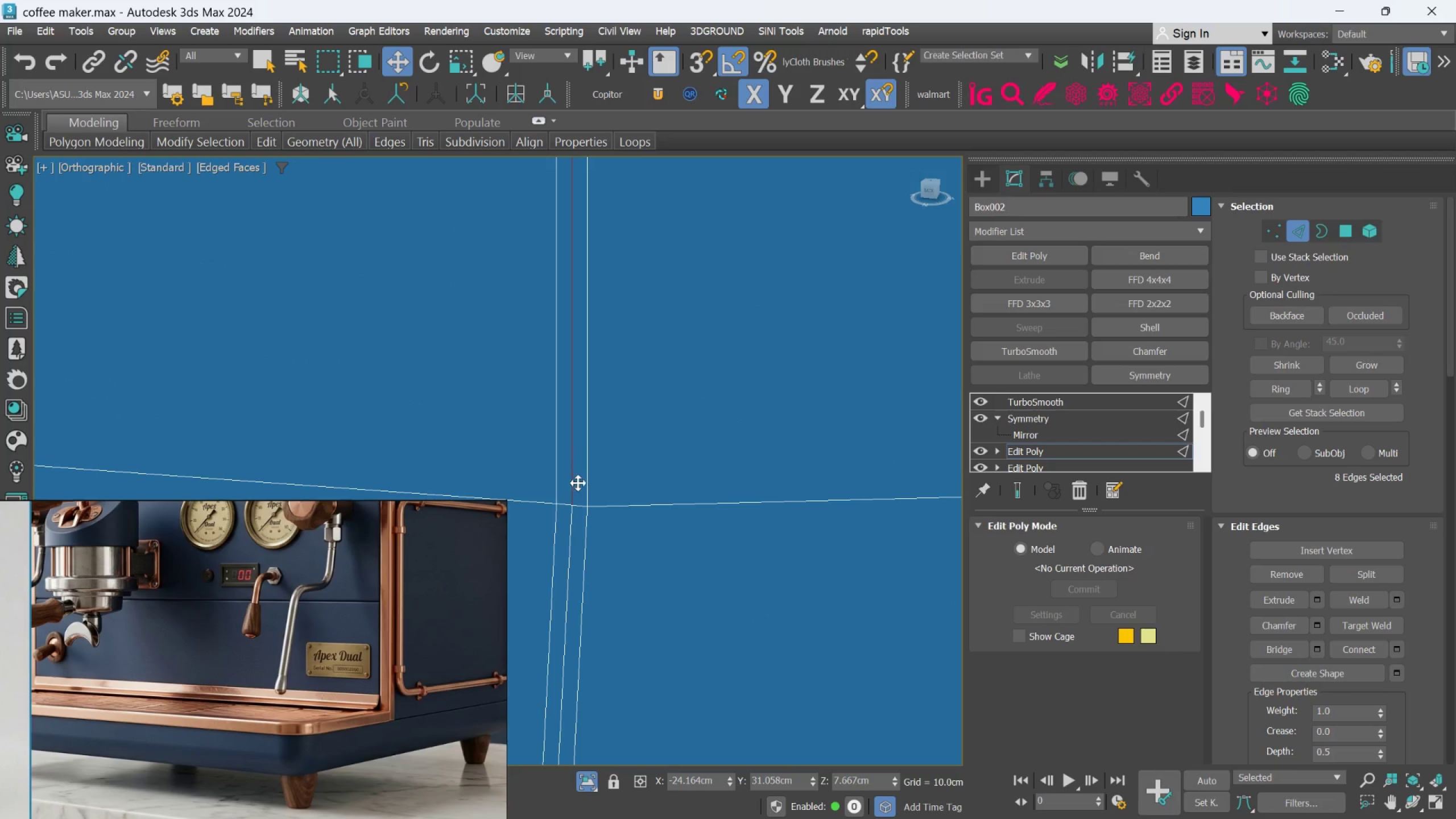 
left_click([569, 514])
 